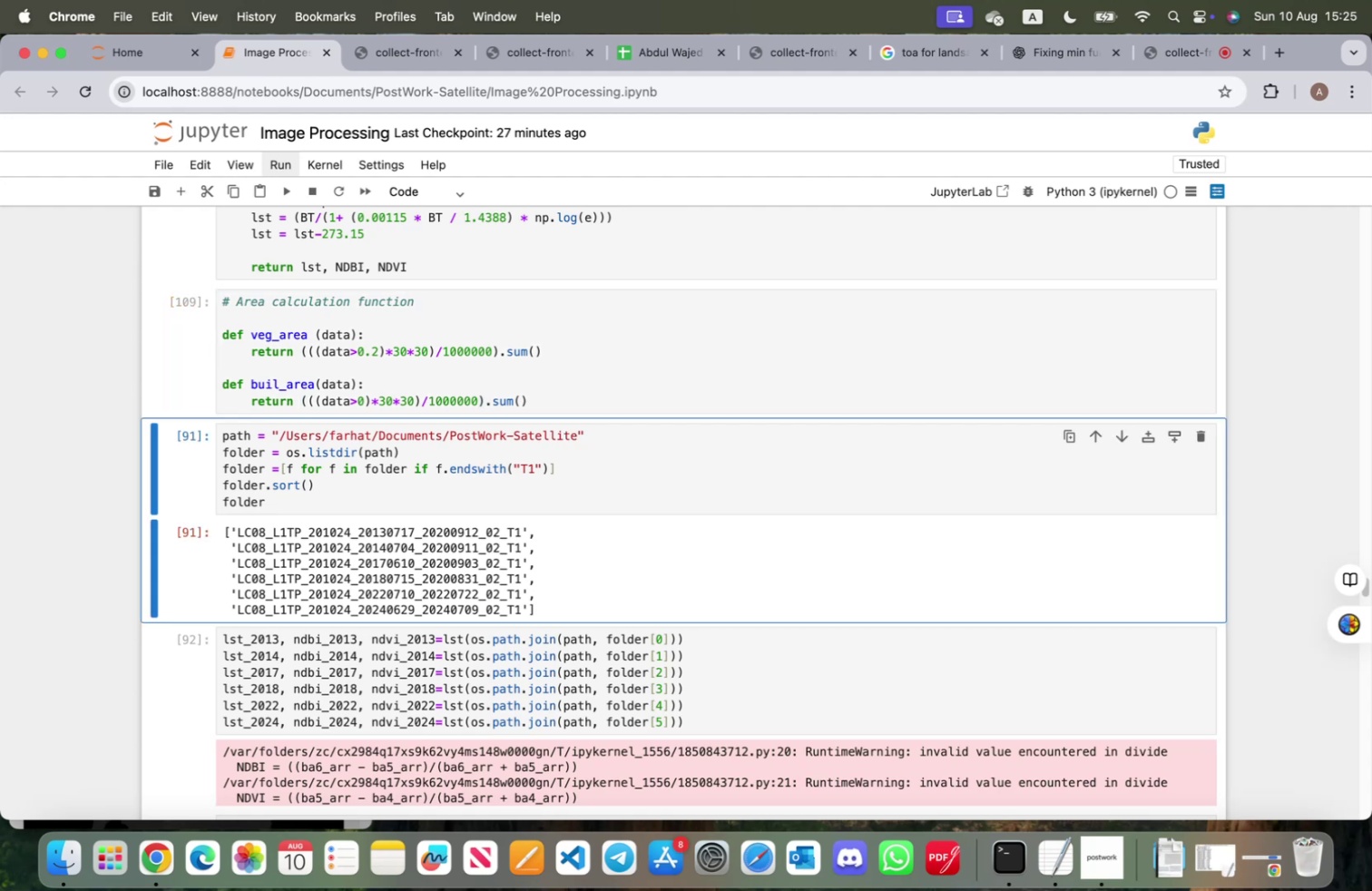 
key(Shift+Enter)
 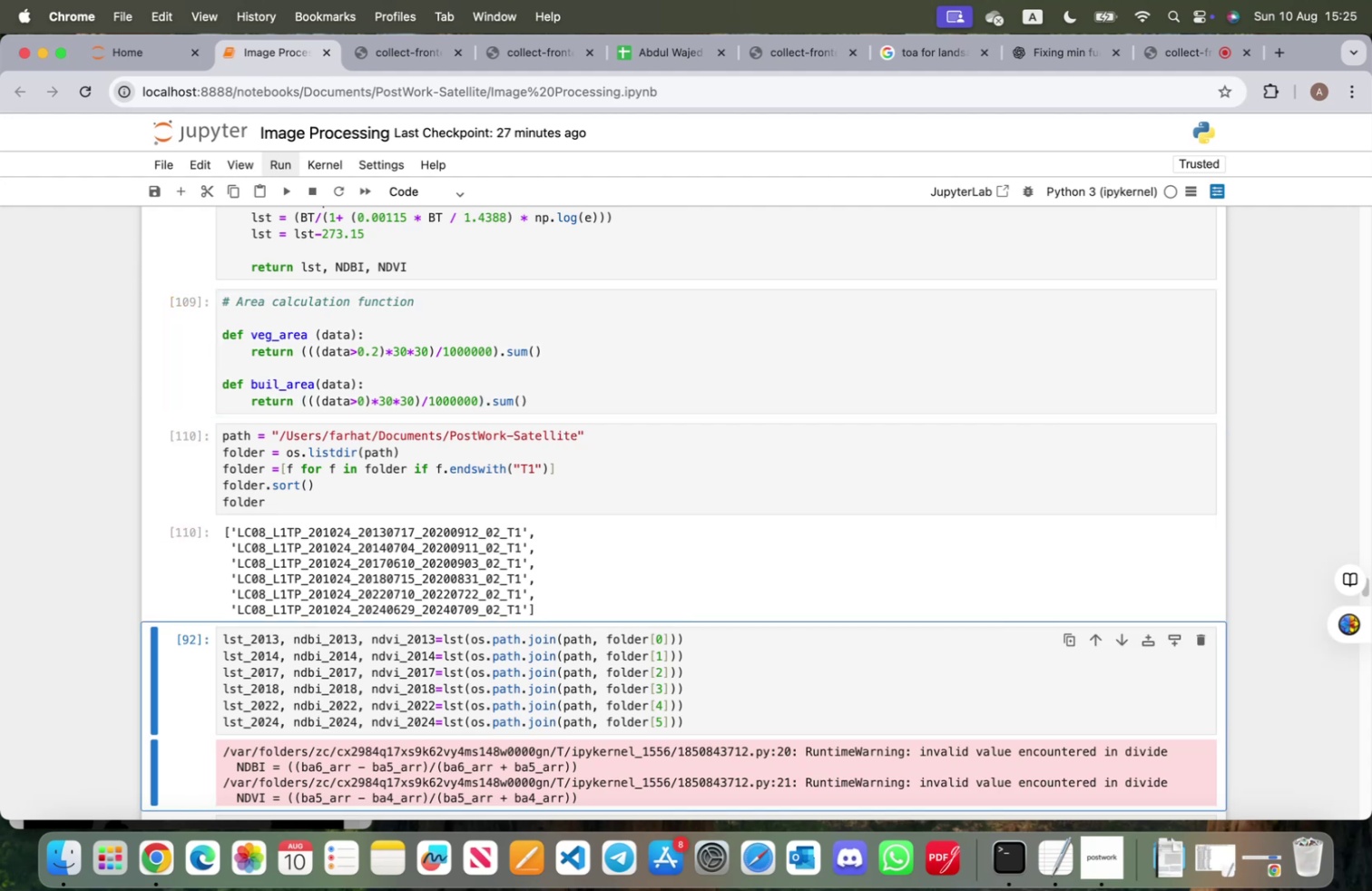 
key(Shift+ShiftRight)
 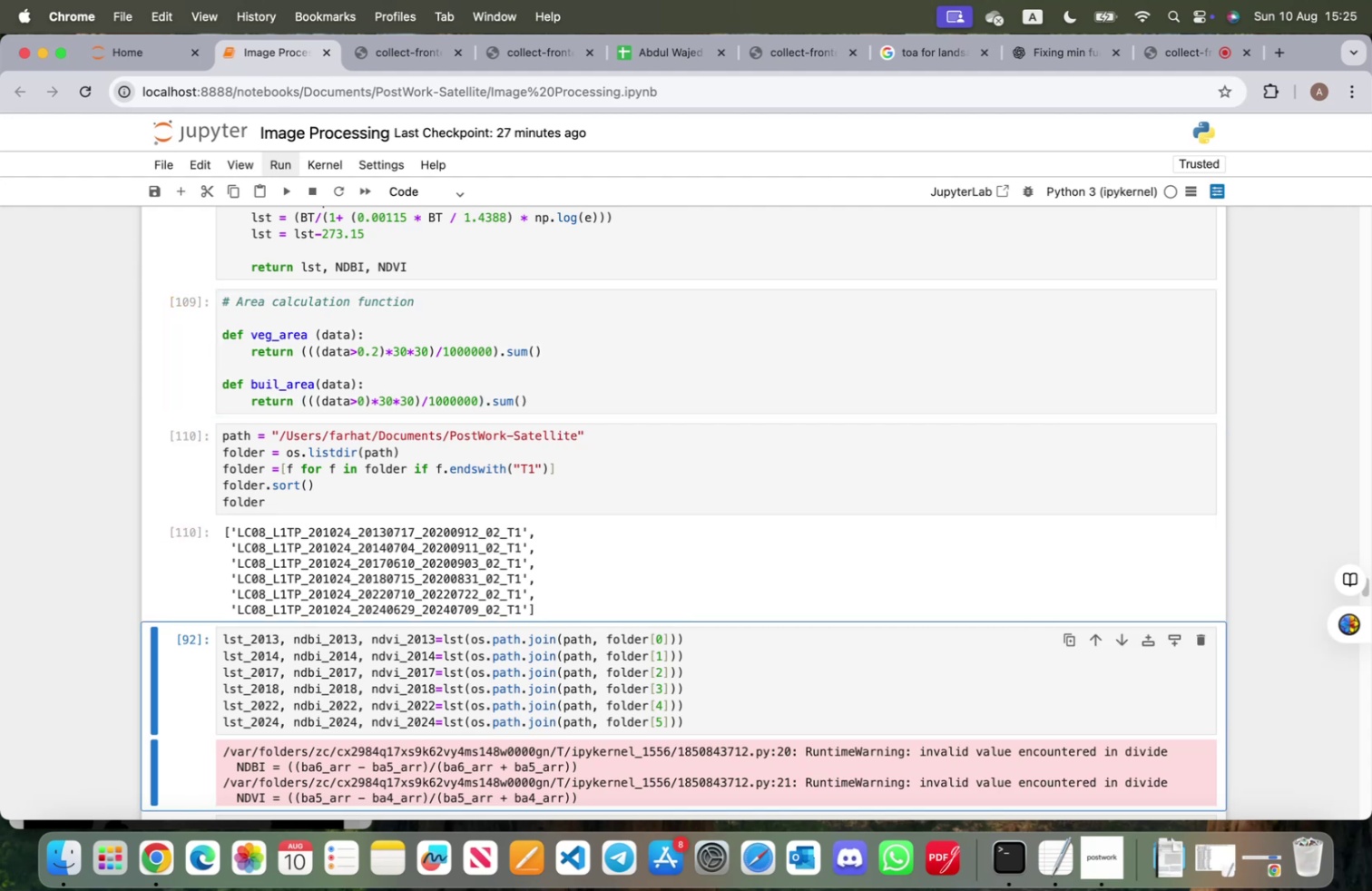 
key(Shift+Enter)
 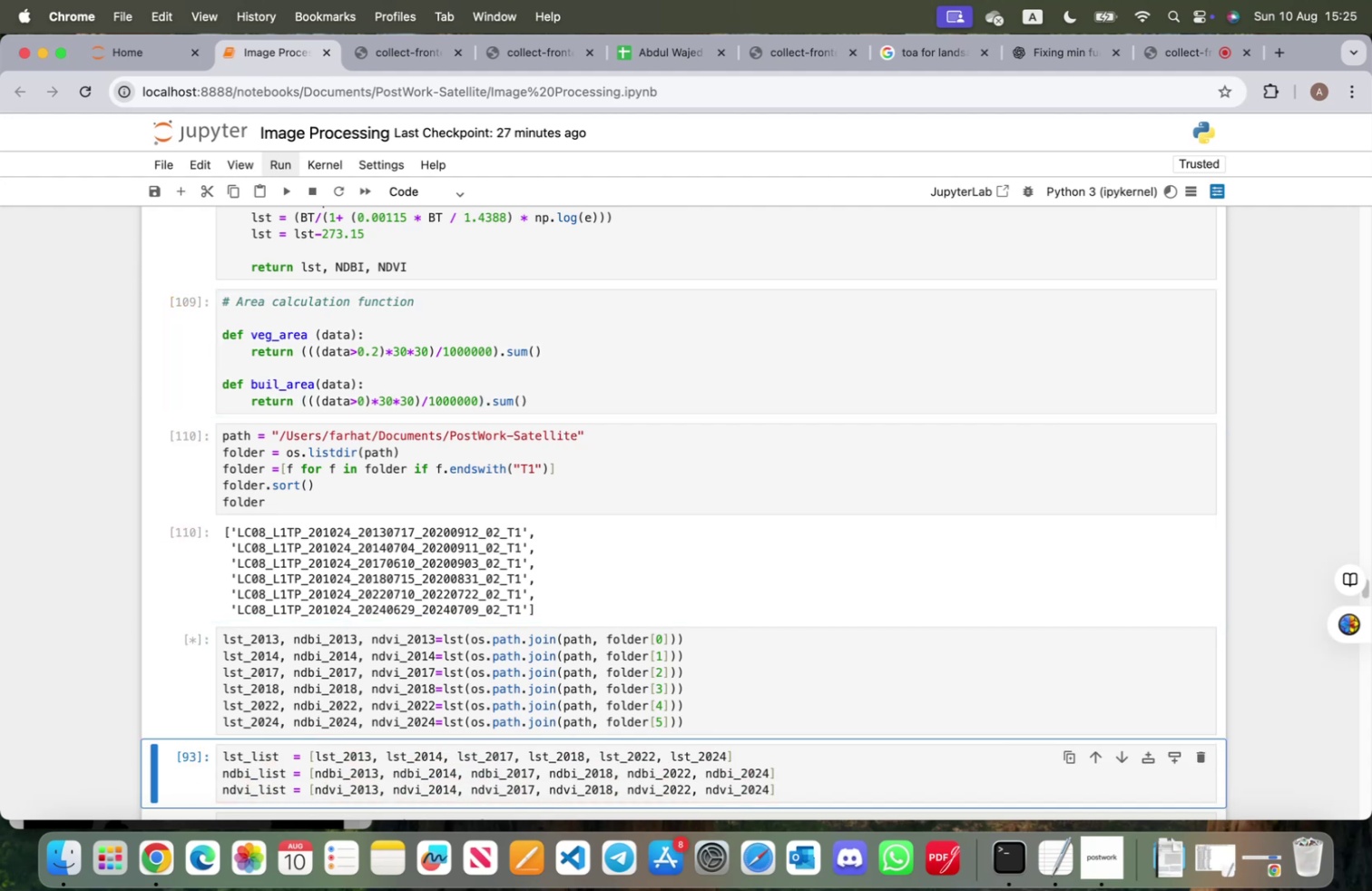 
key(Shift+ShiftRight)
 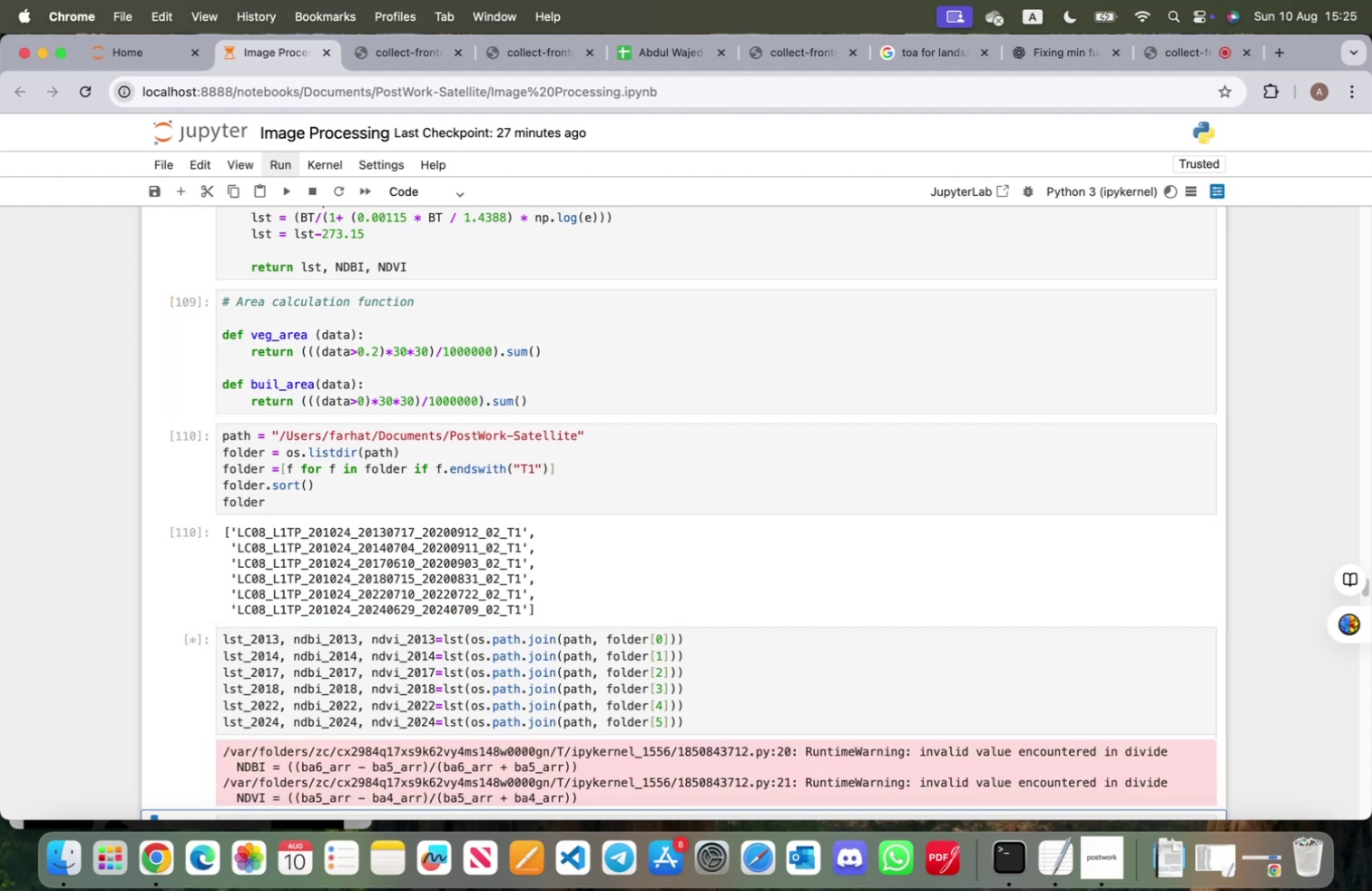 
key(Shift+Enter)
 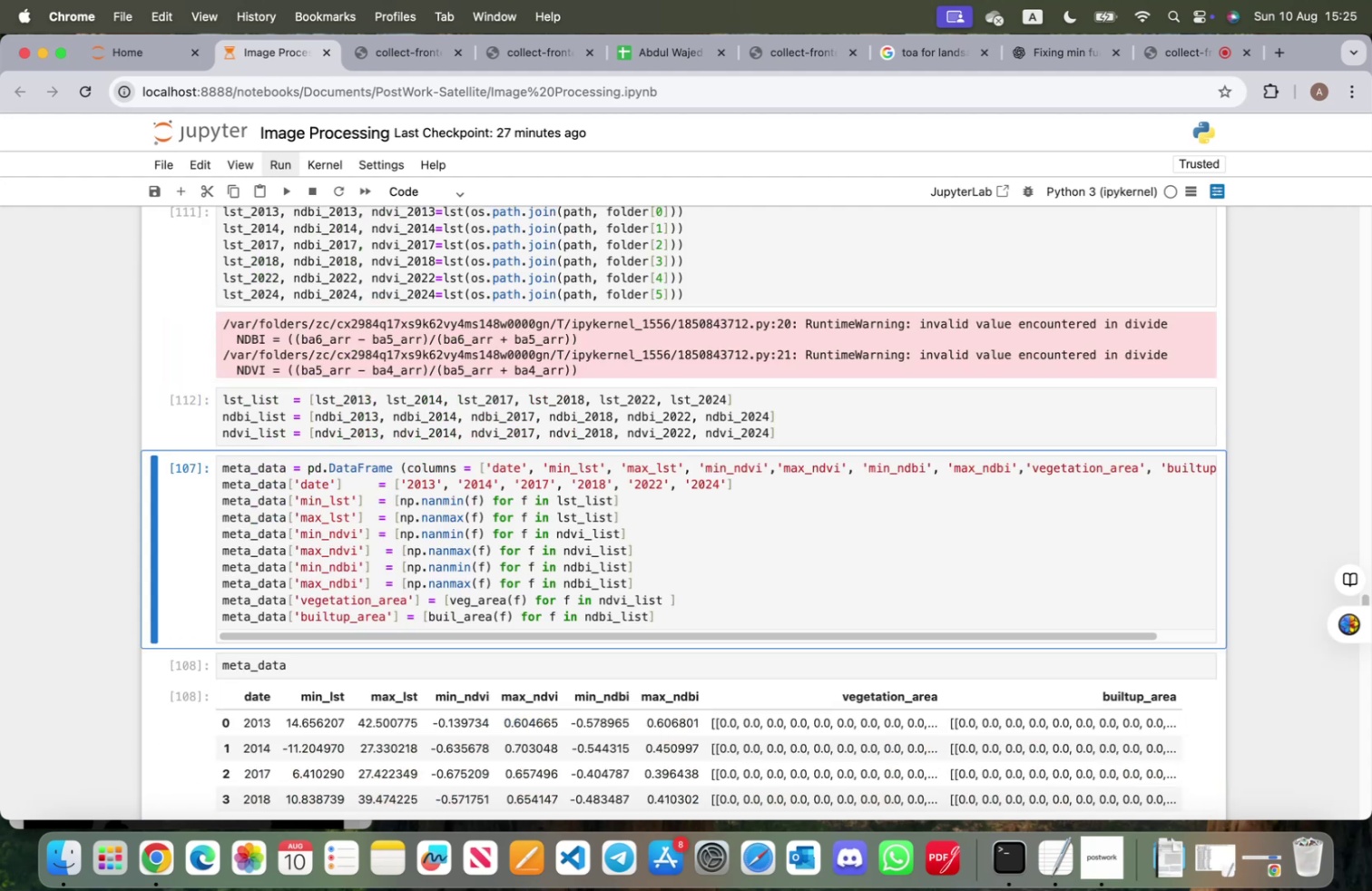 
key(Shift+Enter)
 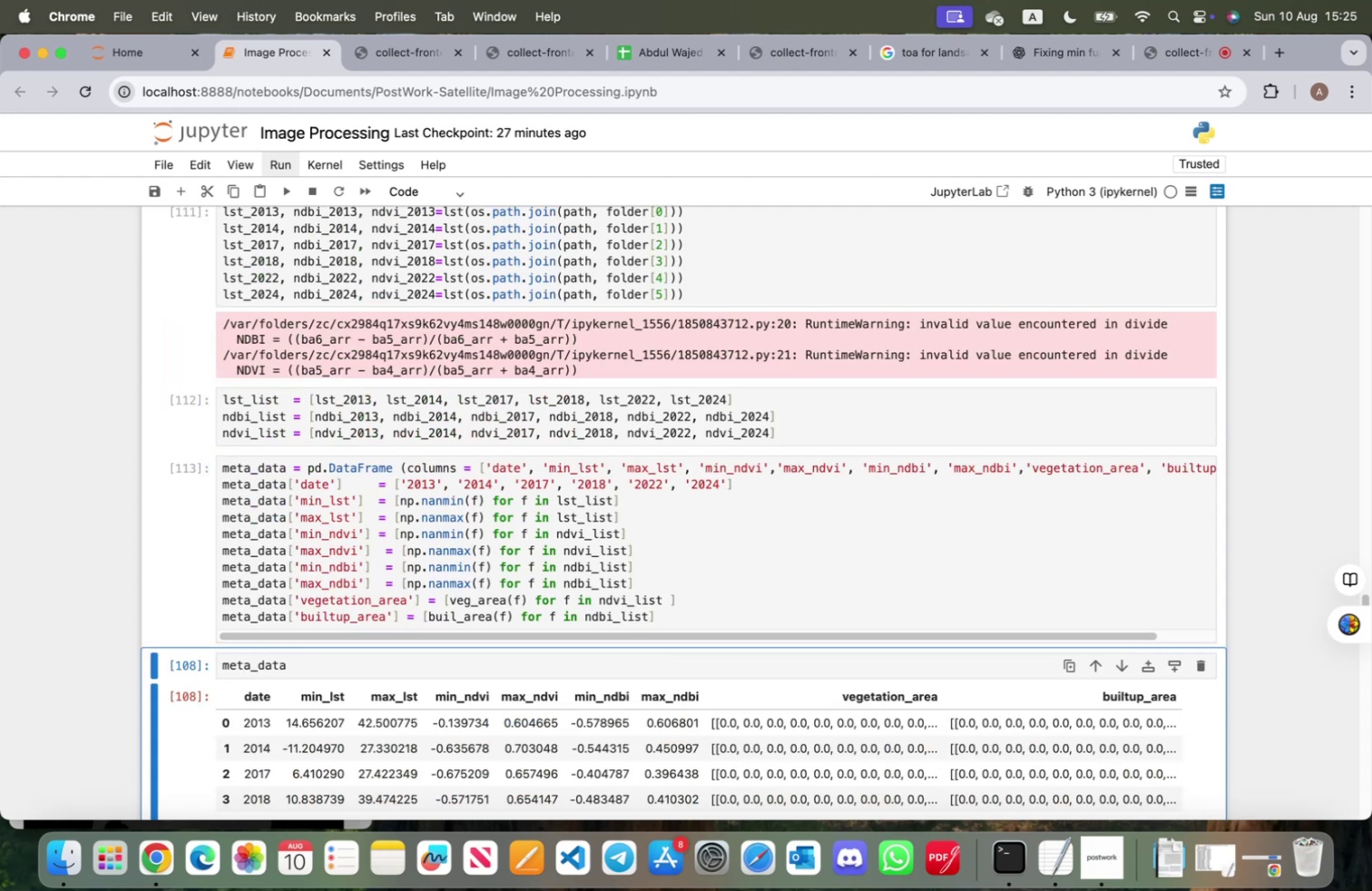 
key(Shift+ShiftRight)
 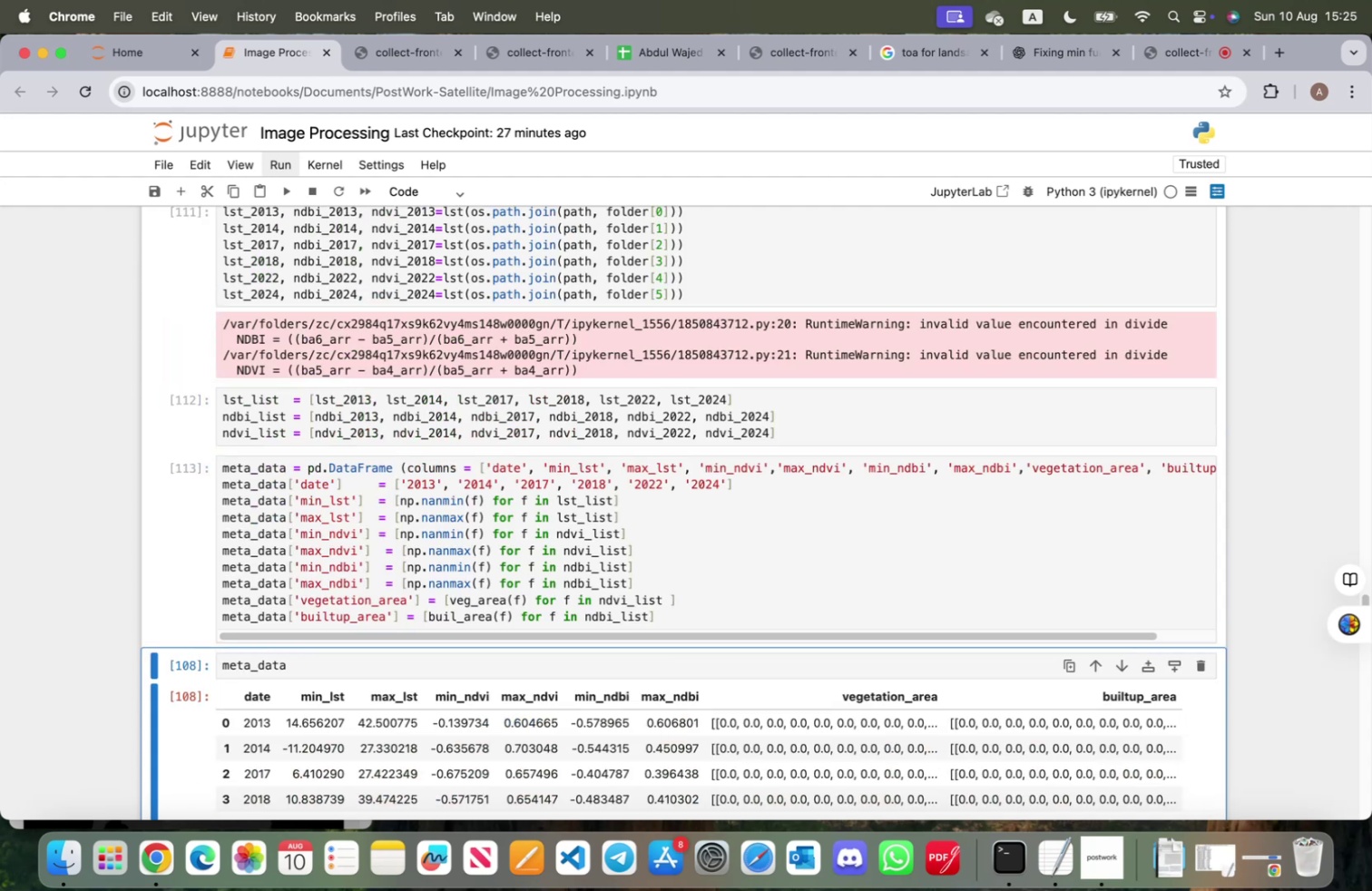 
key(Shift+Enter)
 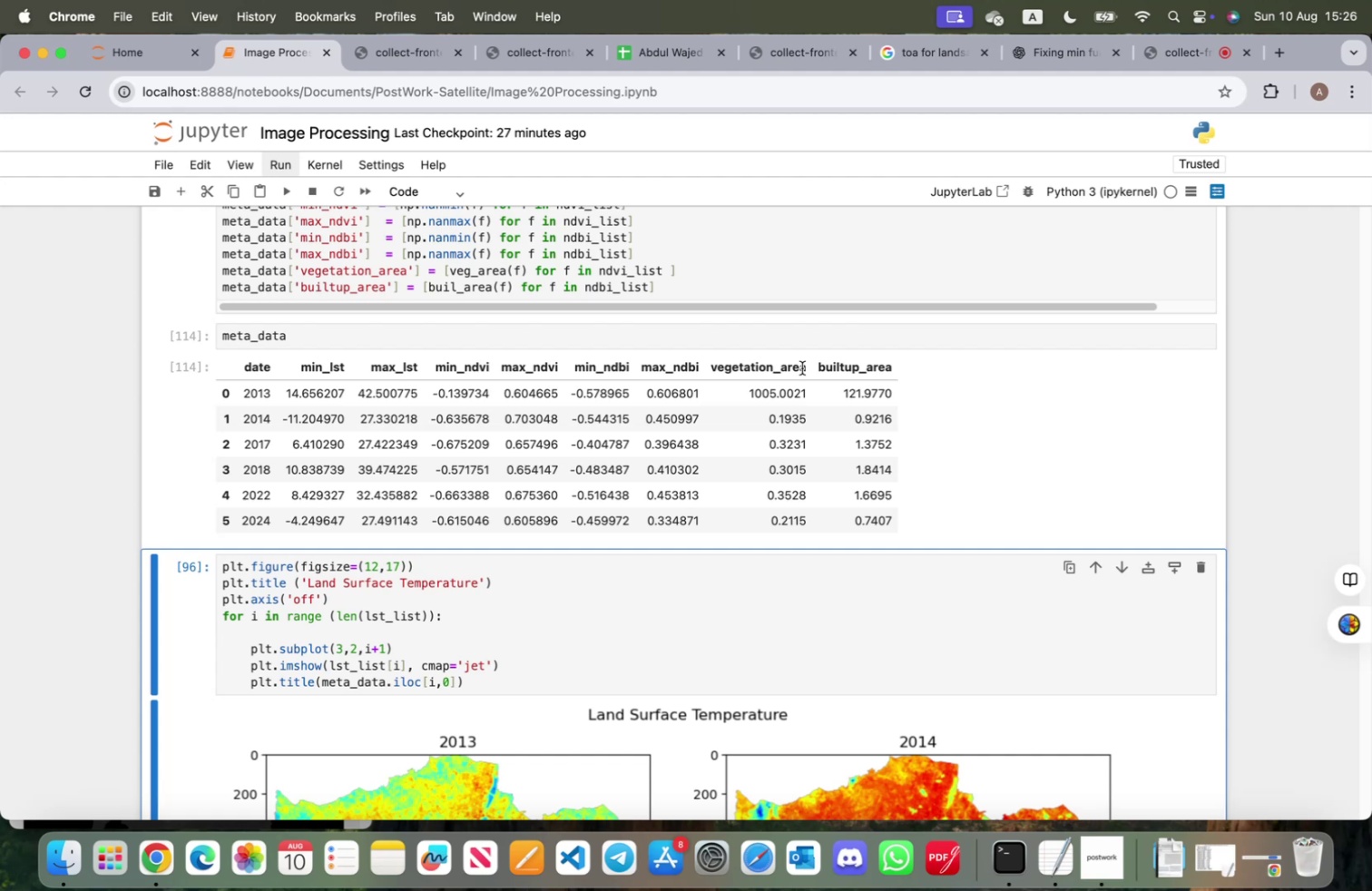 
wait(23.58)
 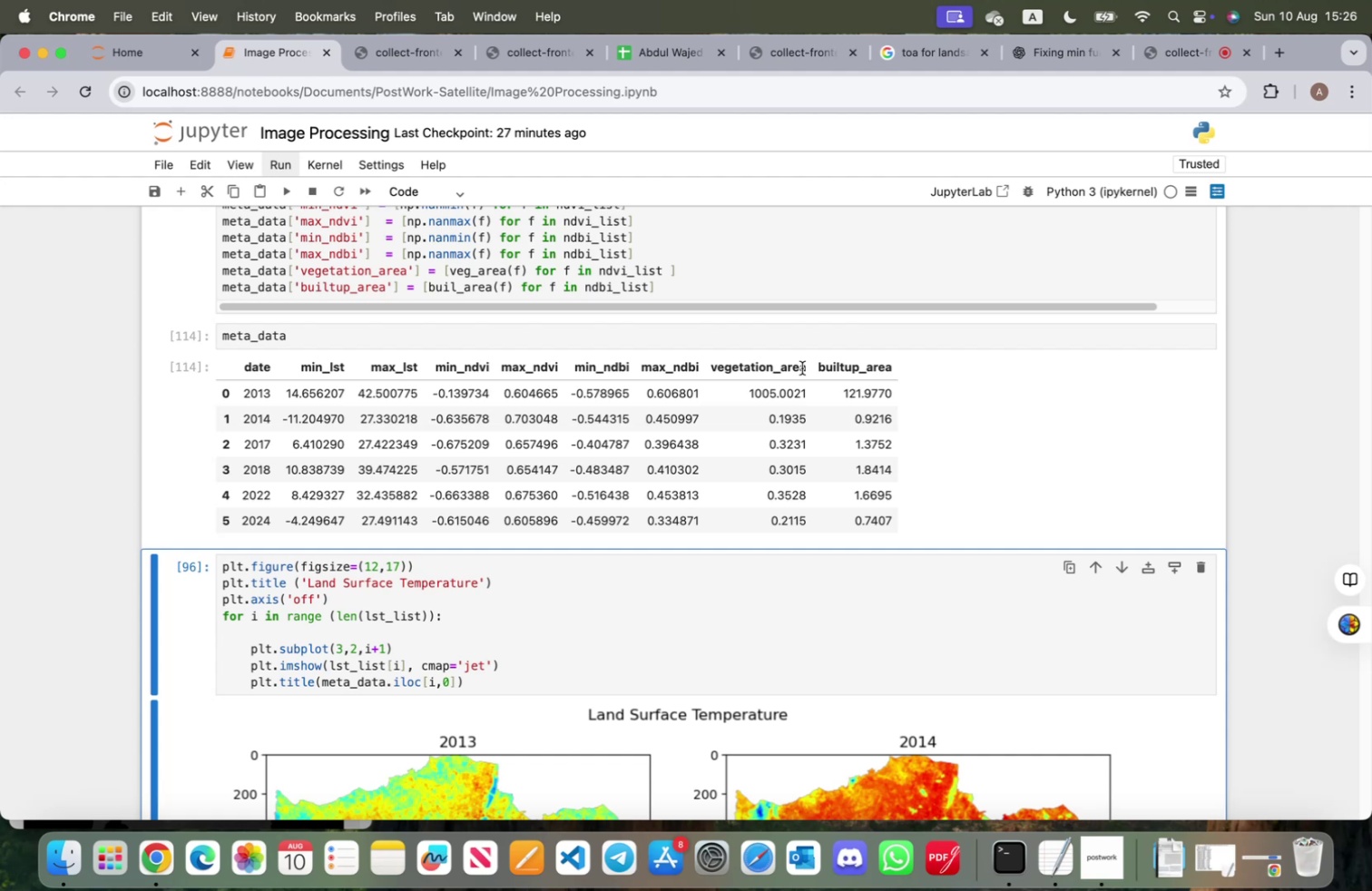 
scroll: coordinate [490, 515], scroll_direction: down, amount: 74.0
 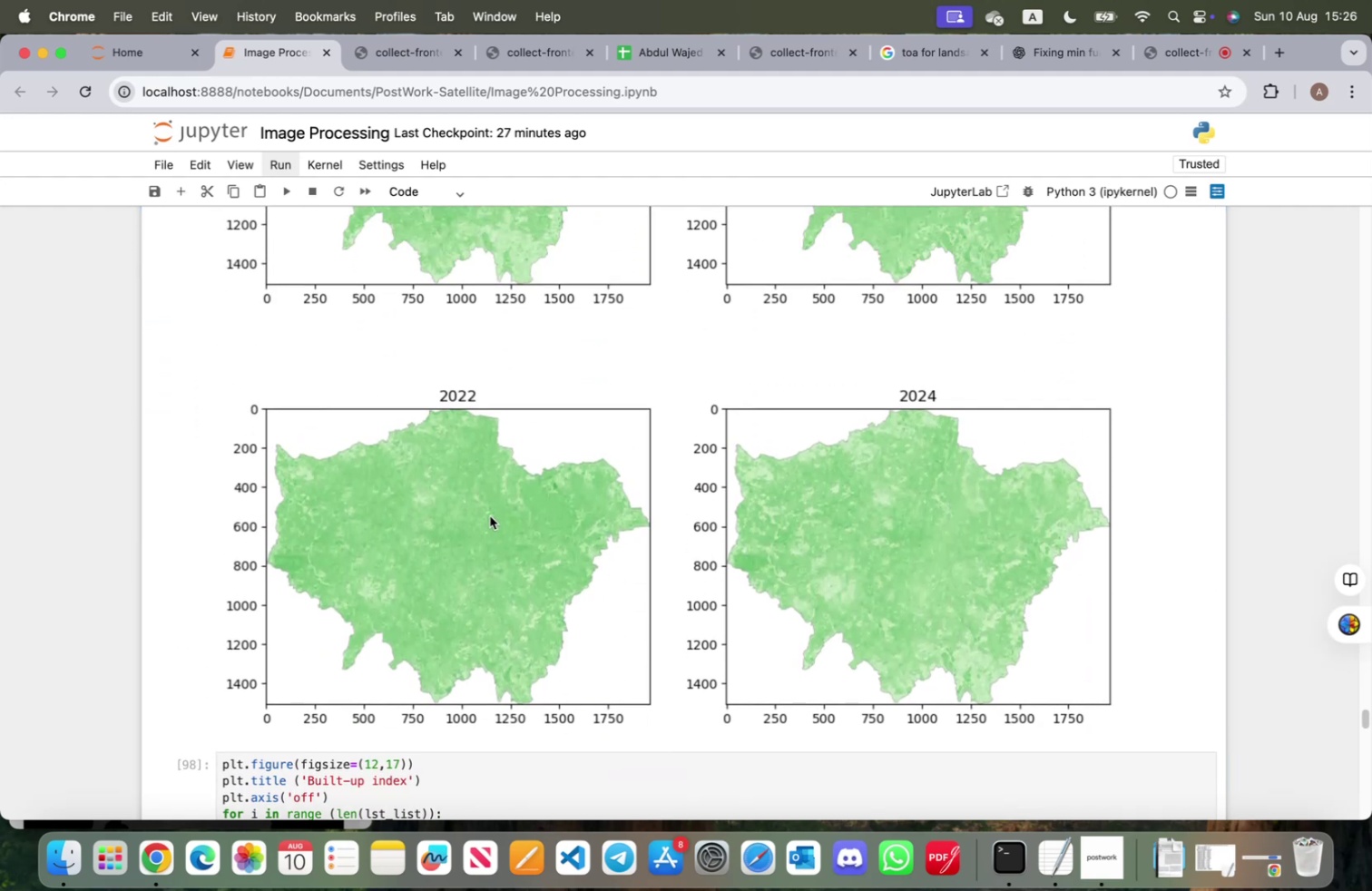 
scroll: coordinate [490, 514], scroll_direction: up, amount: 121.0
 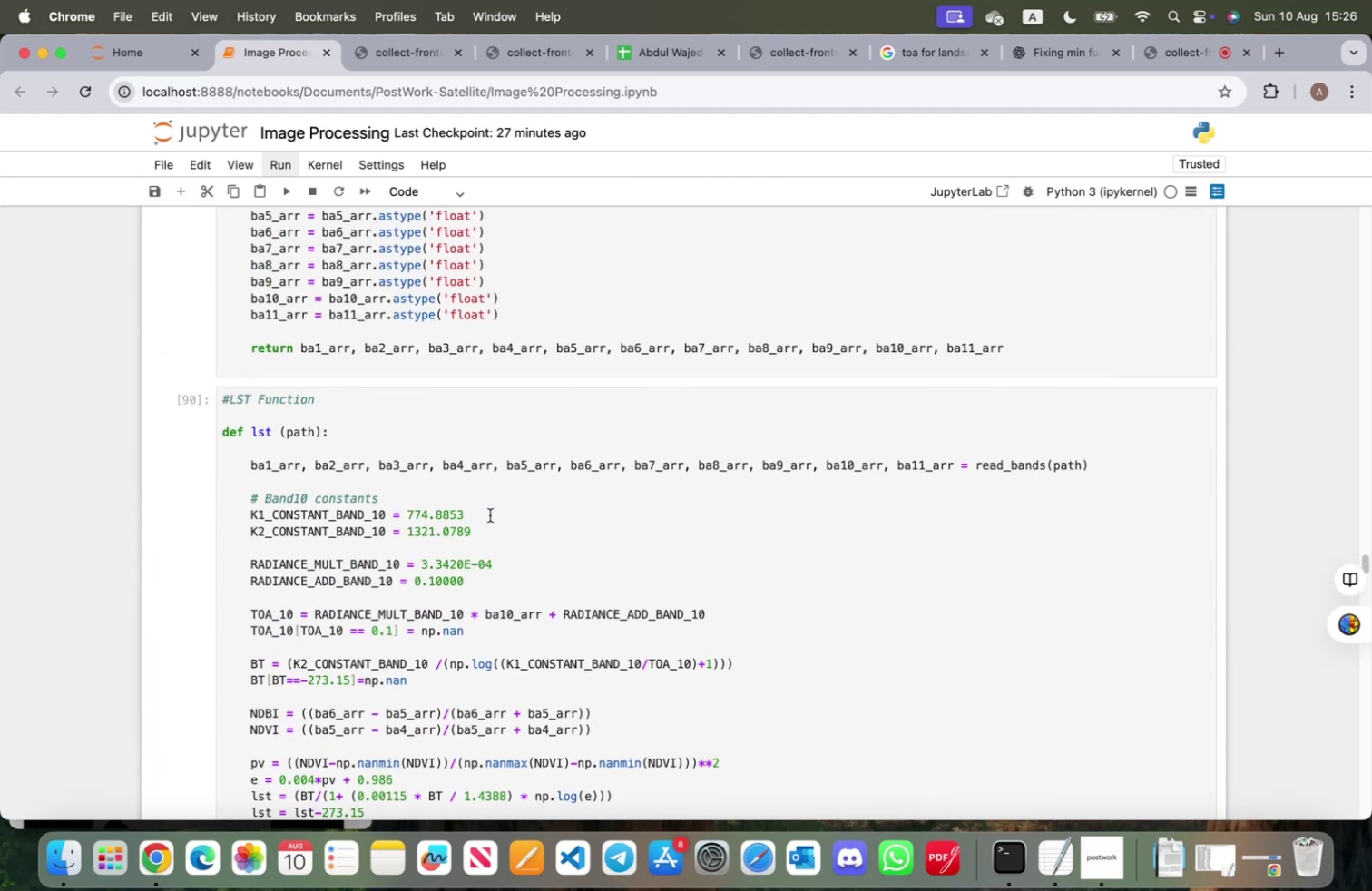 
scroll: coordinate [490, 515], scroll_direction: down, amount: 6.0
 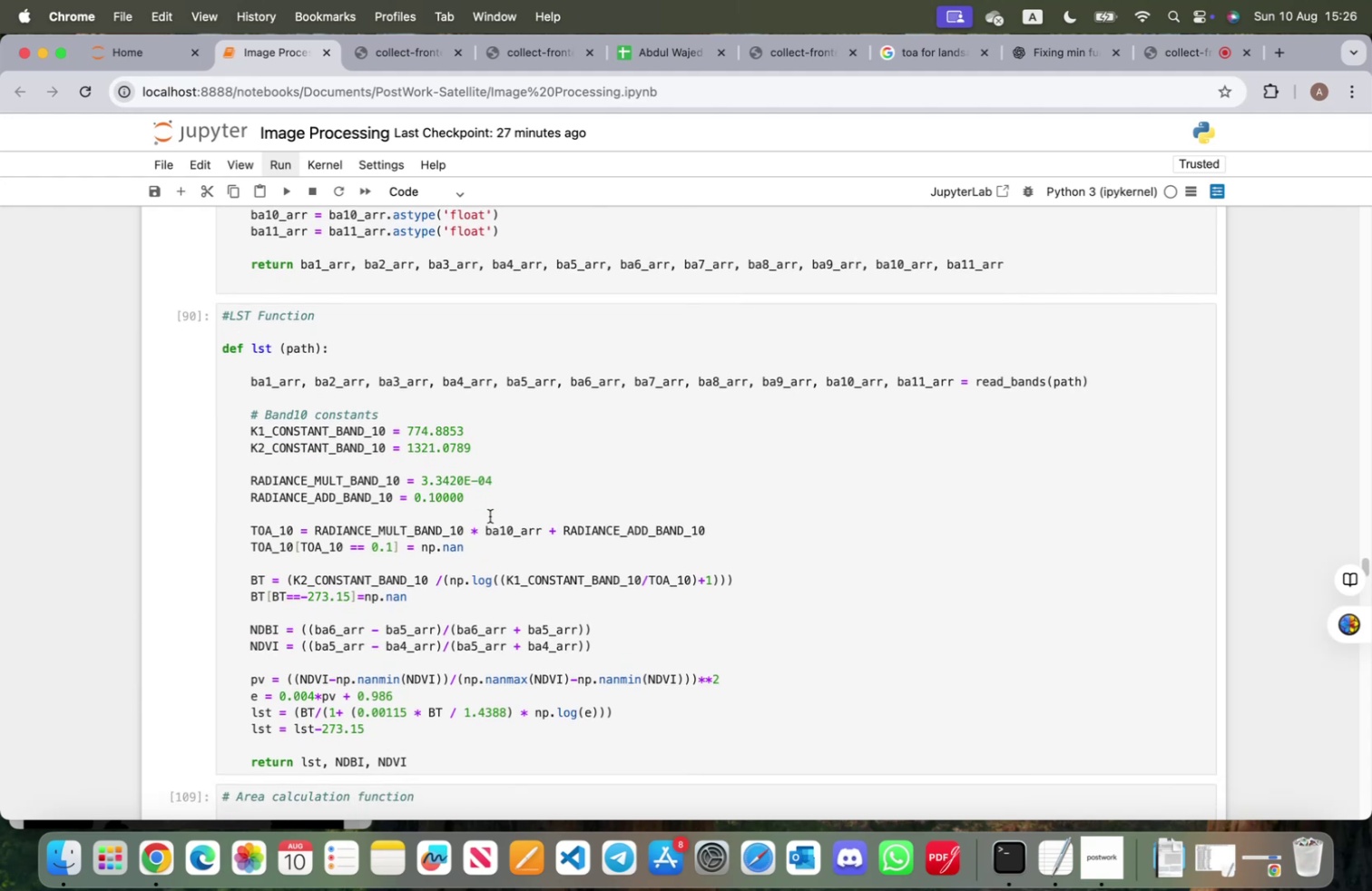 
wait(10.17)
 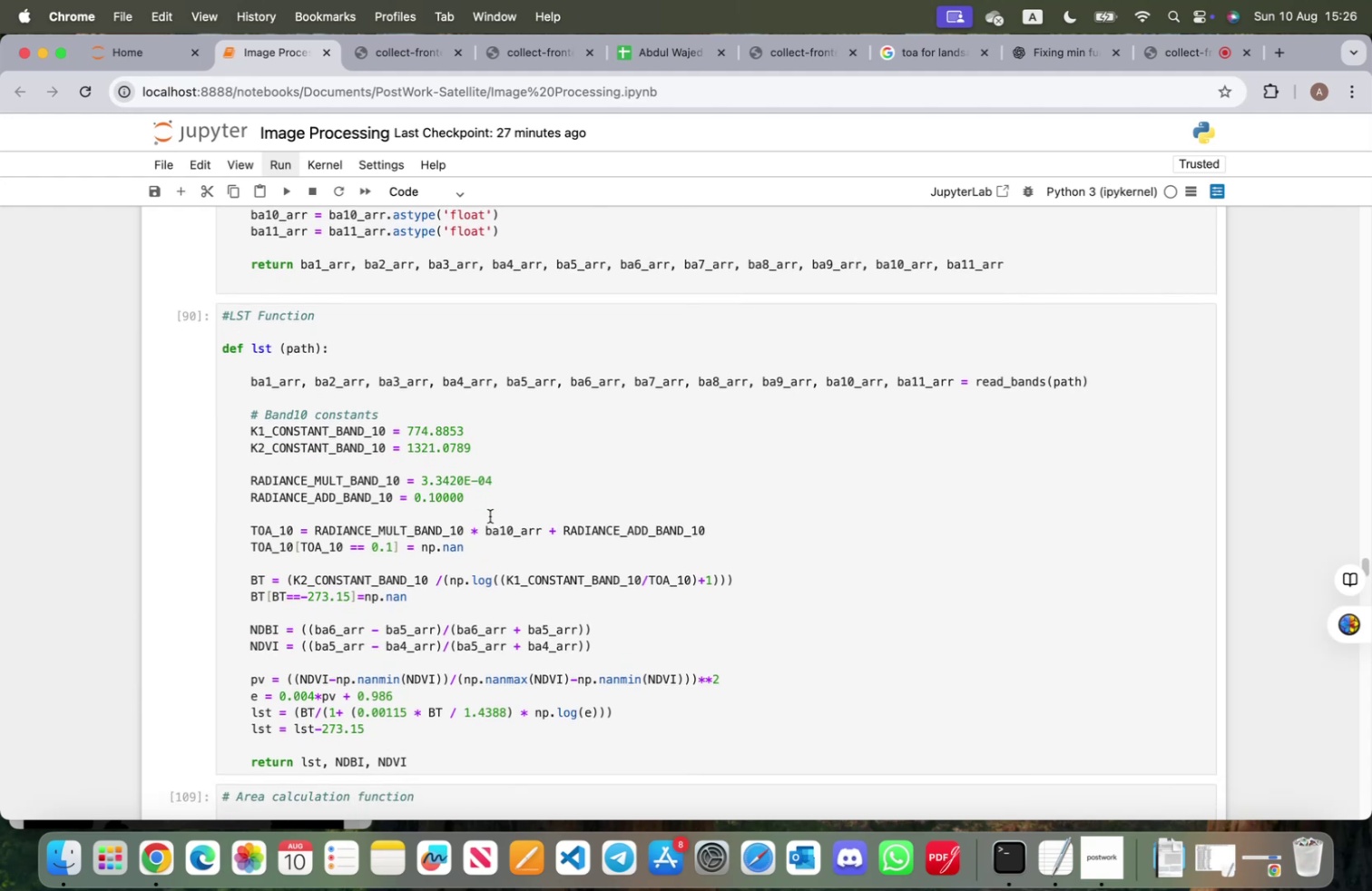 
left_click_drag(start_coordinate=[248, 381], to_coordinate=[956, 383])
 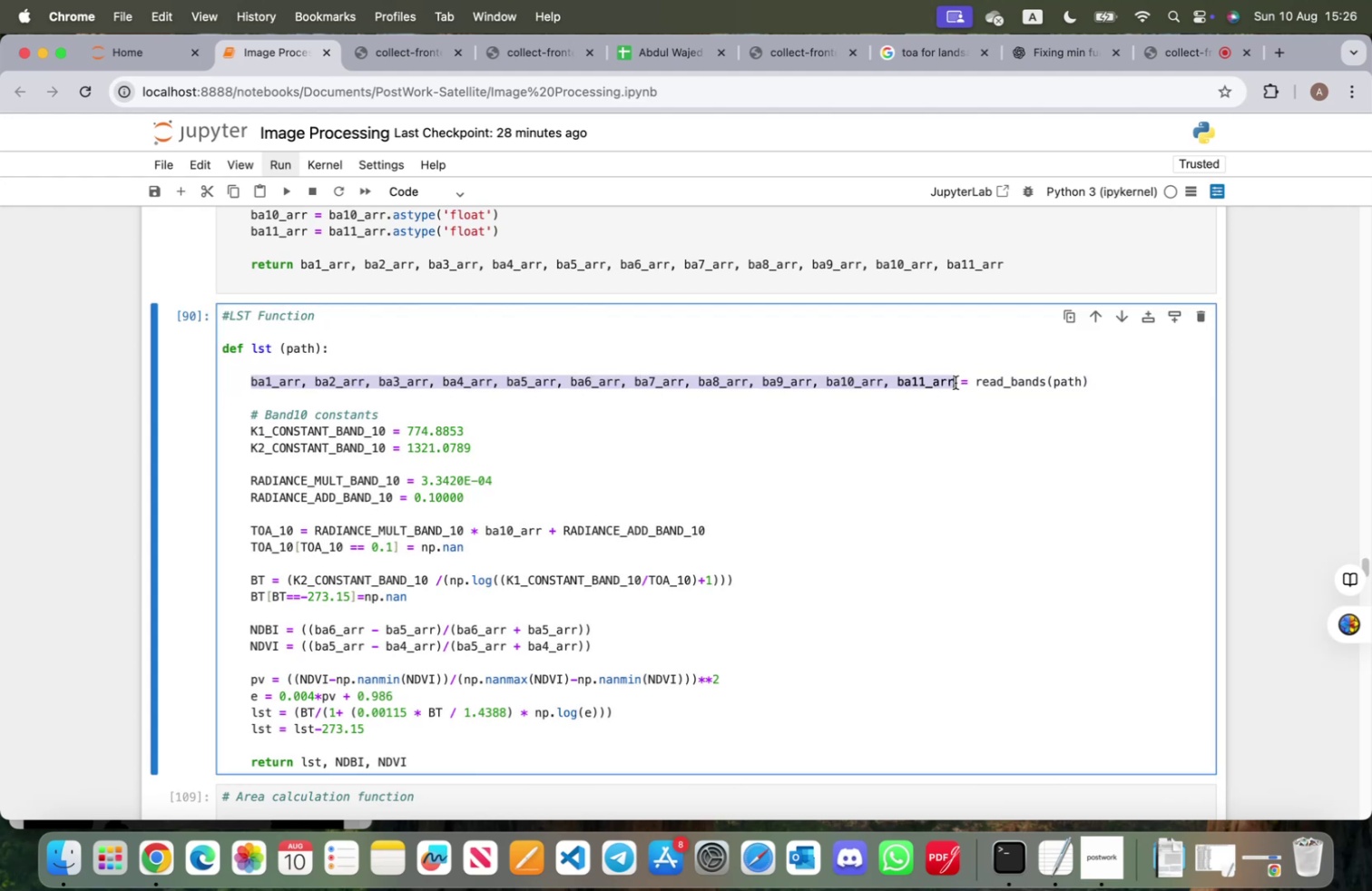 
key(Meta+CommandLeft)
 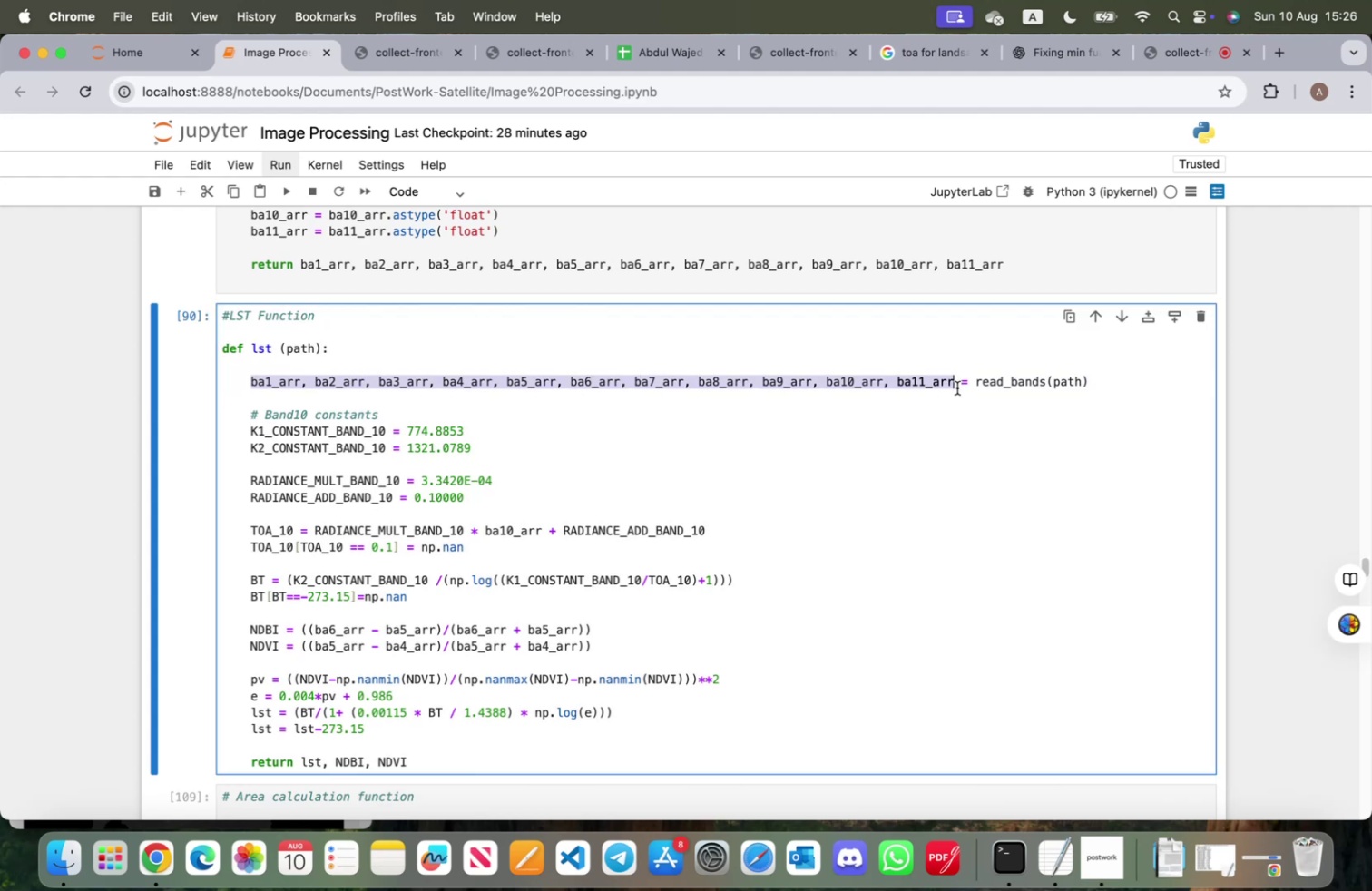 
key(Meta+C)
 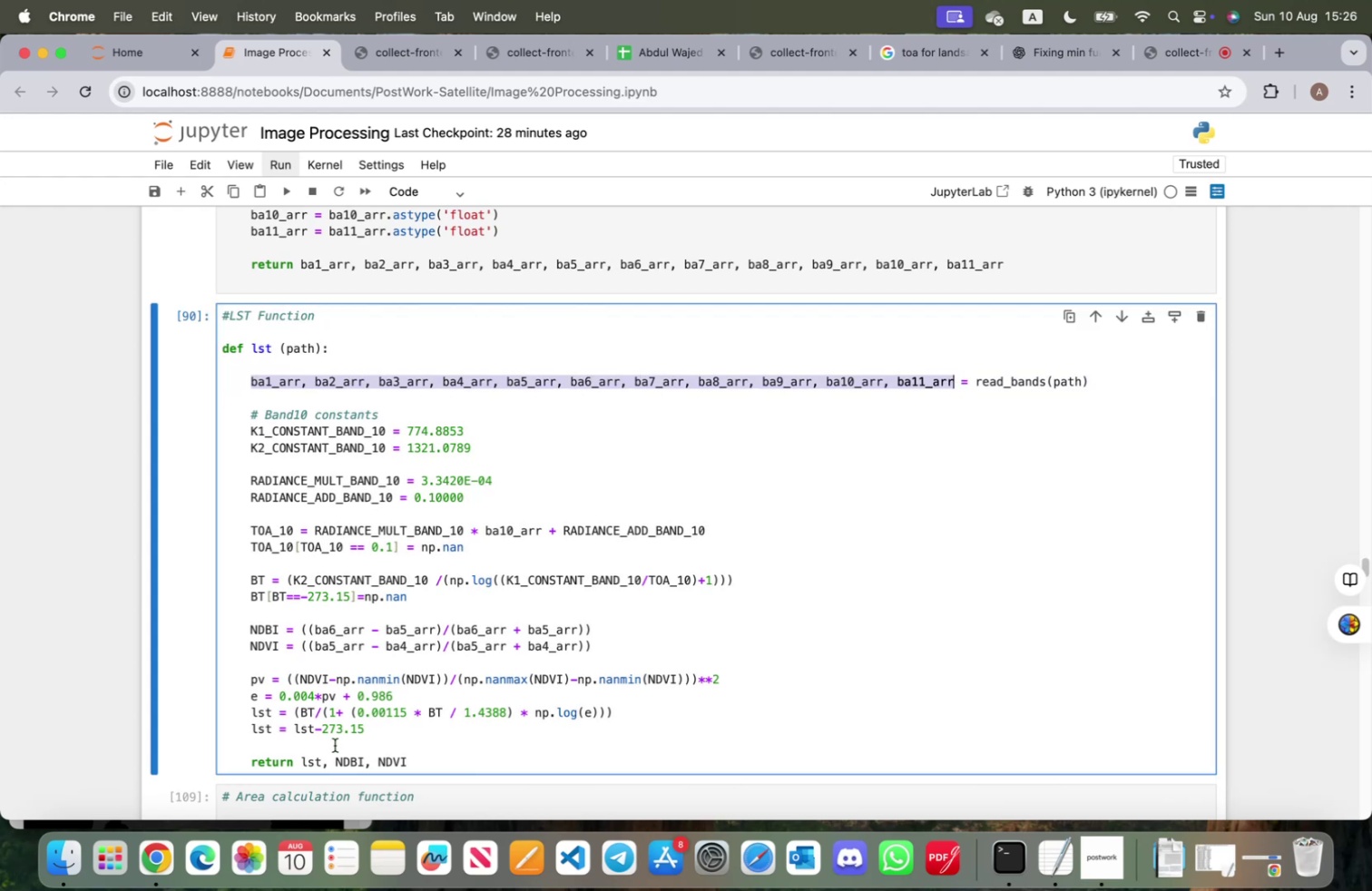 
left_click([318, 745])
 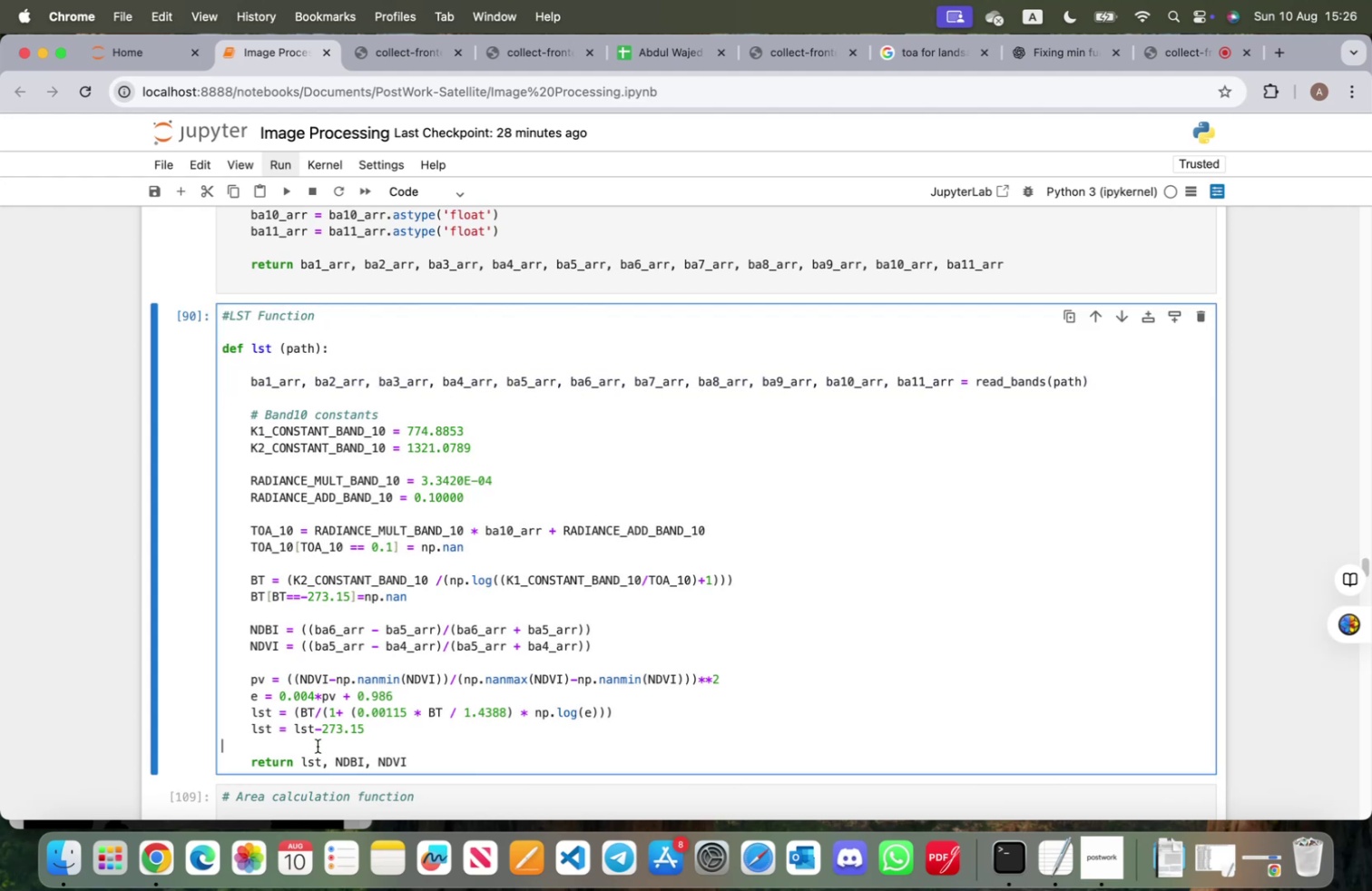 
key(Tab)
type(np.de)
key(Tab)
 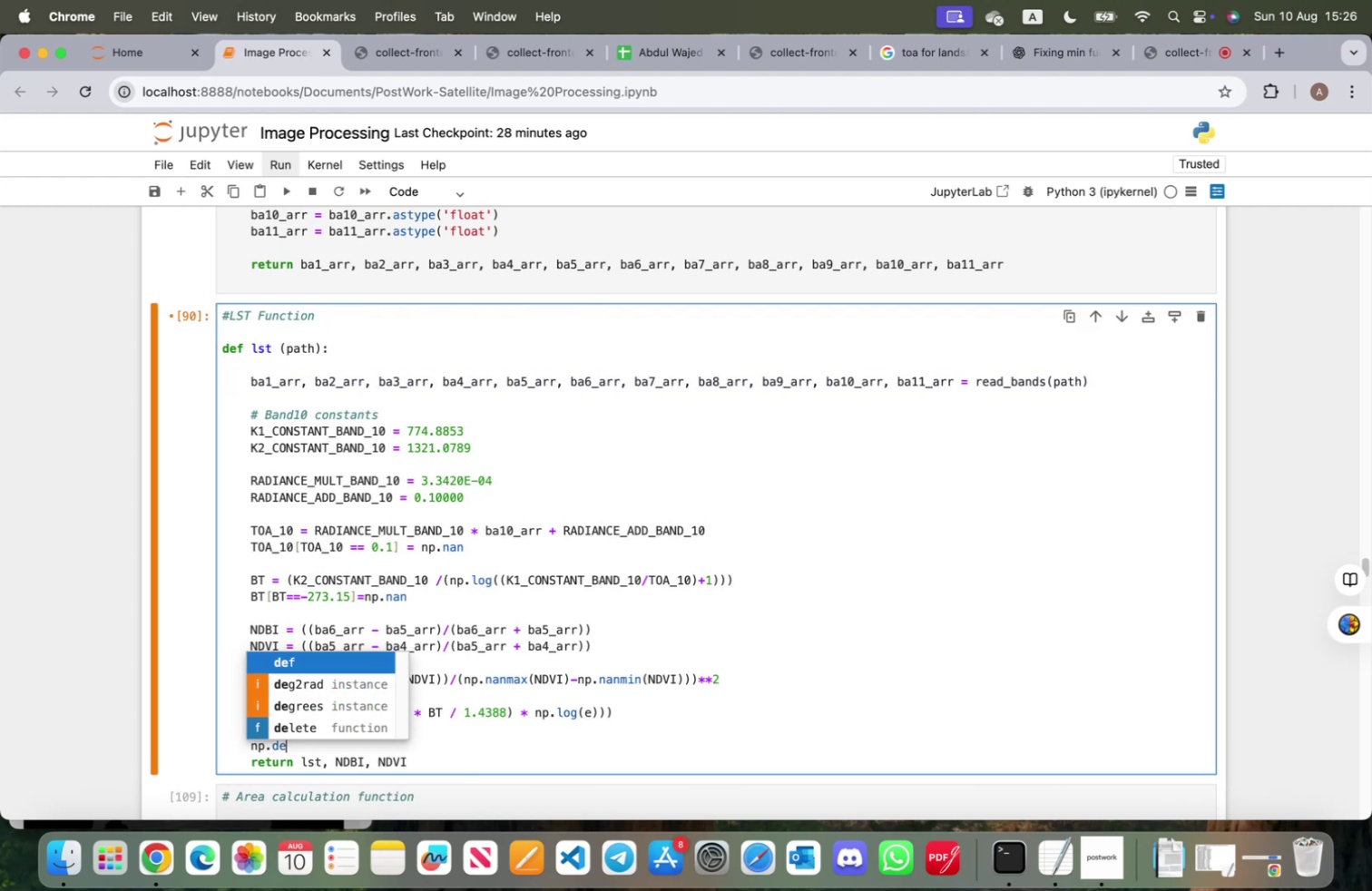 
key(ArrowDown)
 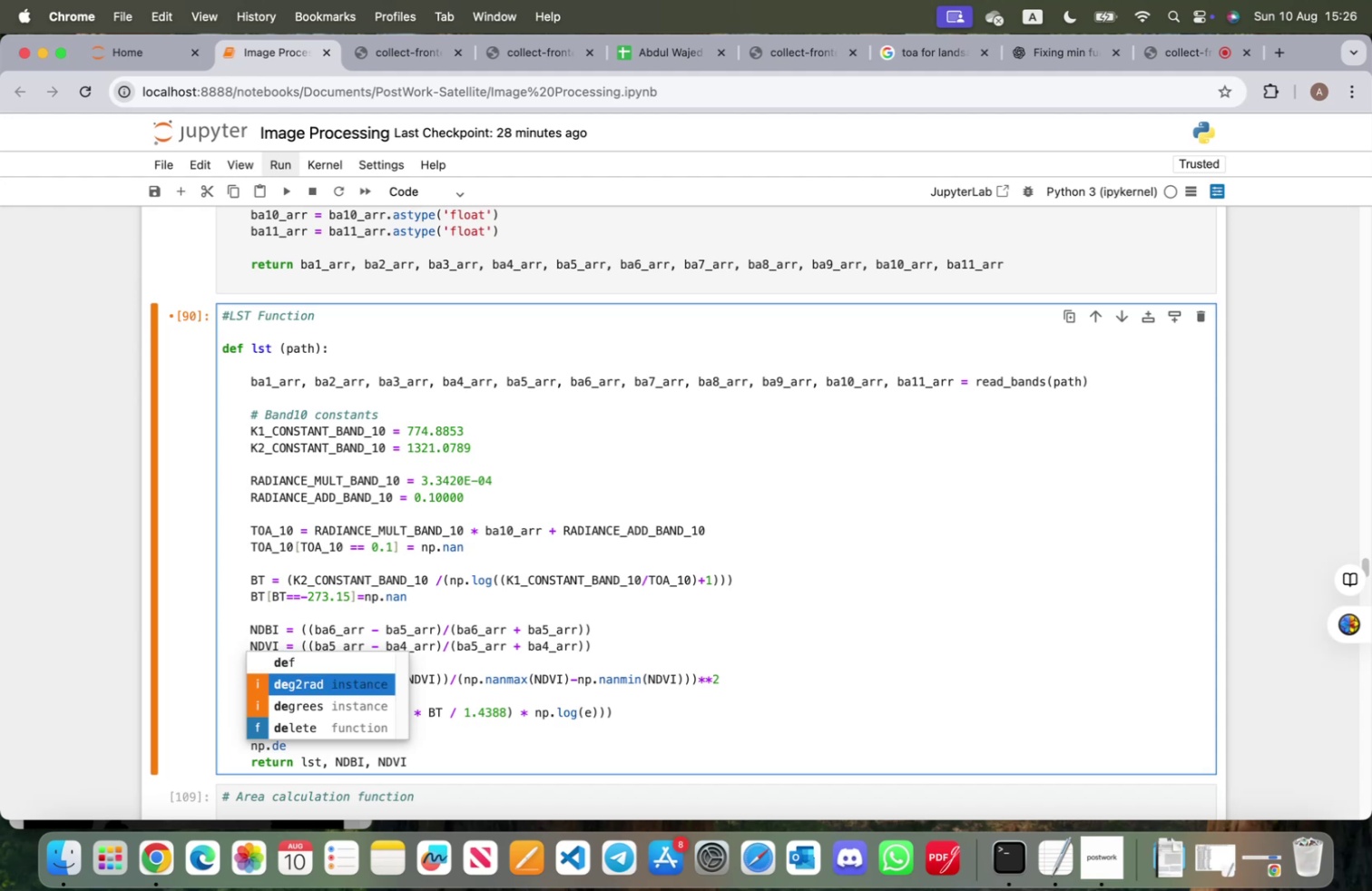 
key(ArrowDown)
 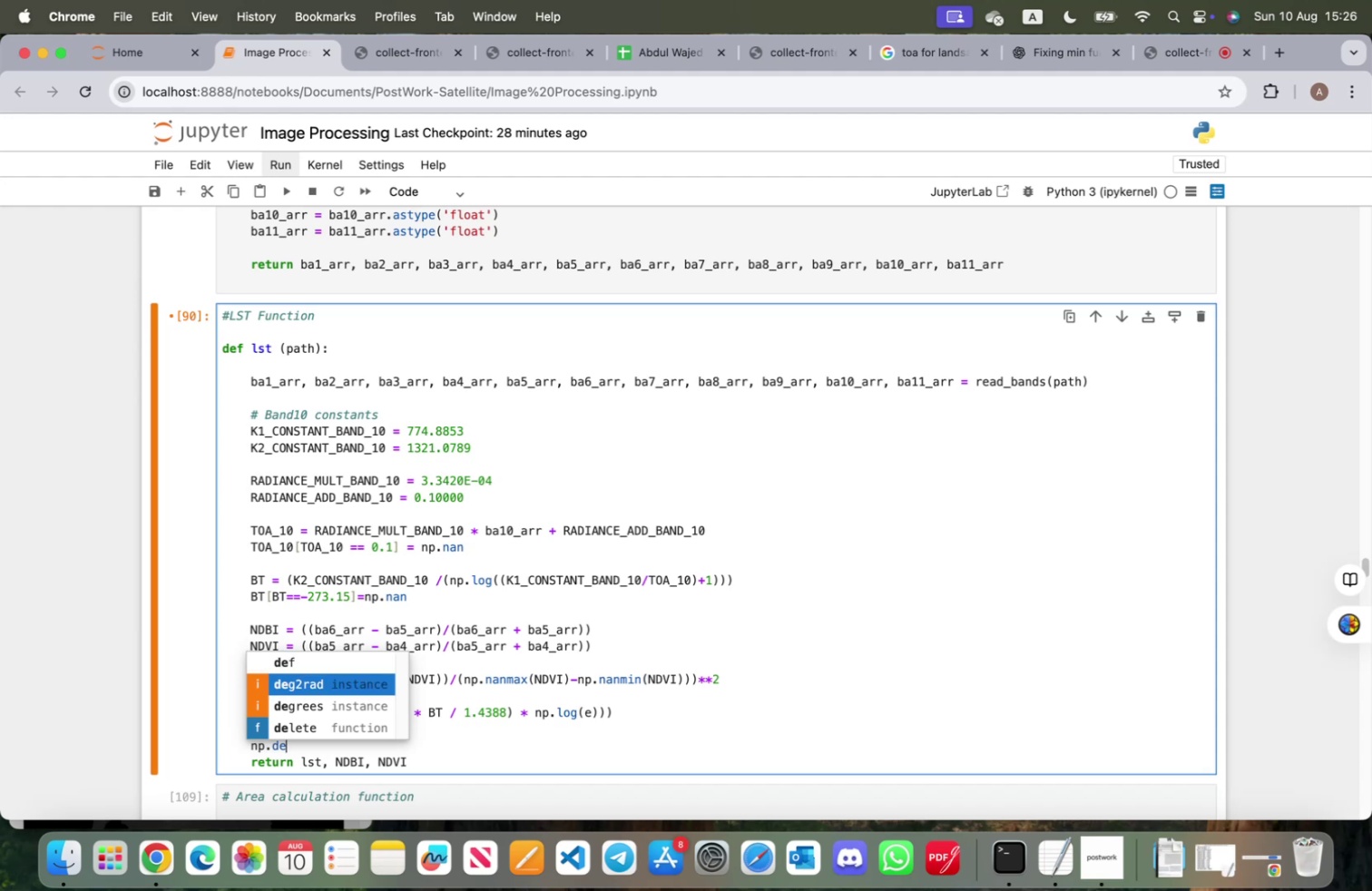 
key(ArrowDown)
 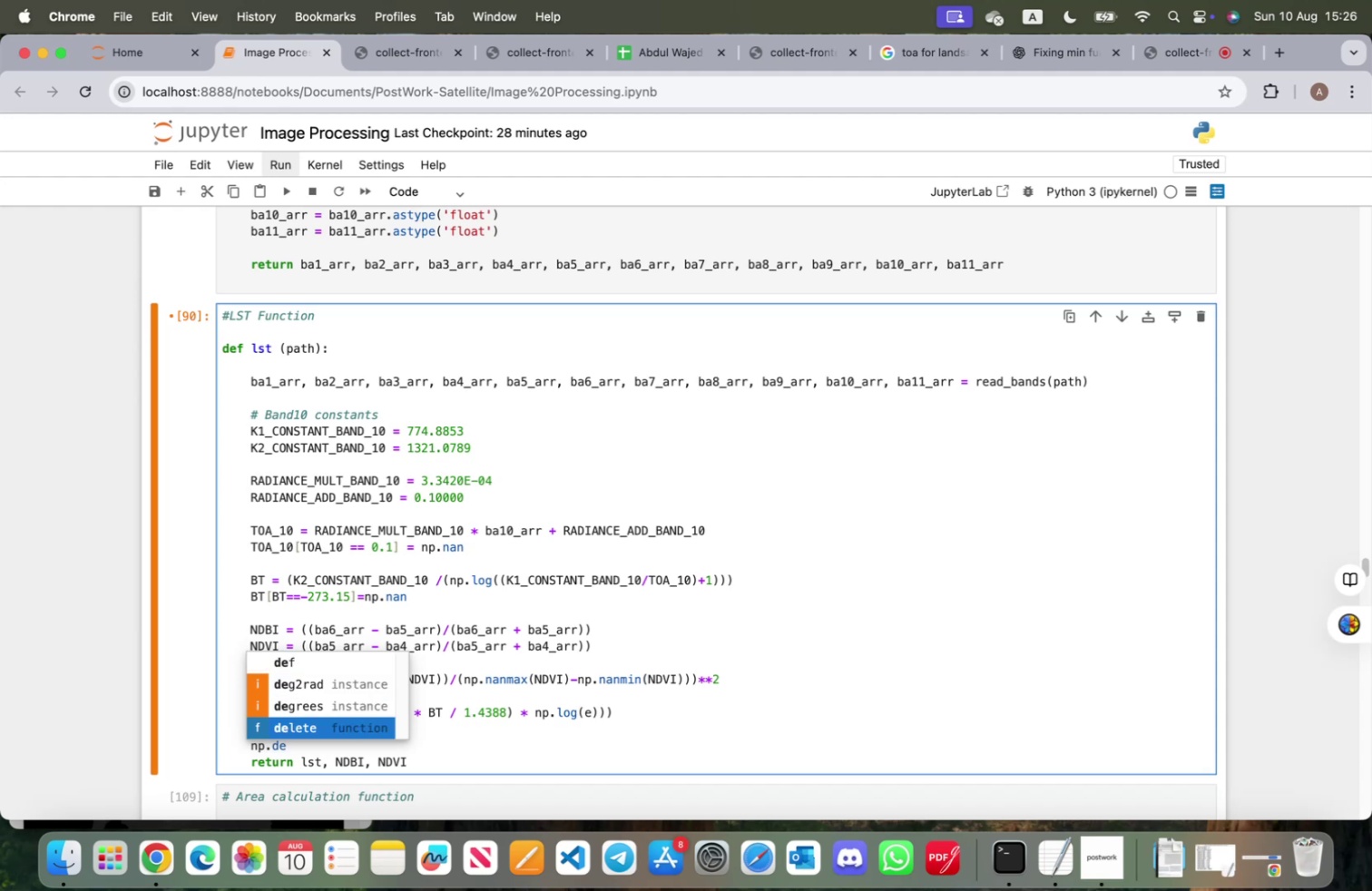 
key(Enter)
 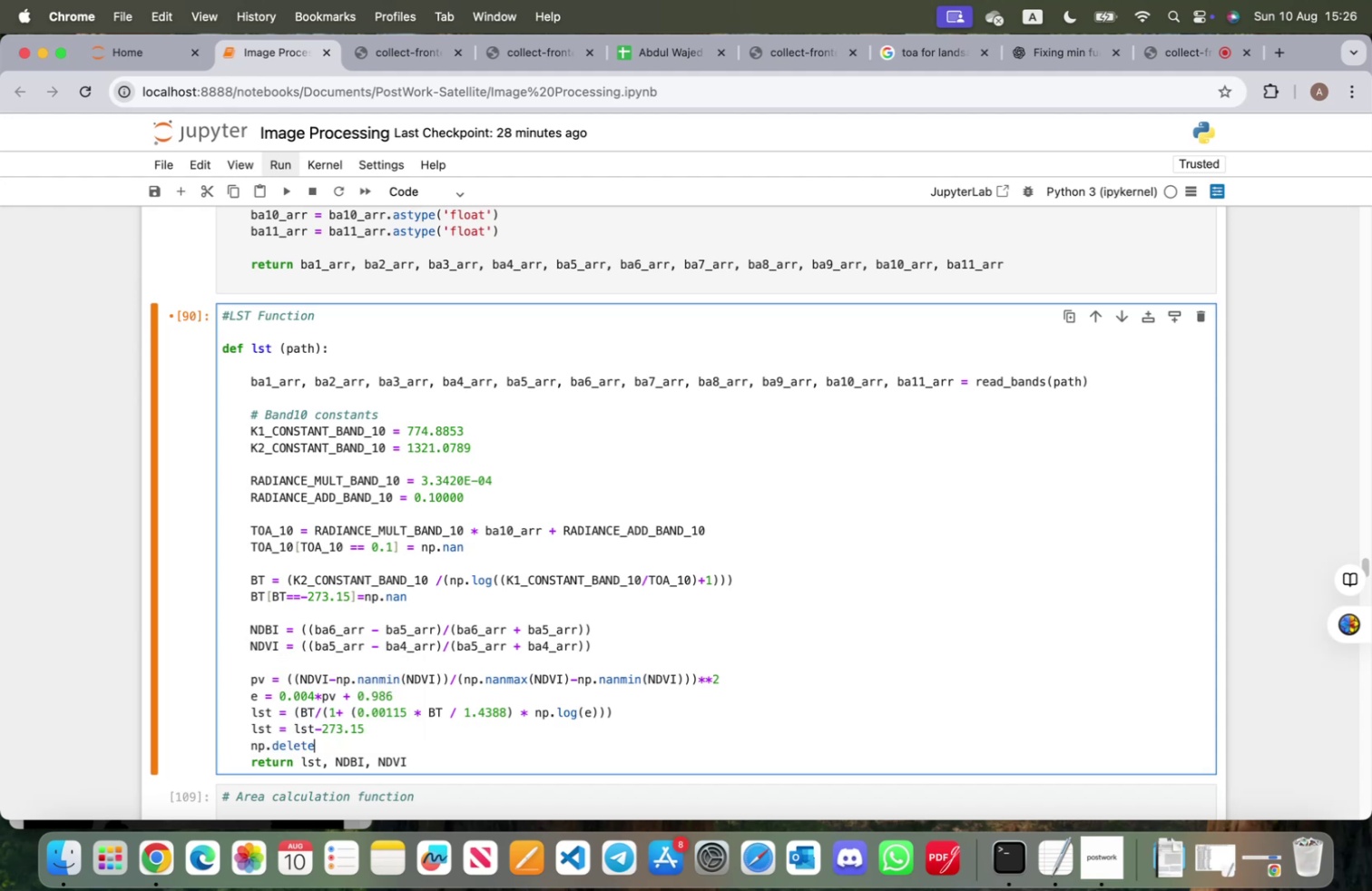 
key(Shift+9)
 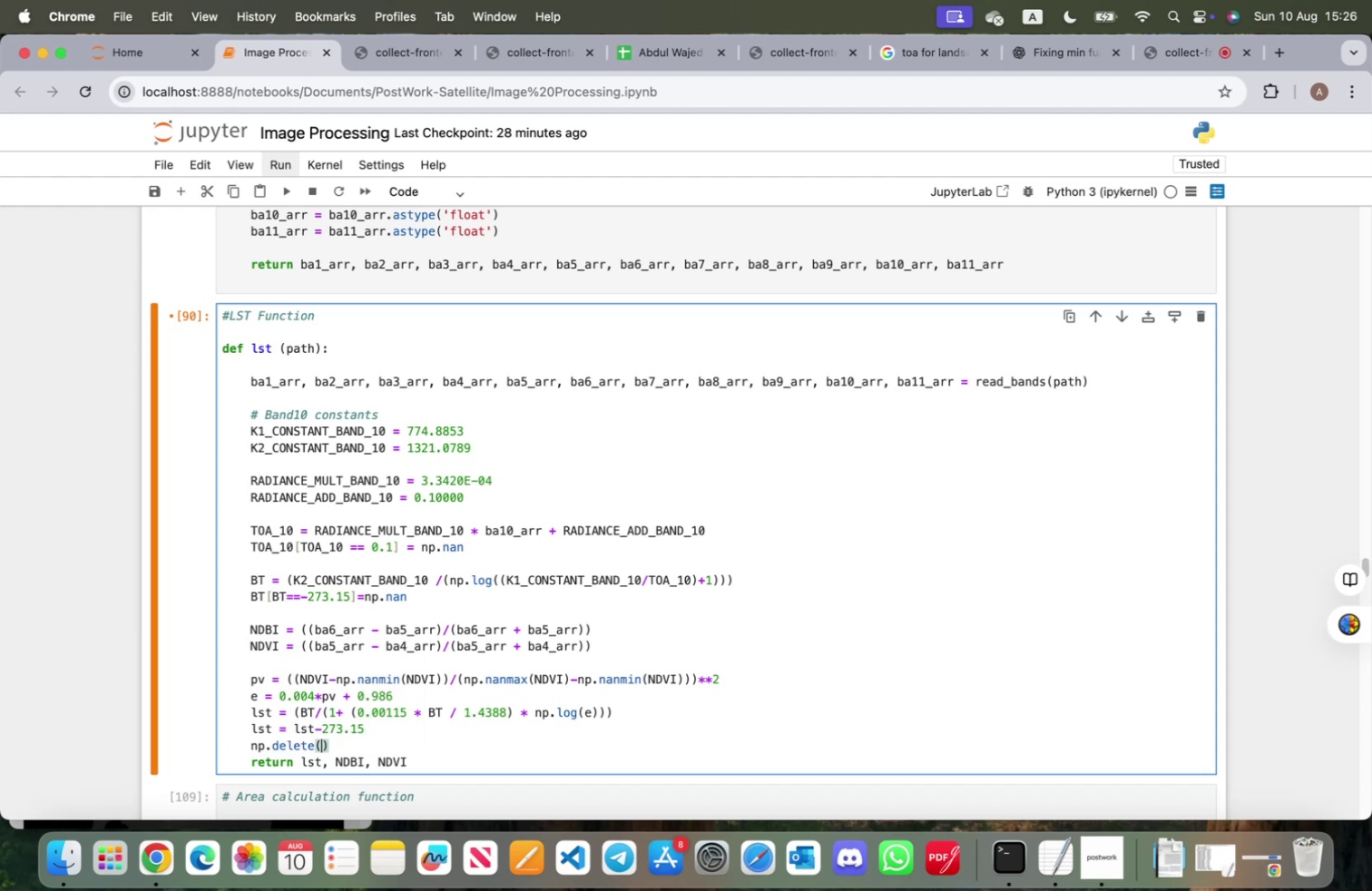 
key(Meta+CommandLeft)
 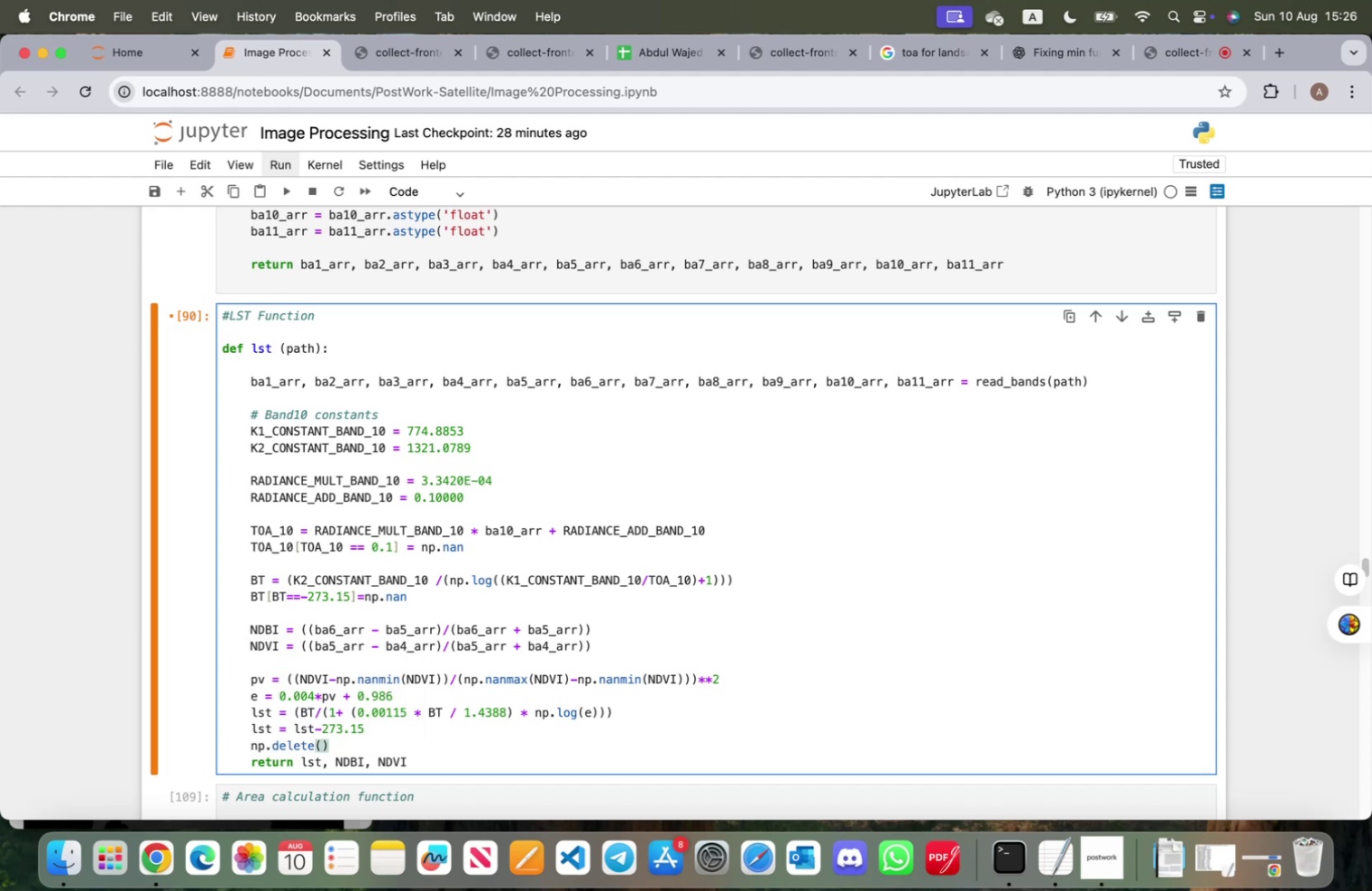 
key(Meta+V)
 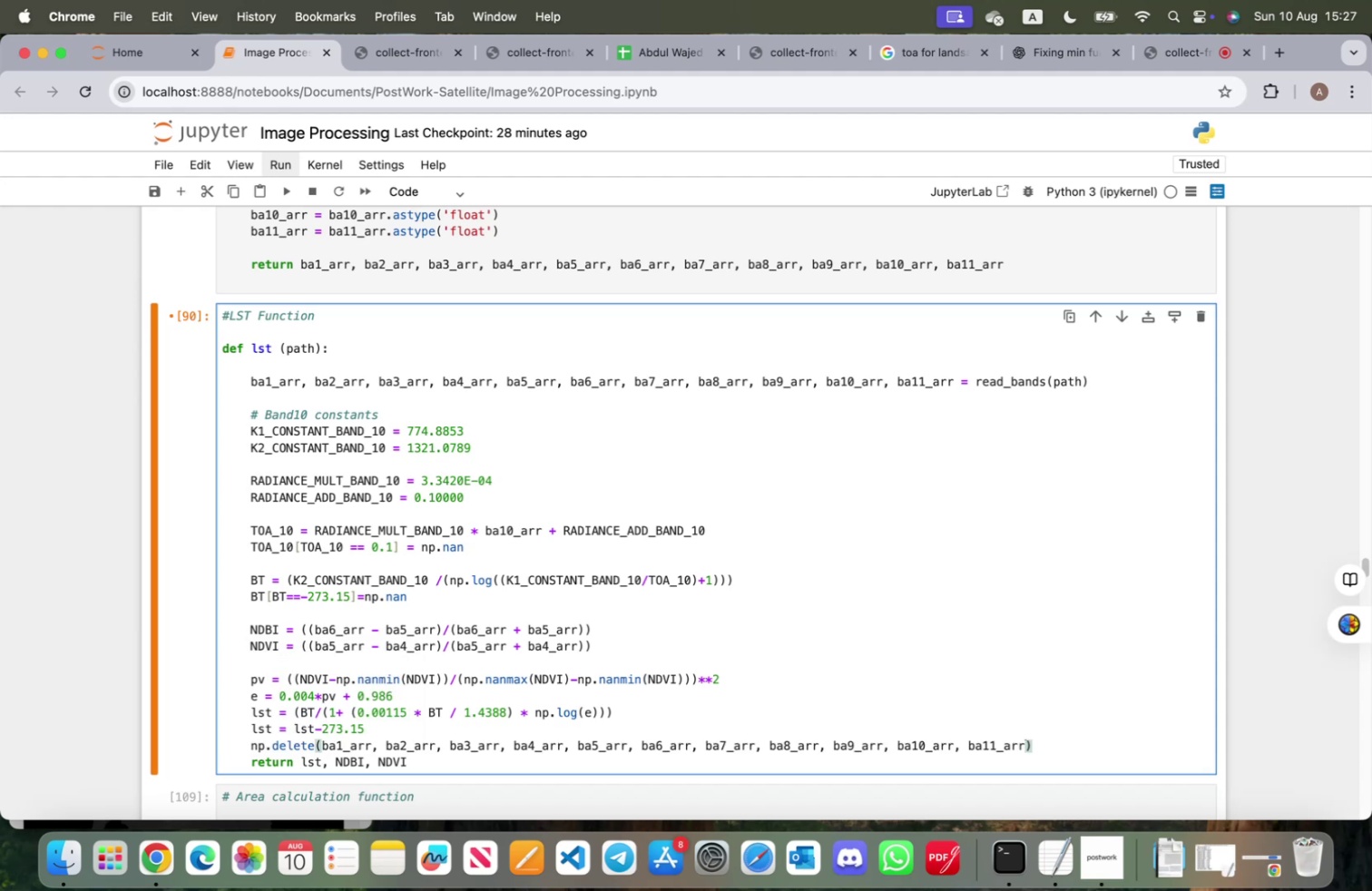 
key(Shift+ShiftRight)
 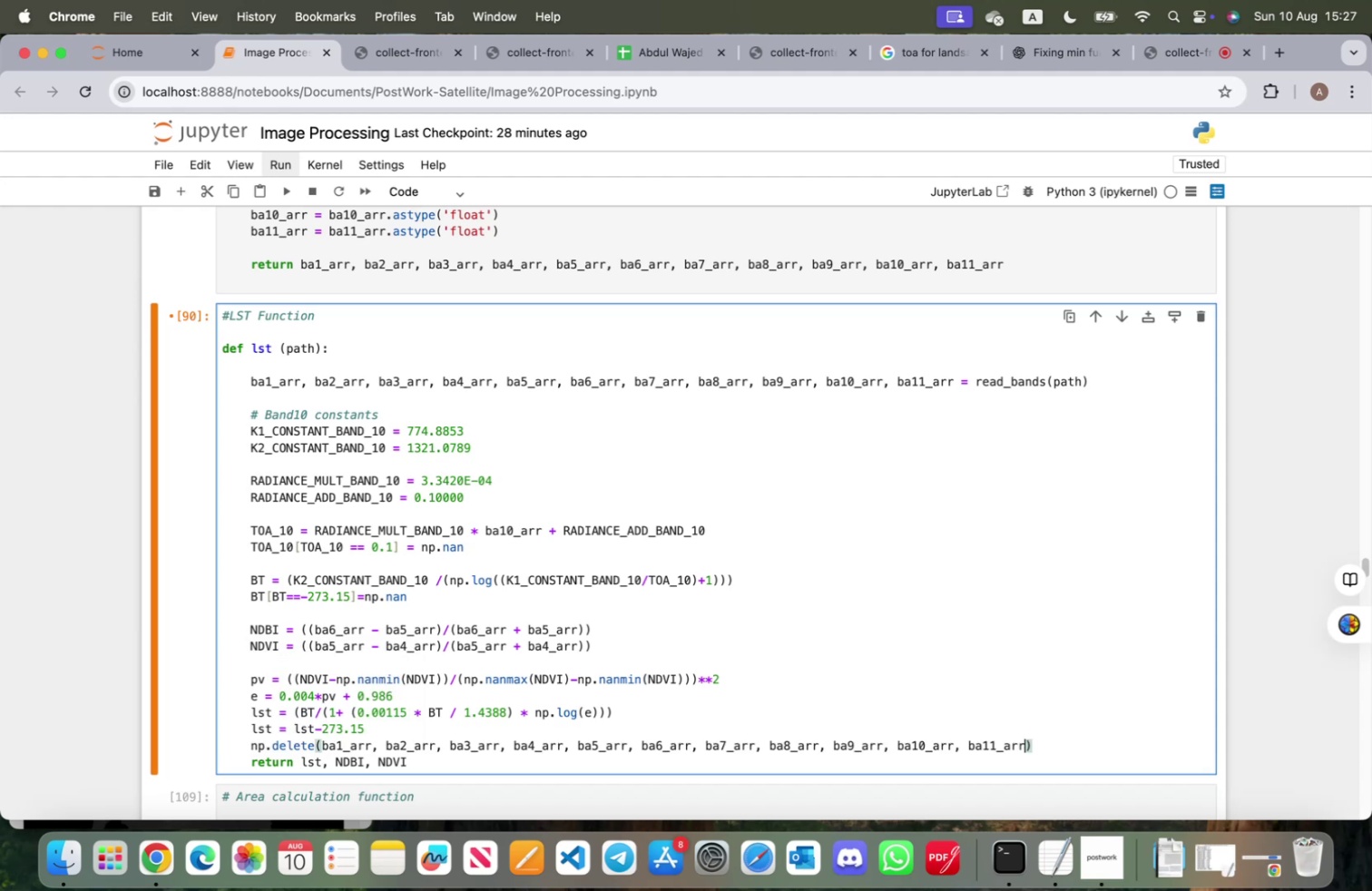 
key(Shift+Enter)
 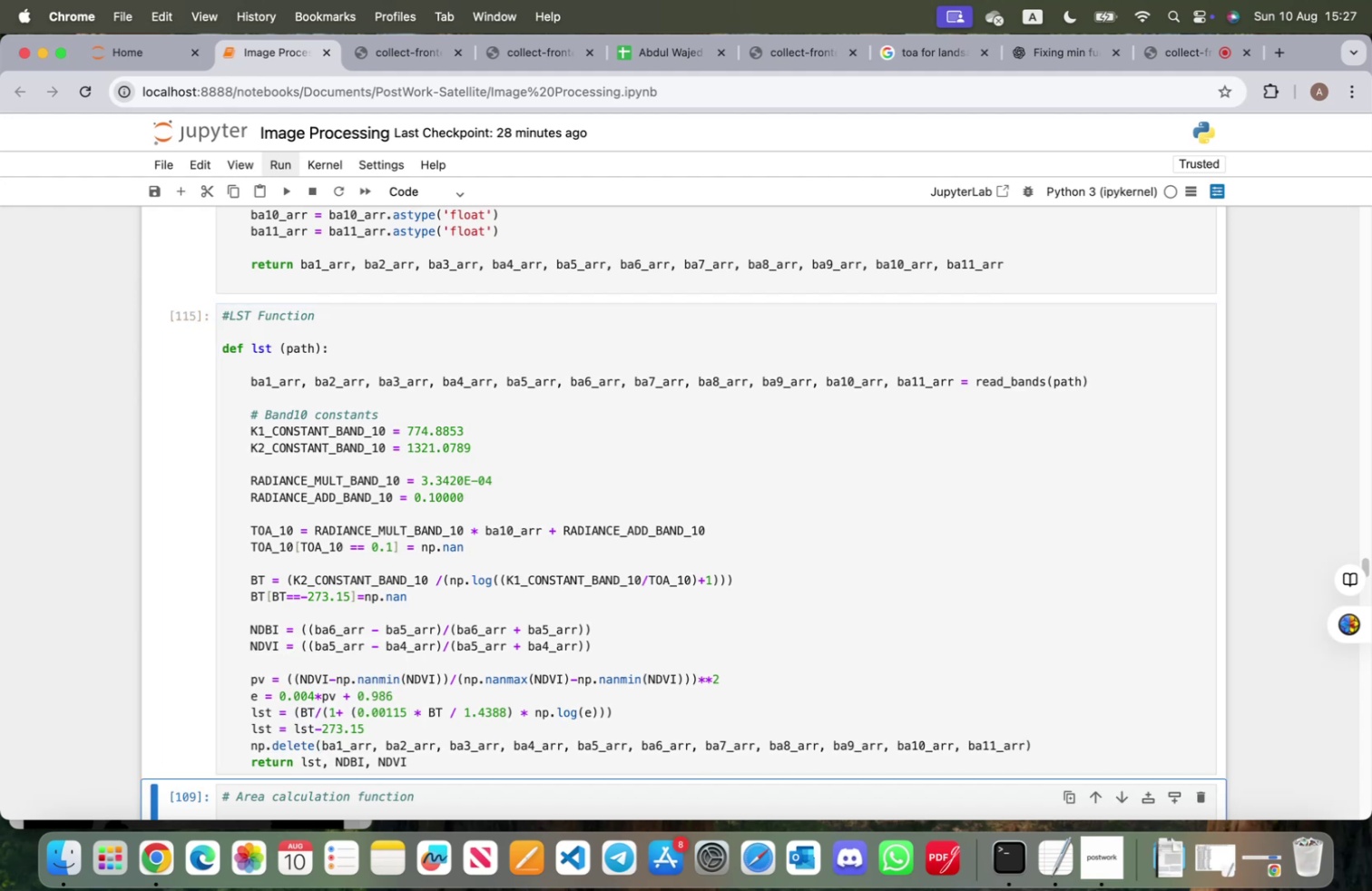 
key(Shift+ShiftRight)
 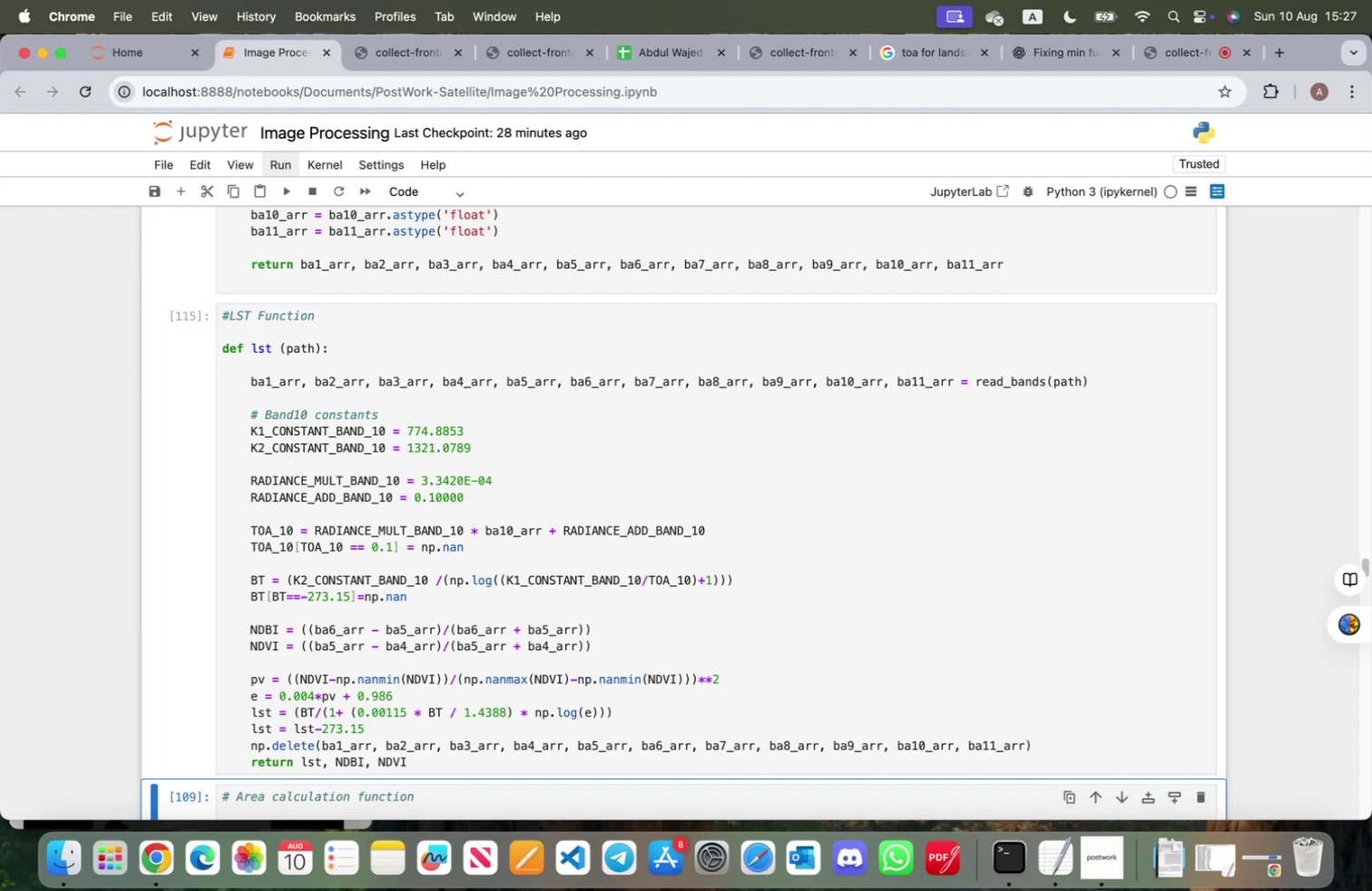 
key(Shift+Enter)
 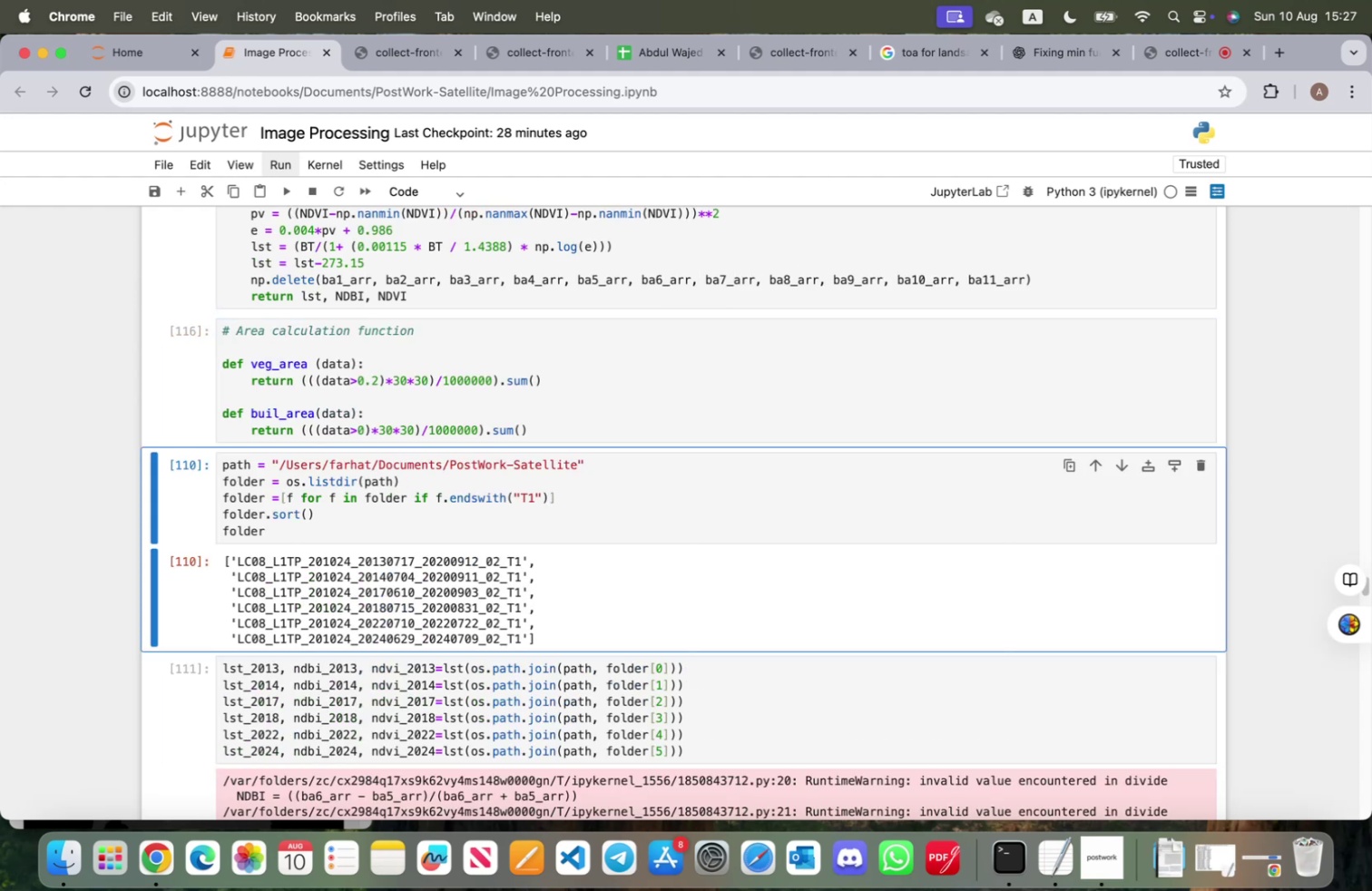 
hold_key(key=ShiftRight, duration=0.66)
 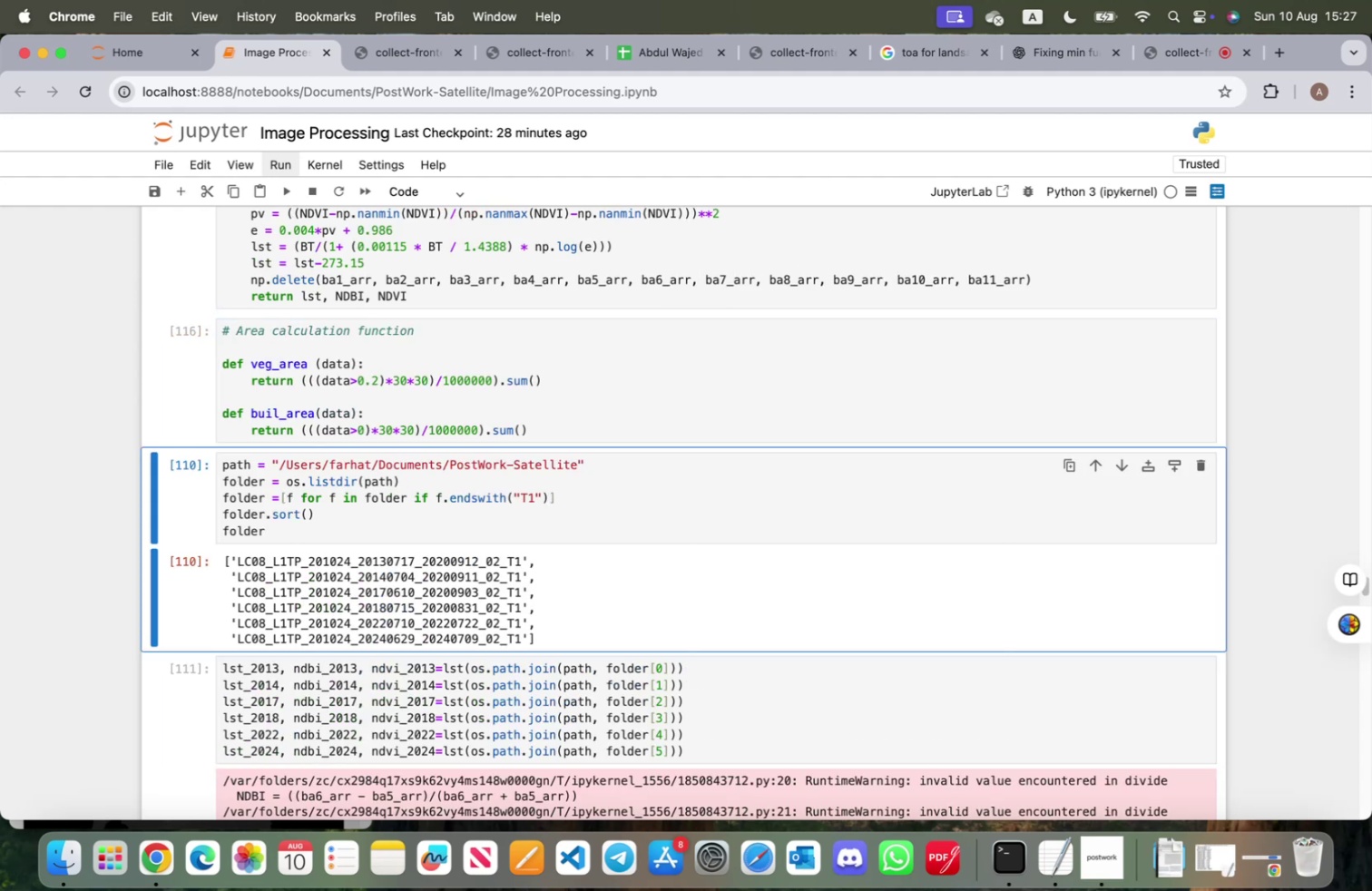 
key(Shift+ShiftRight)
 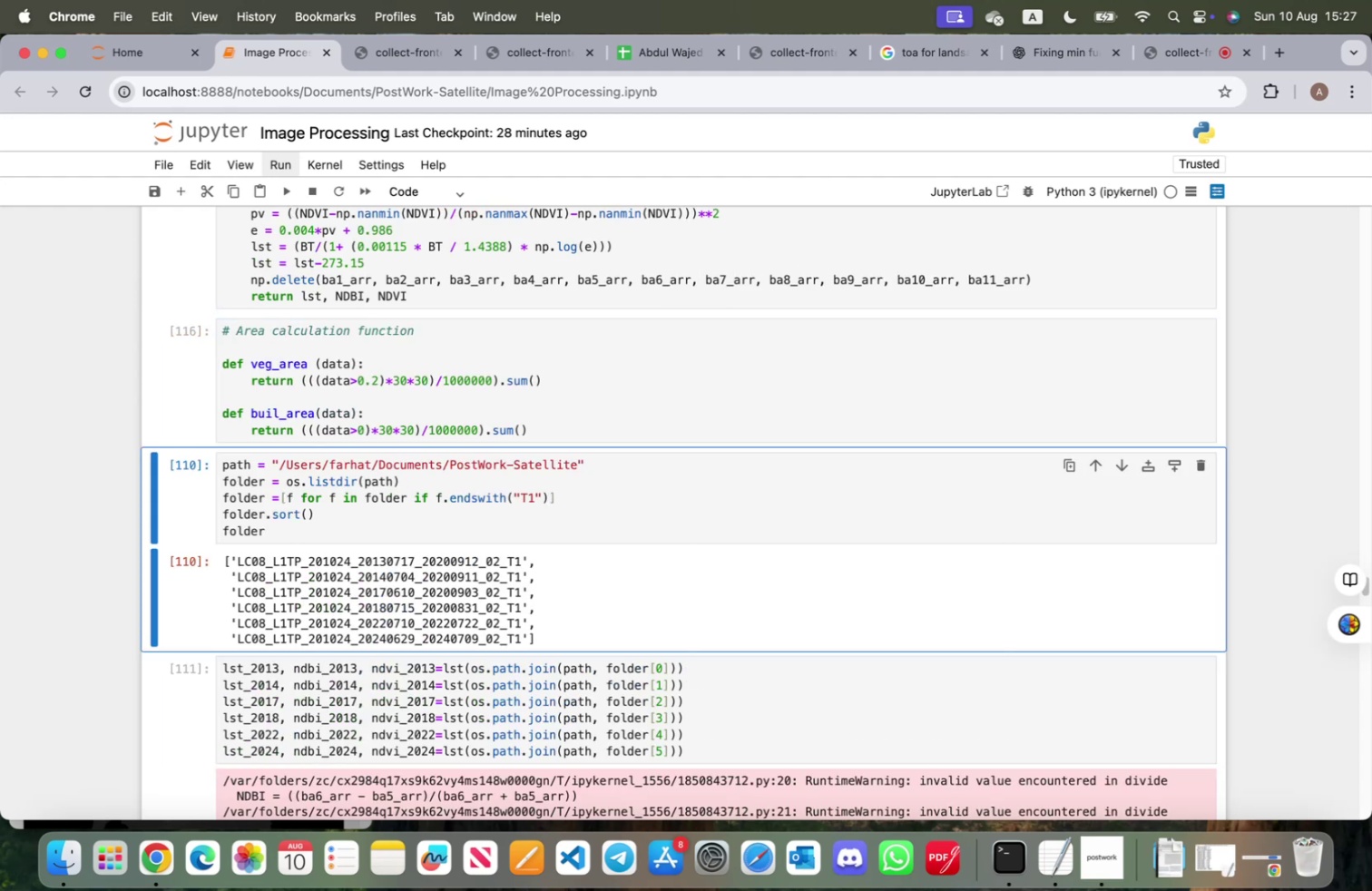 
key(Shift+Enter)
 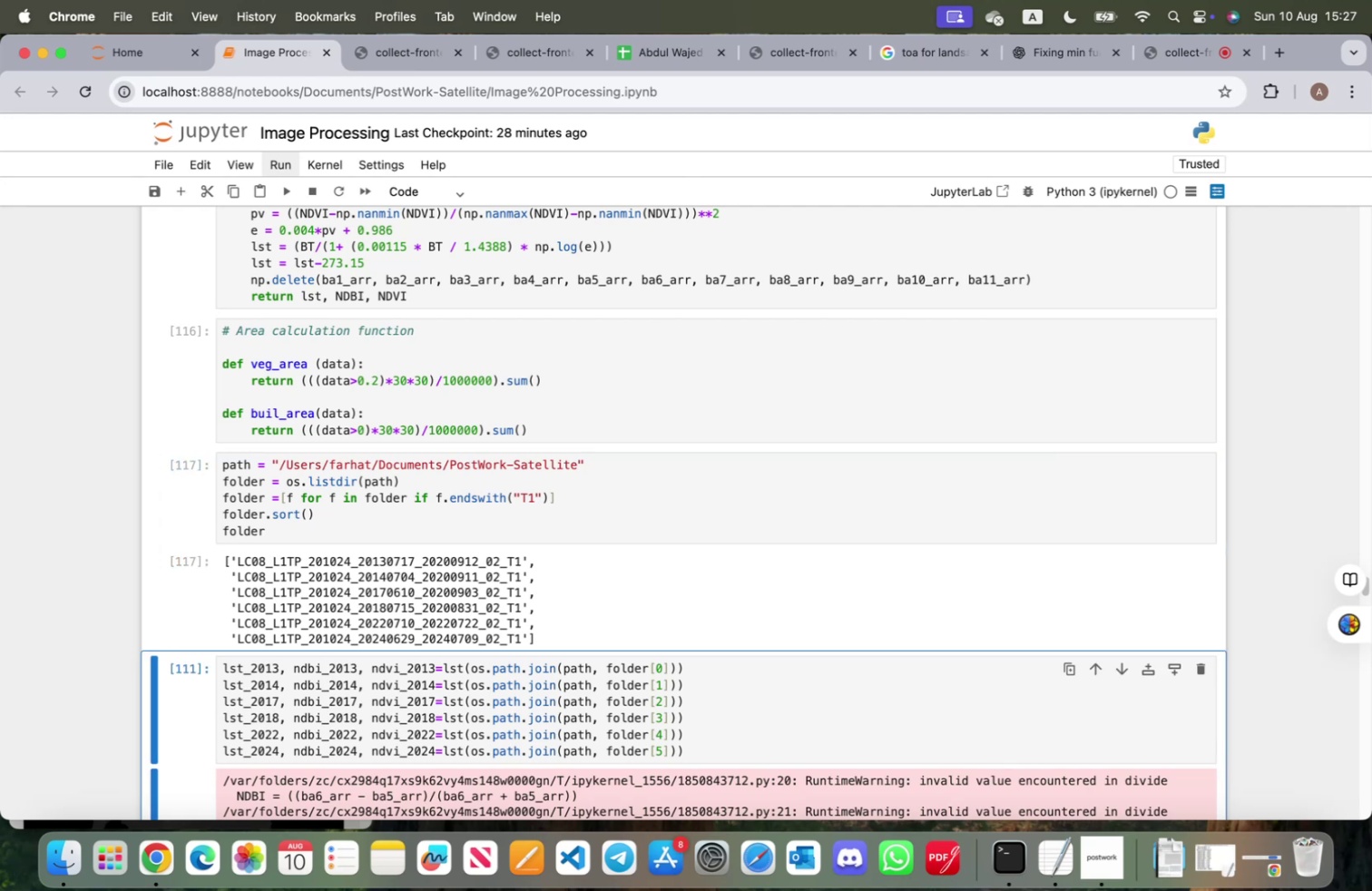 
key(Shift+ShiftRight)
 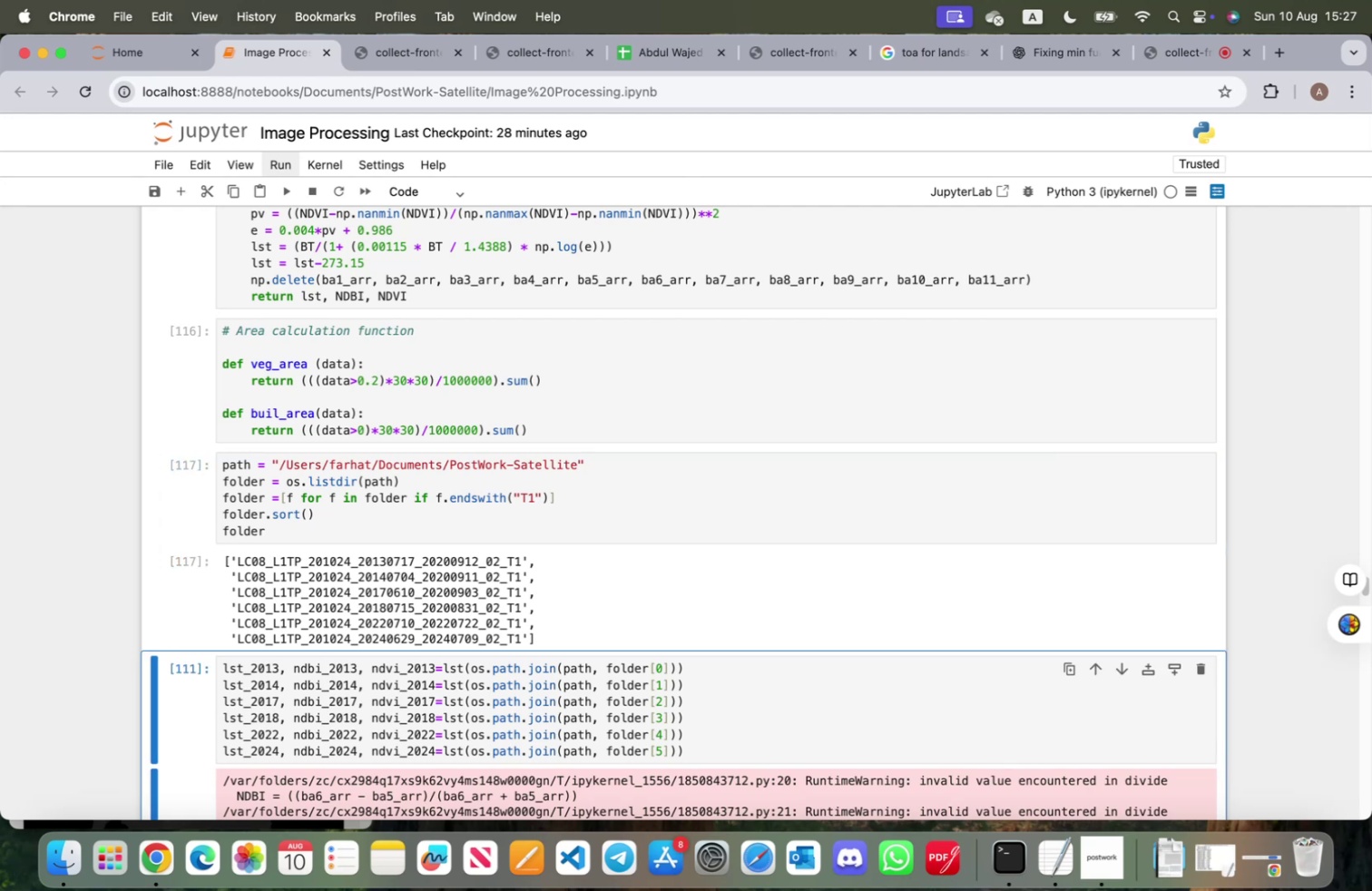 
key(Shift+Enter)
 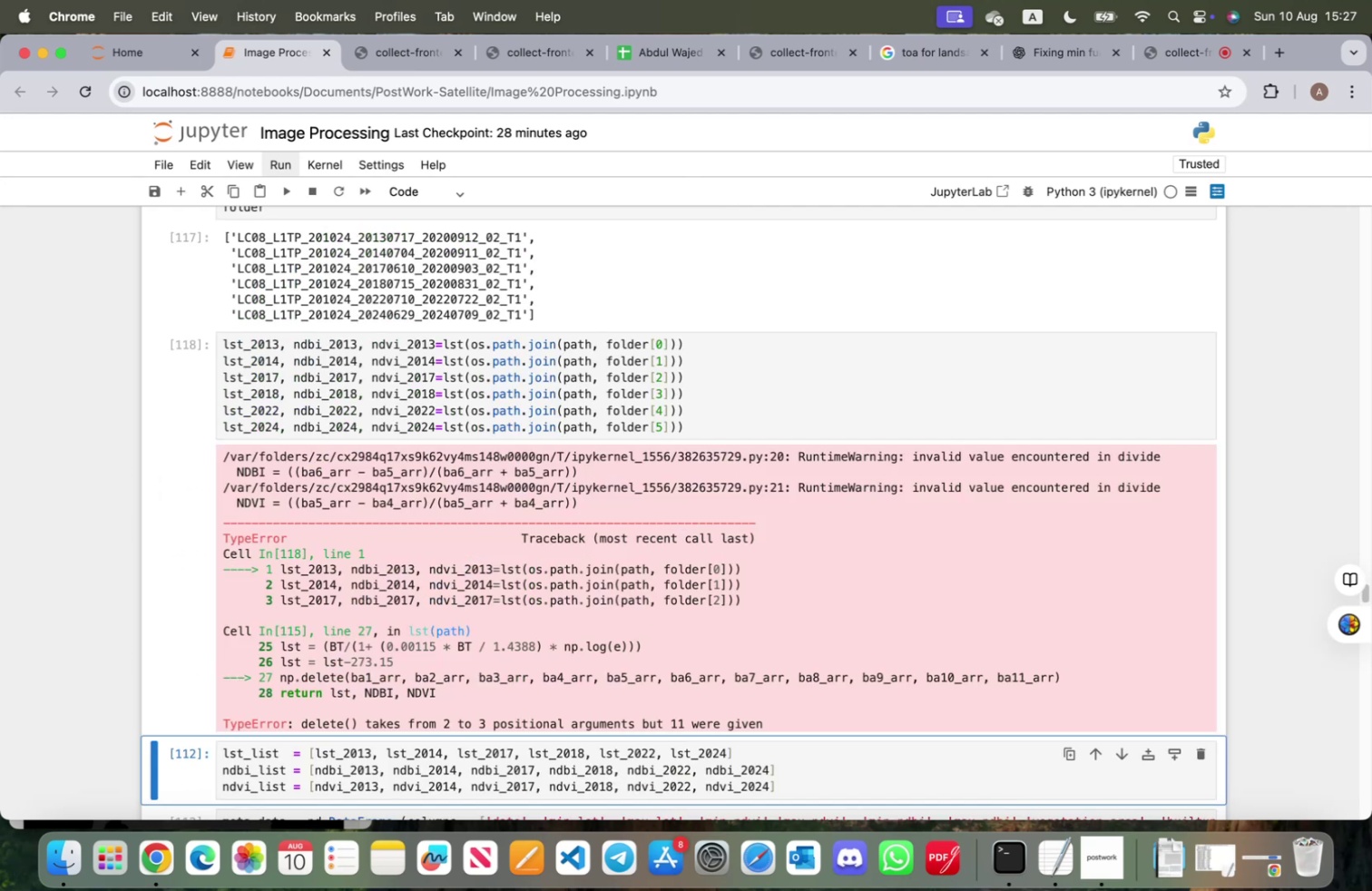 
wait(8.53)
 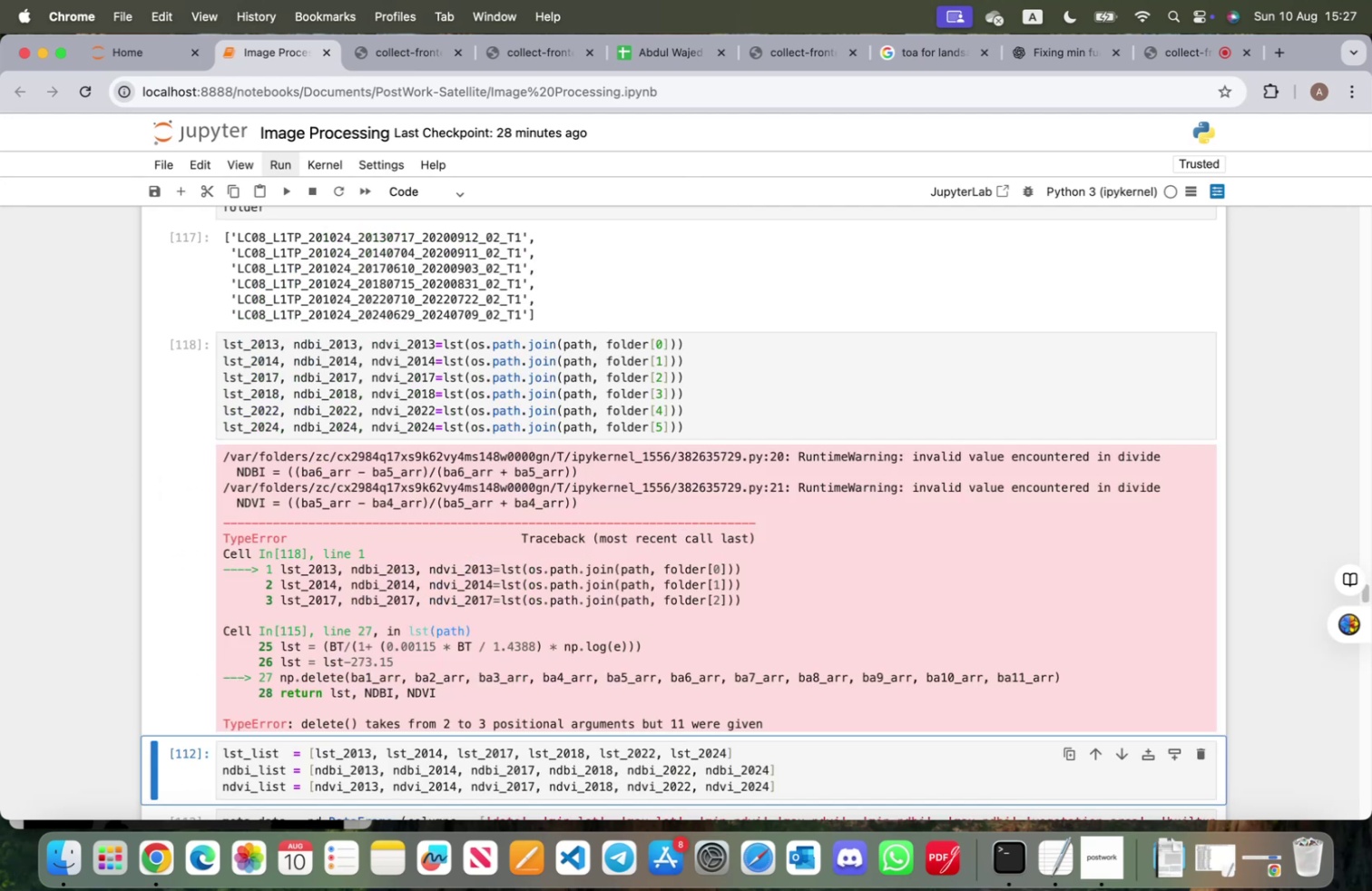 
scroll: coordinate [365, 621], scroll_direction: up, amount: 23.0
 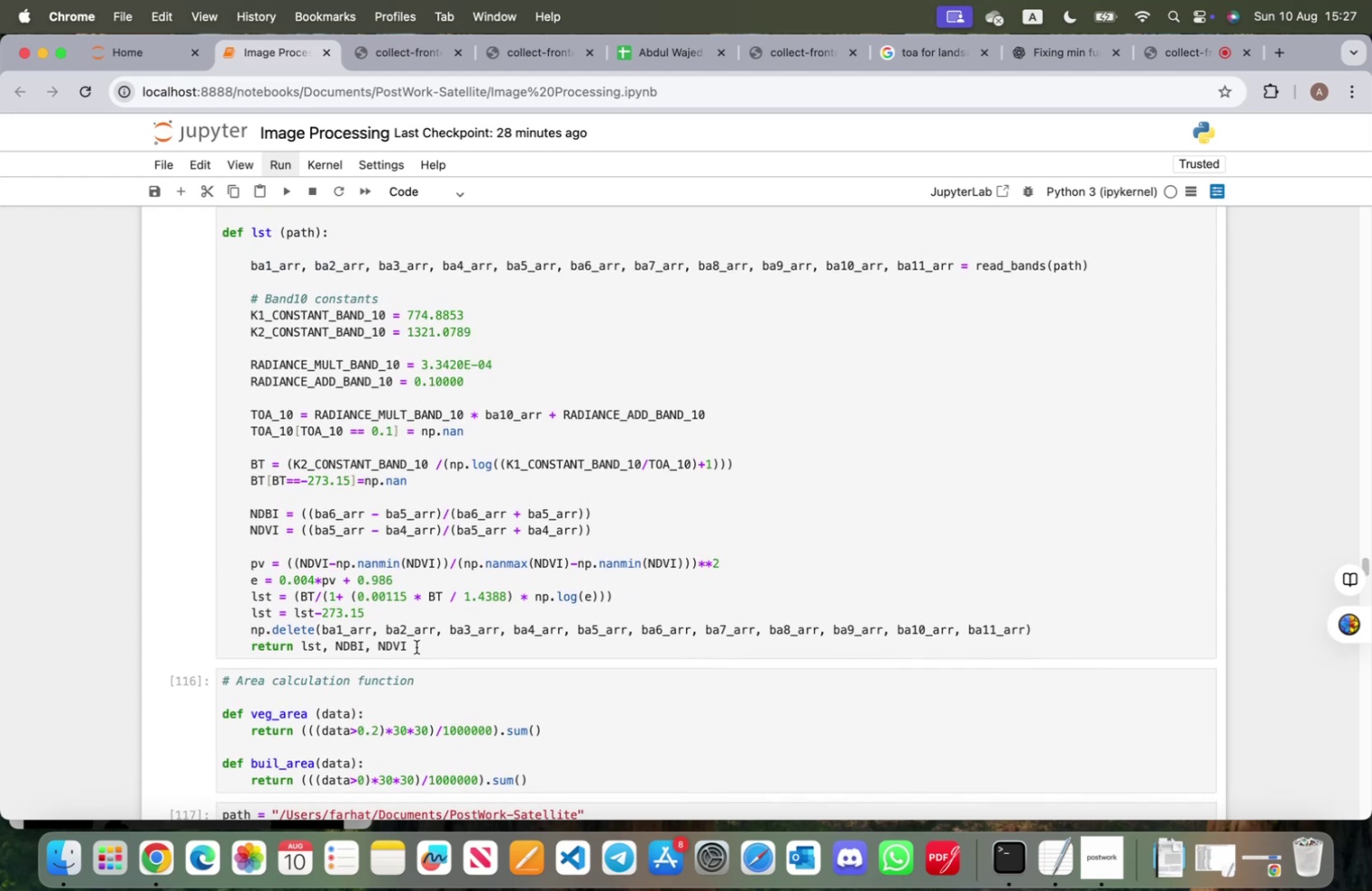 
left_click_drag(start_coordinate=[420, 648], to_coordinate=[198, 240])
 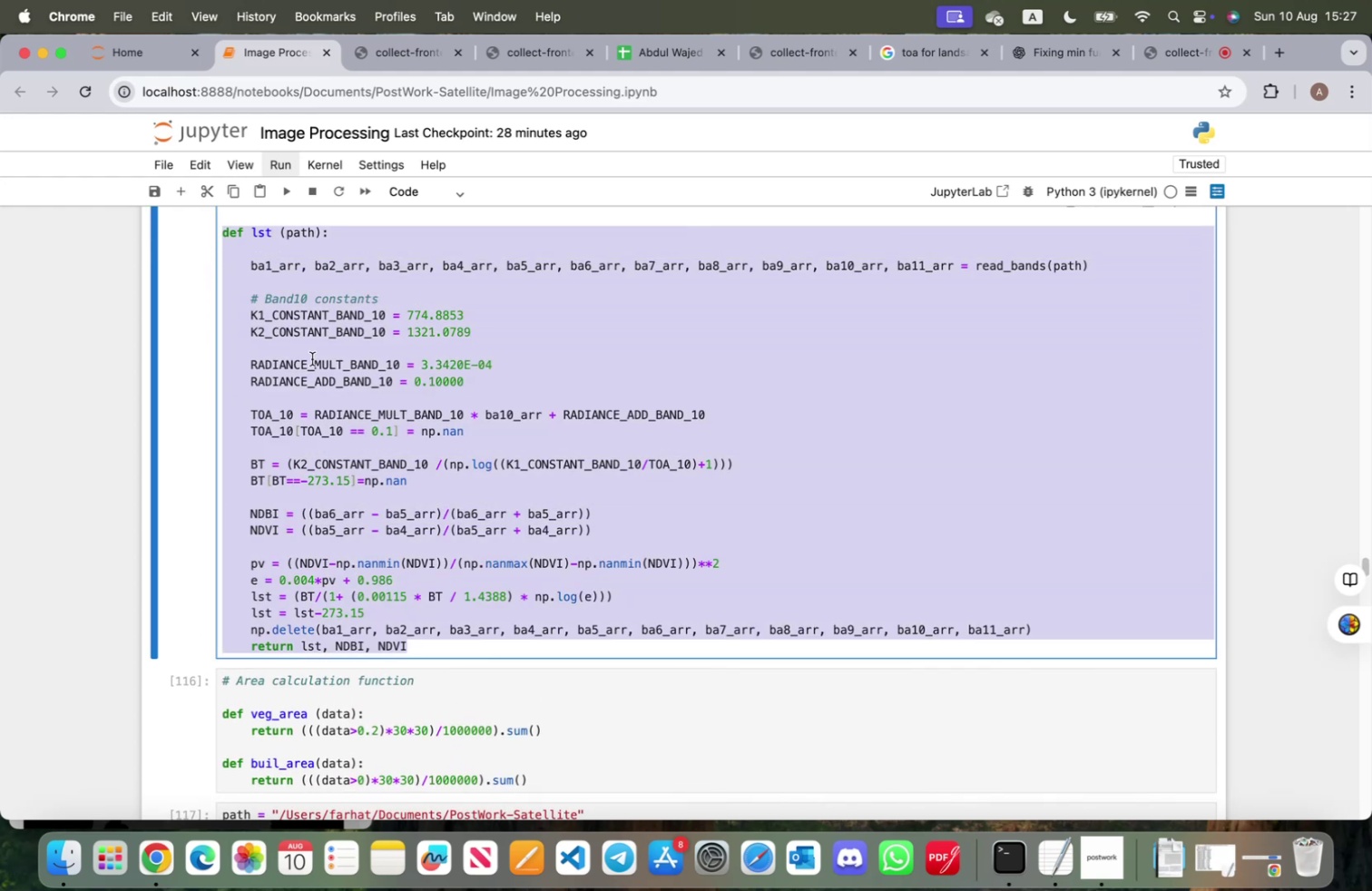 
key(Meta+CommandLeft)
 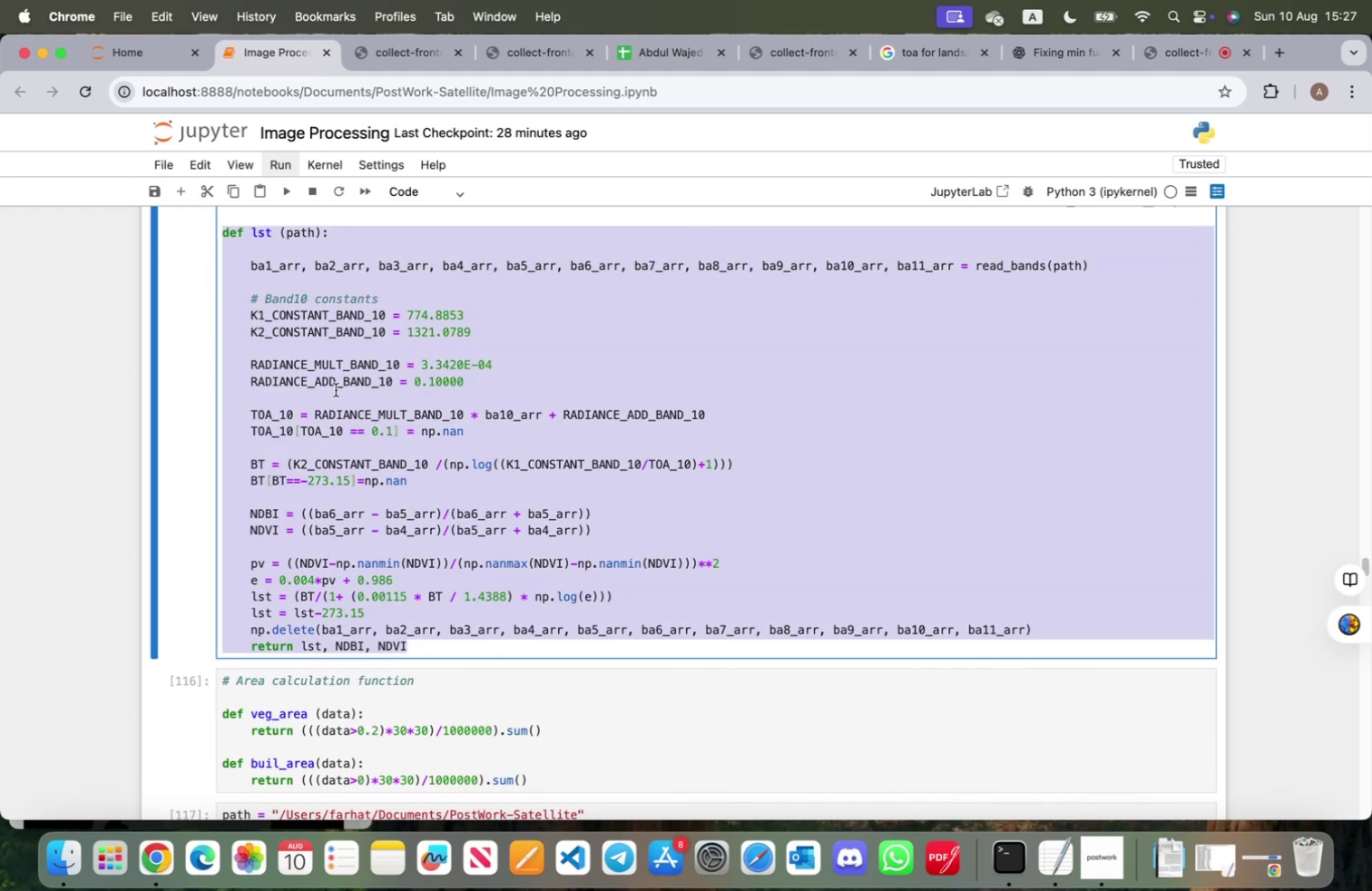 
key(Meta+C)
 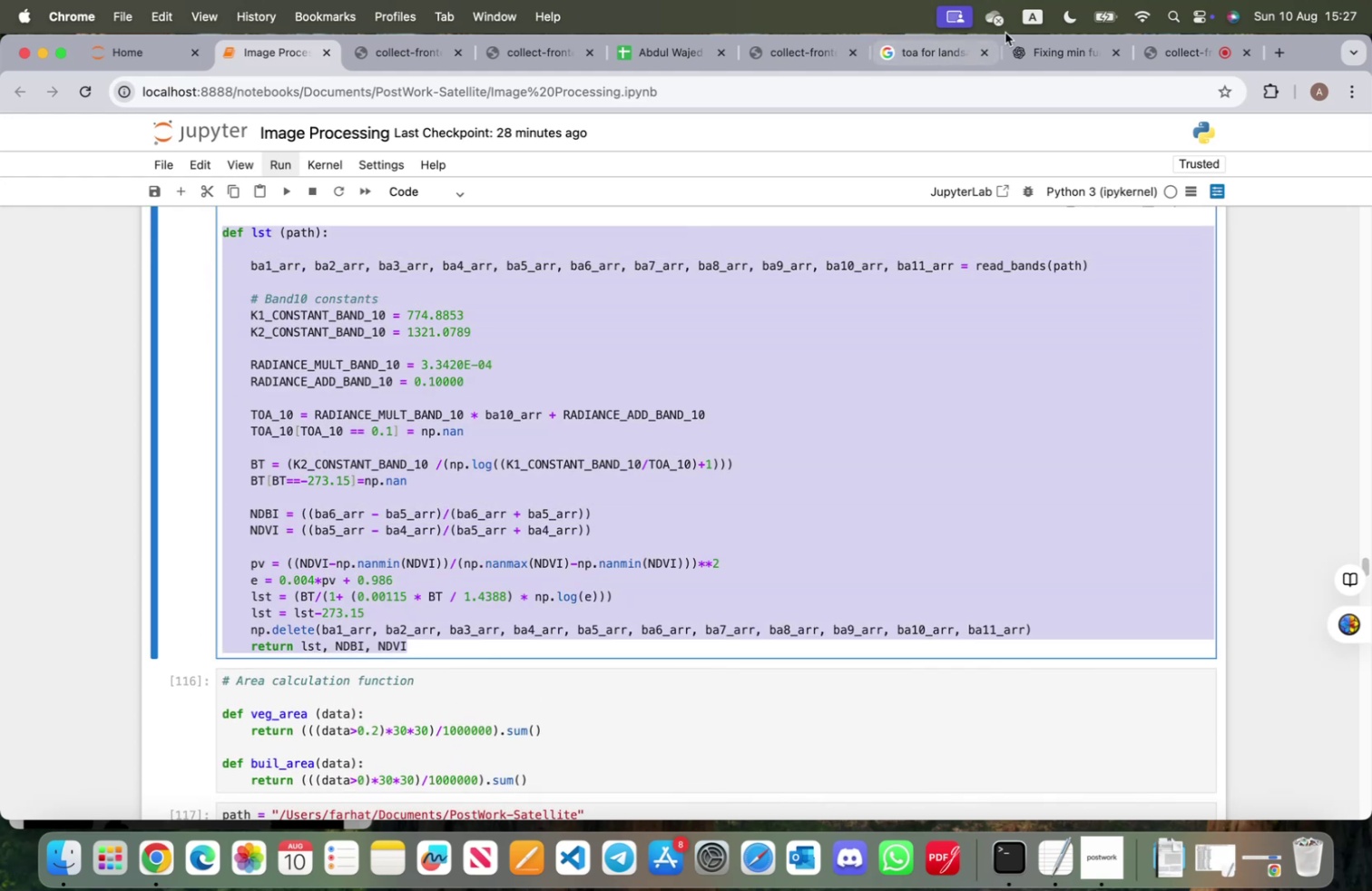 
left_click([1049, 43])
 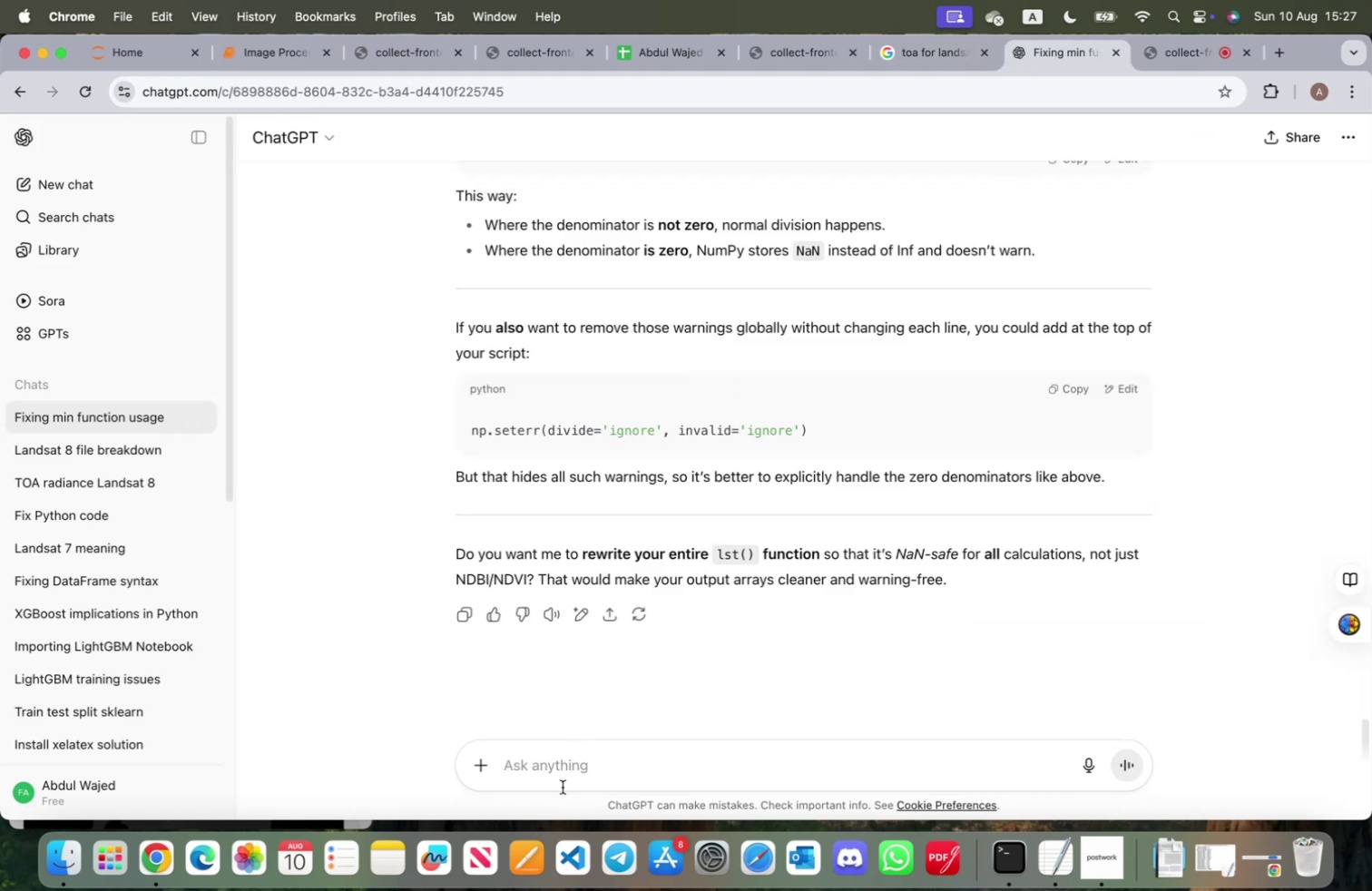 
left_click([563, 768])
 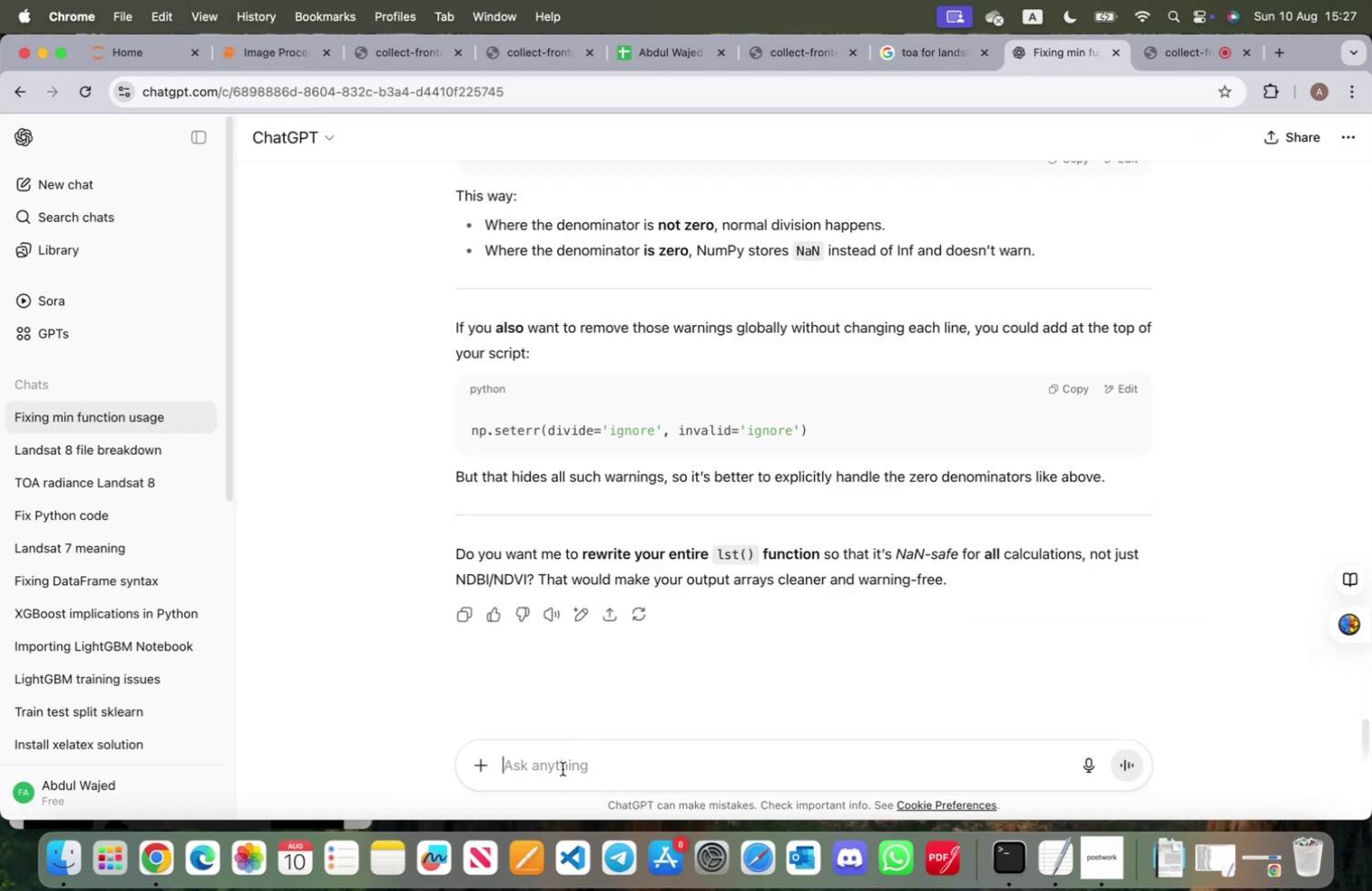 
key(Meta+CommandLeft)
 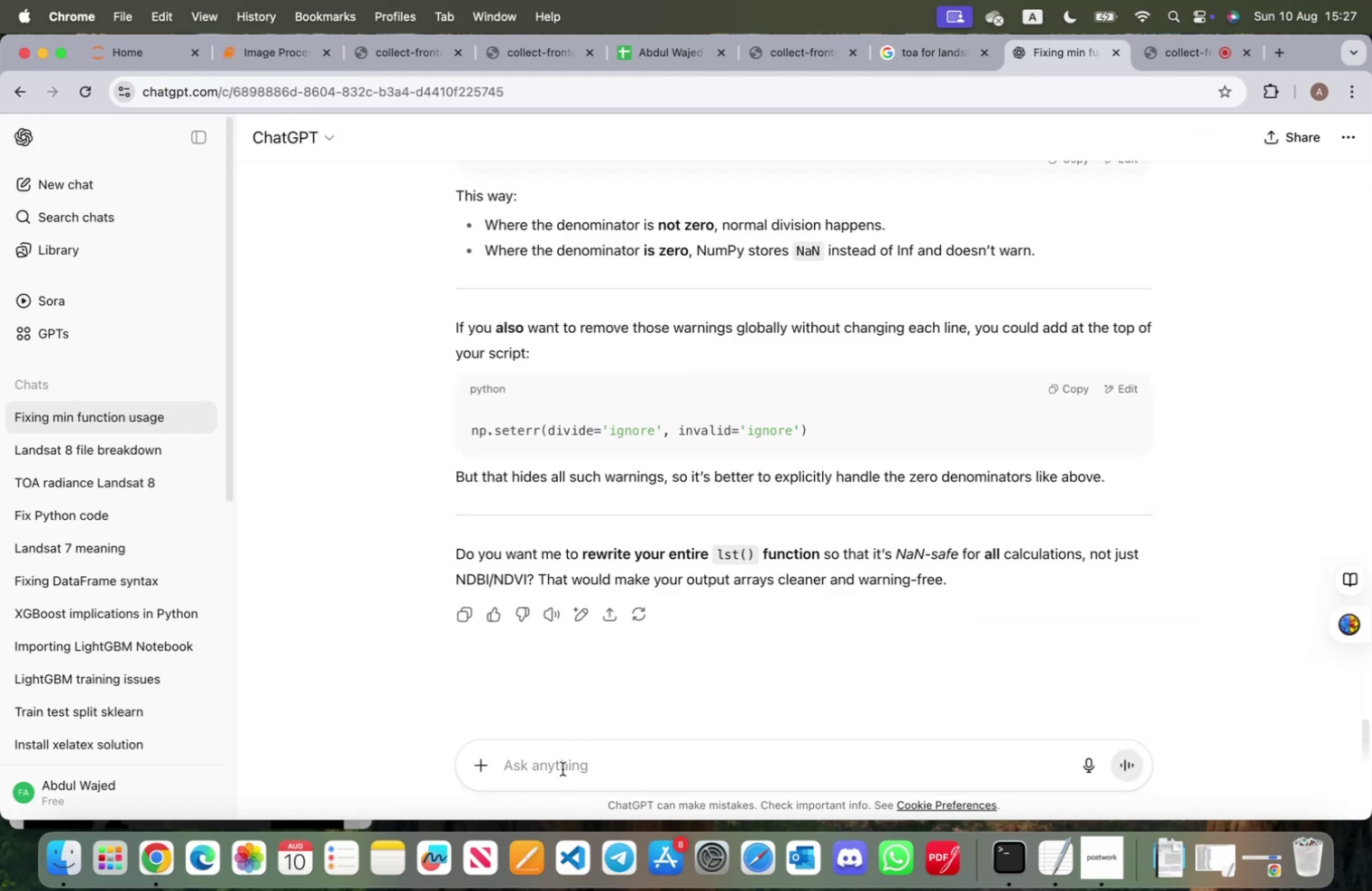 
key(Meta+V)
 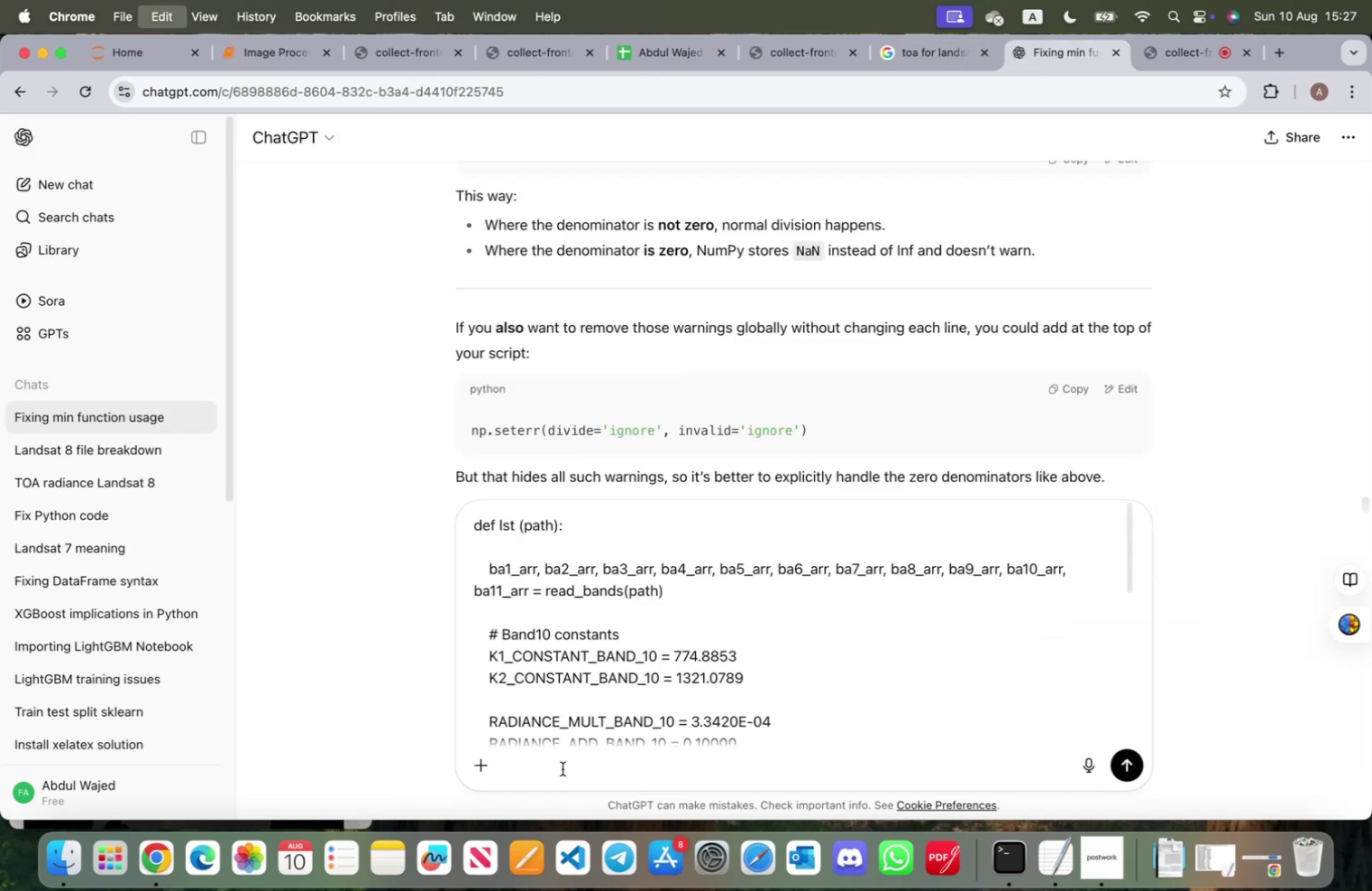 
key(Enter)
 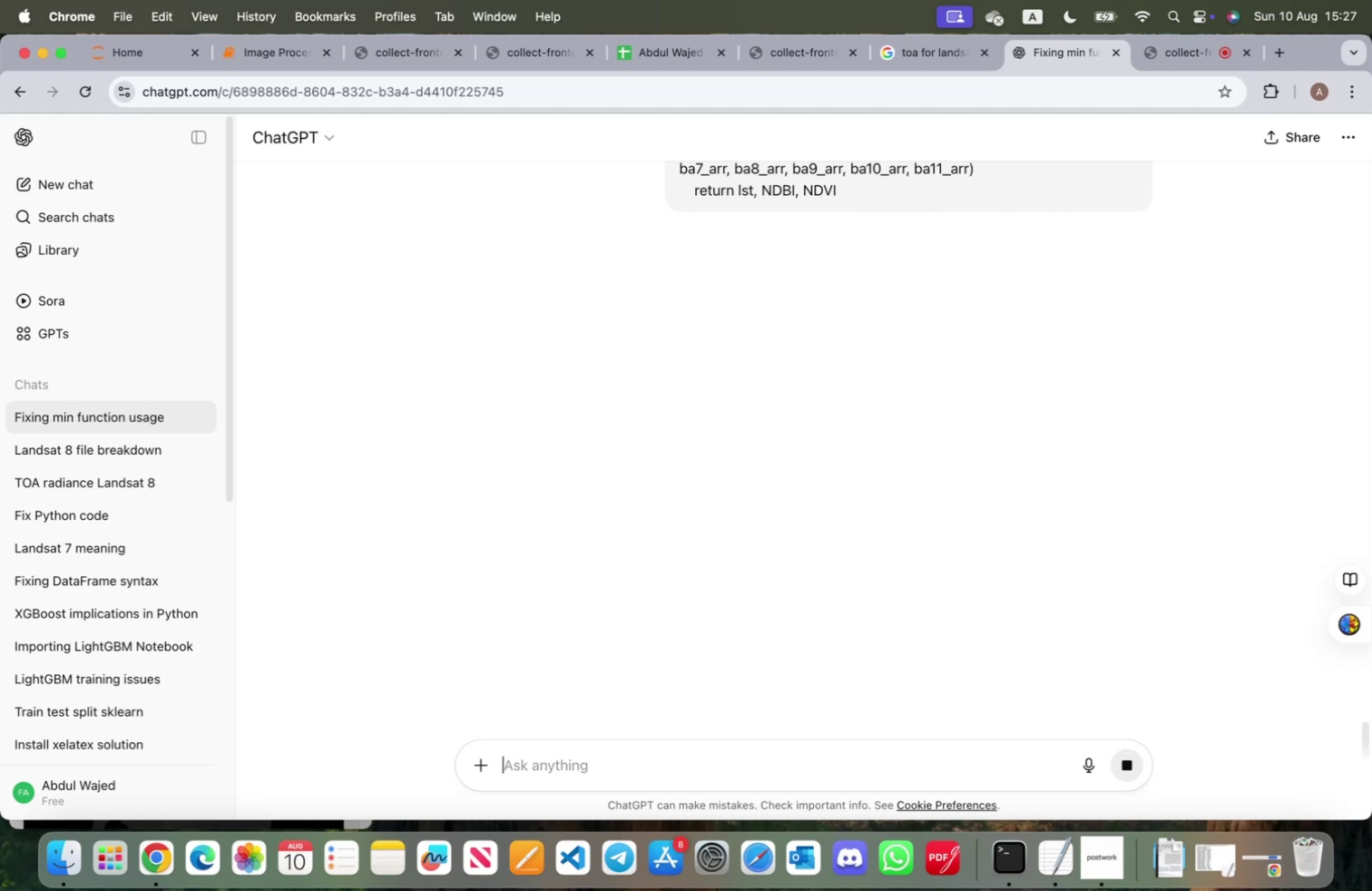 
scroll: coordinate [816, 320], scroll_direction: up, amount: 10.0
 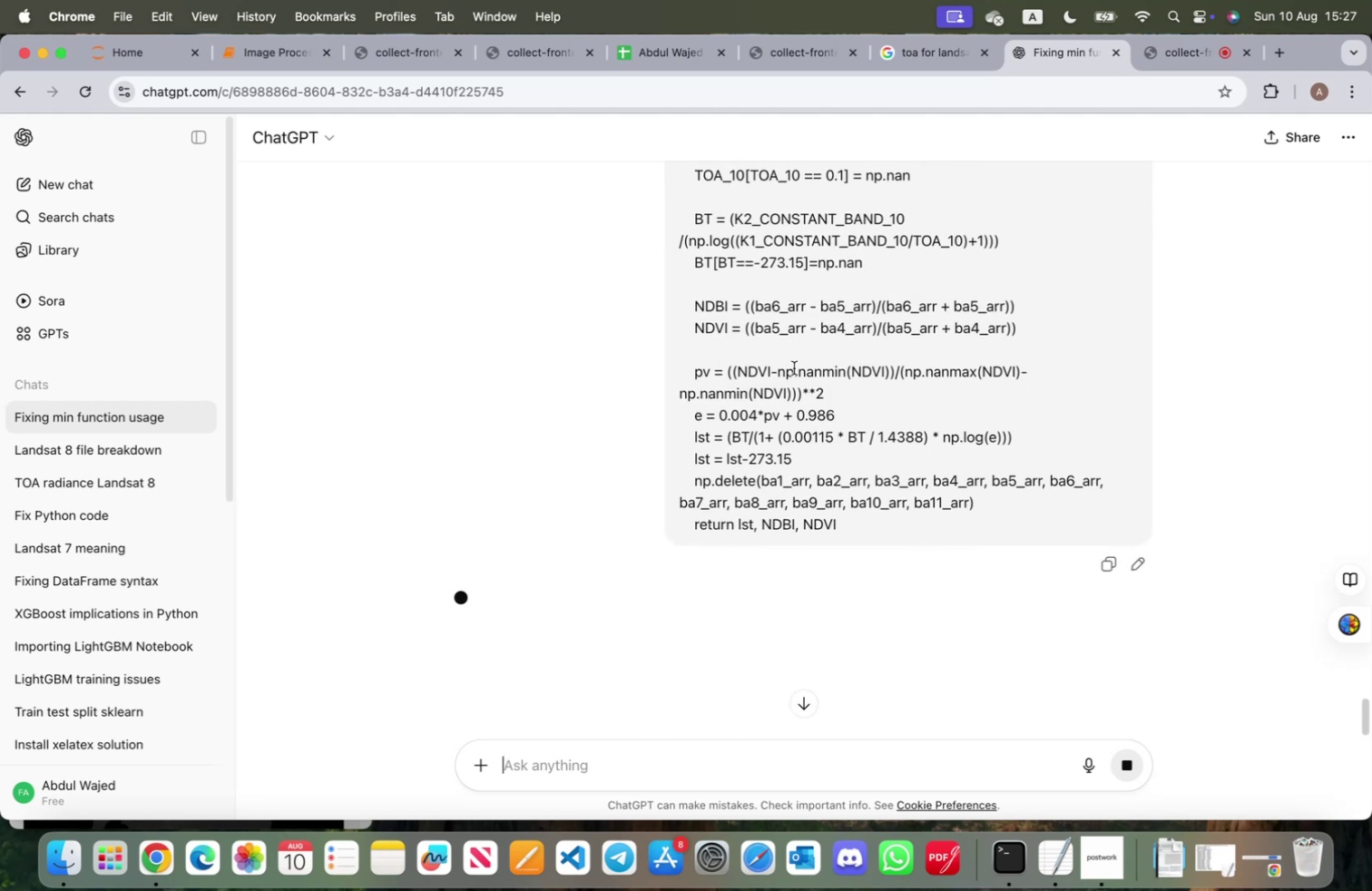 
scroll: coordinate [757, 401], scroll_direction: down, amount: 8.0
 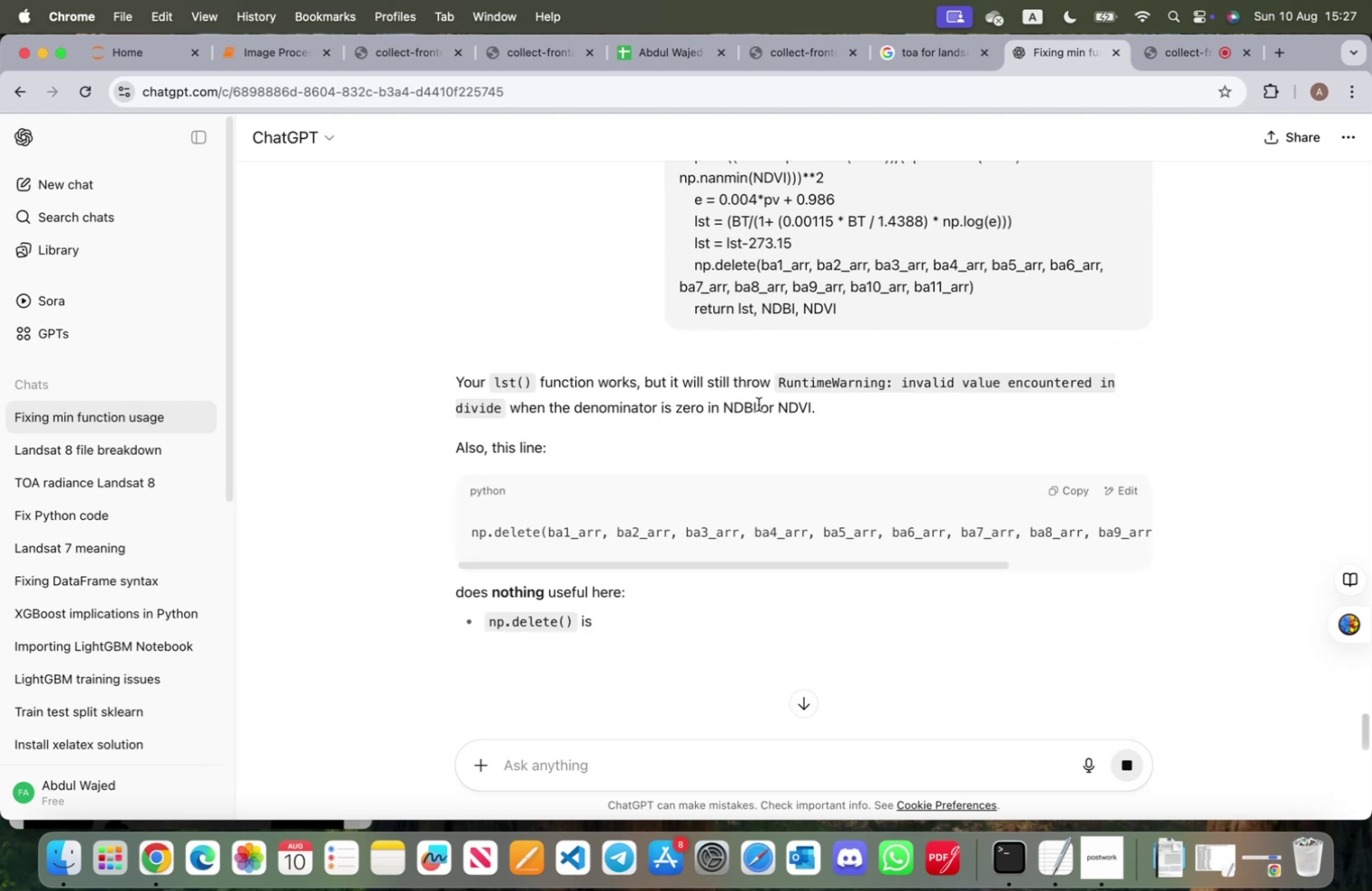 
wait(5.95)
 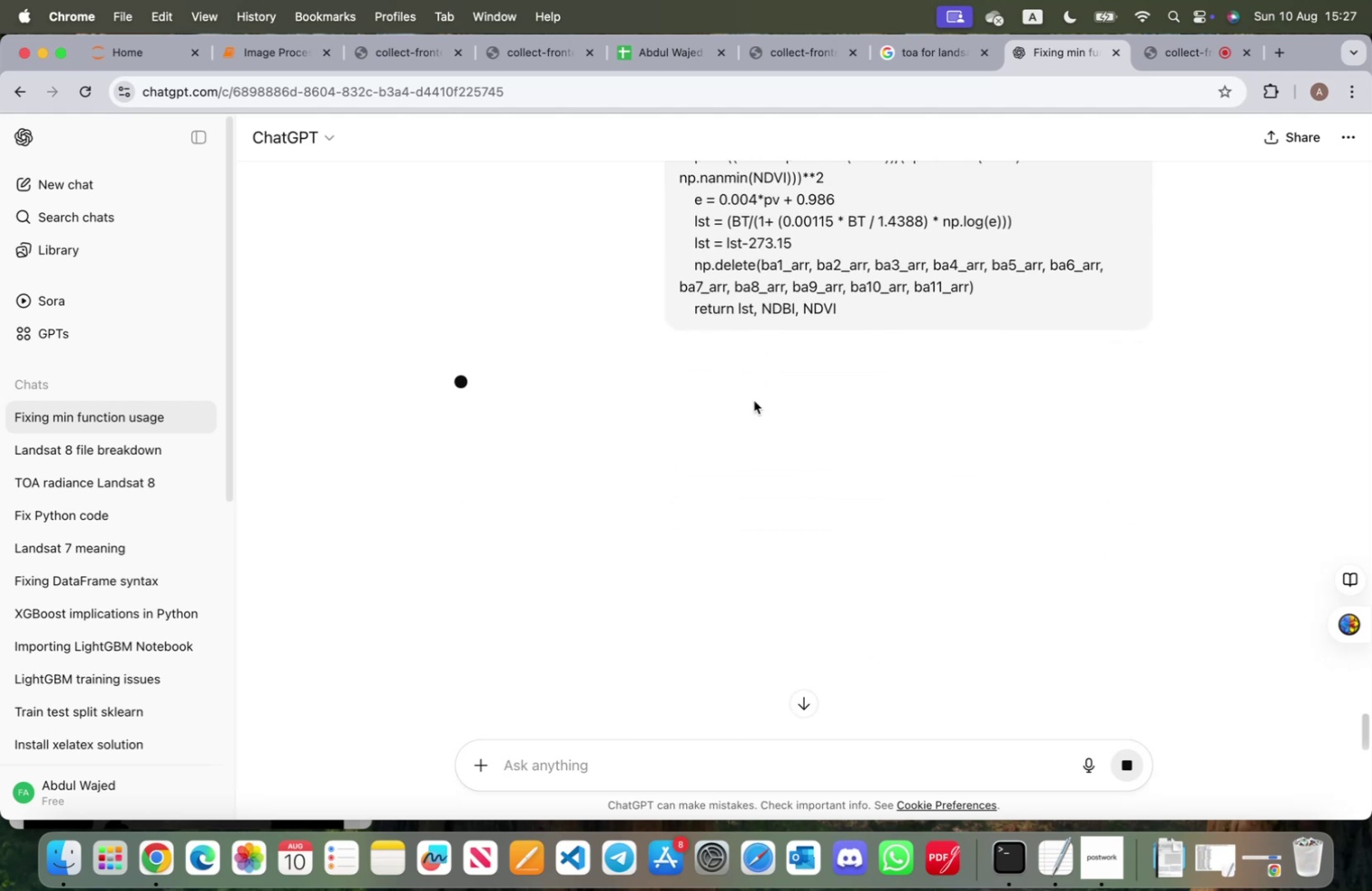 
scroll: coordinate [759, 412], scroll_direction: down, amount: 27.0
 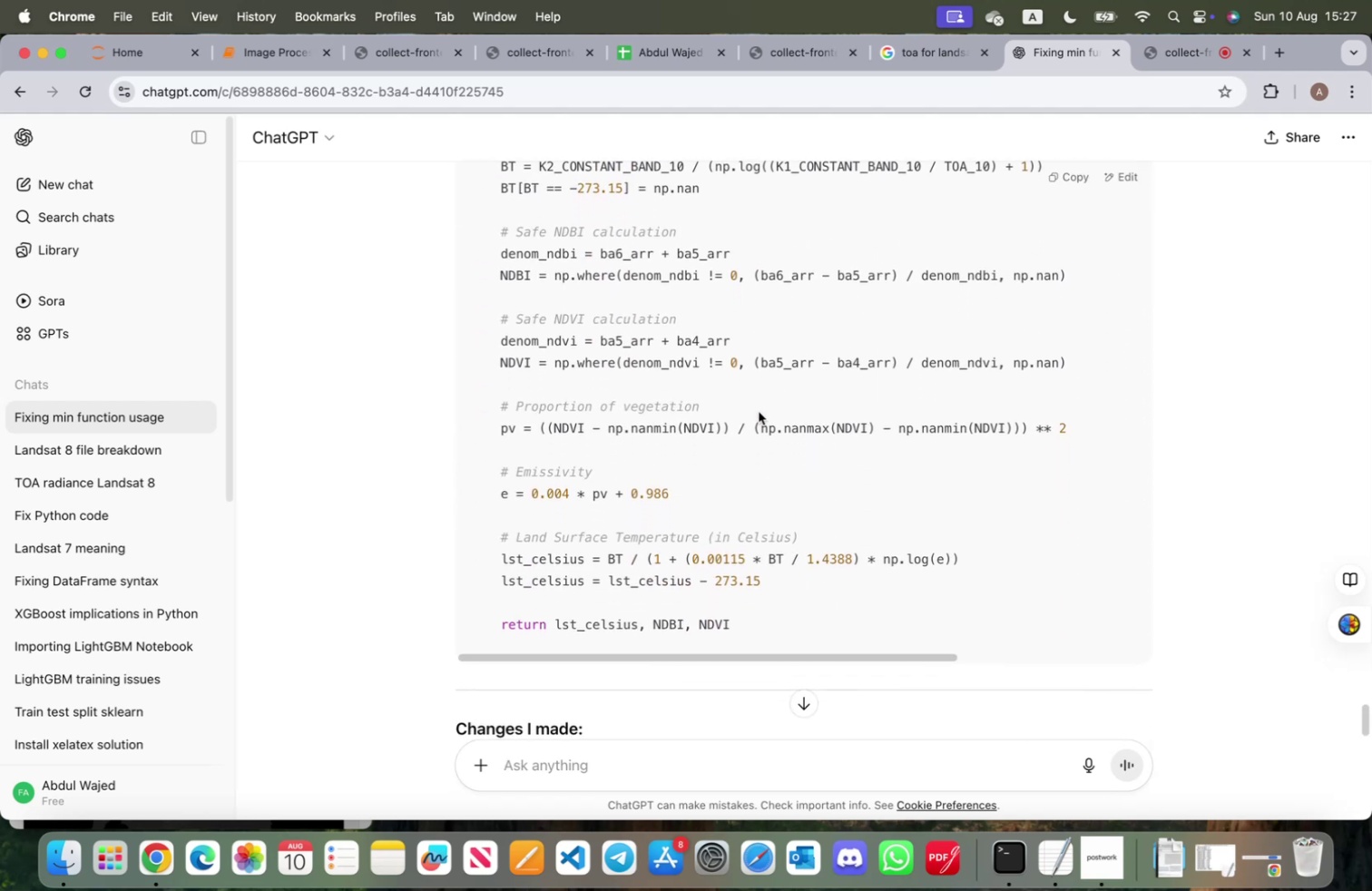 
scroll: coordinate [759, 410], scroll_direction: up, amount: 6.0
 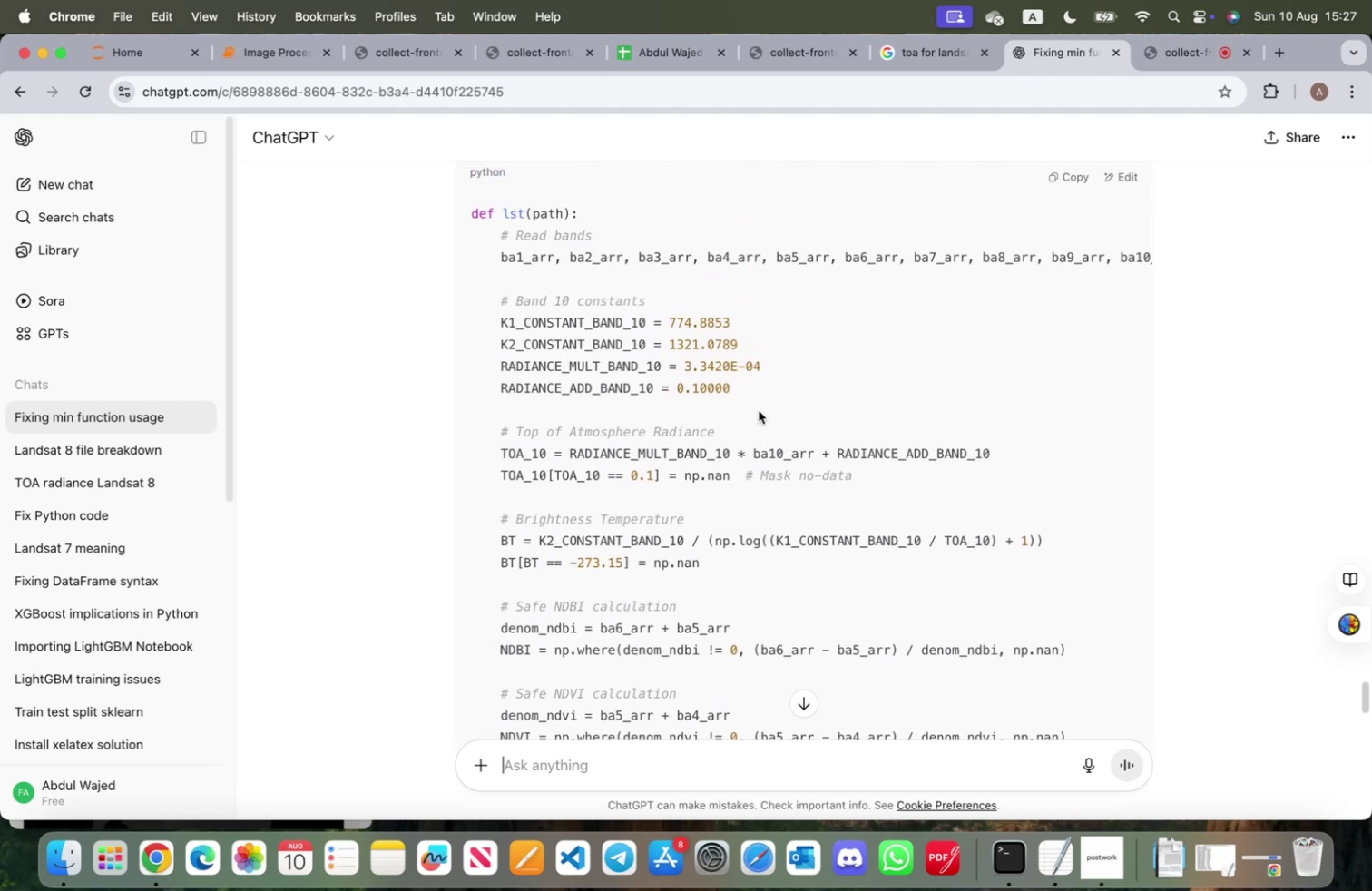 
scroll: coordinate [758, 413], scroll_direction: down, amount: 18.0
 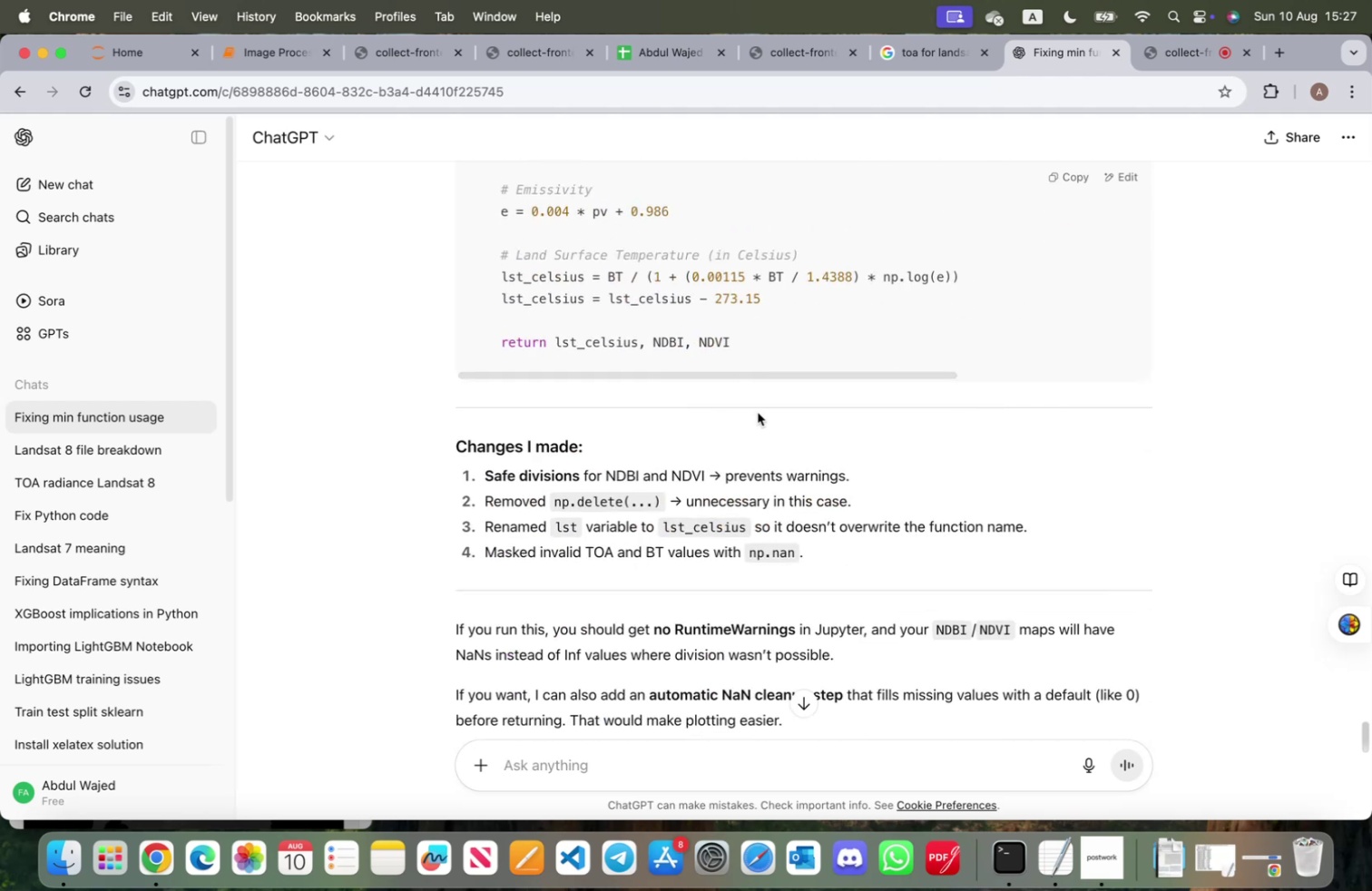 
scroll: coordinate [758, 411], scroll_direction: up, amount: 2.0
 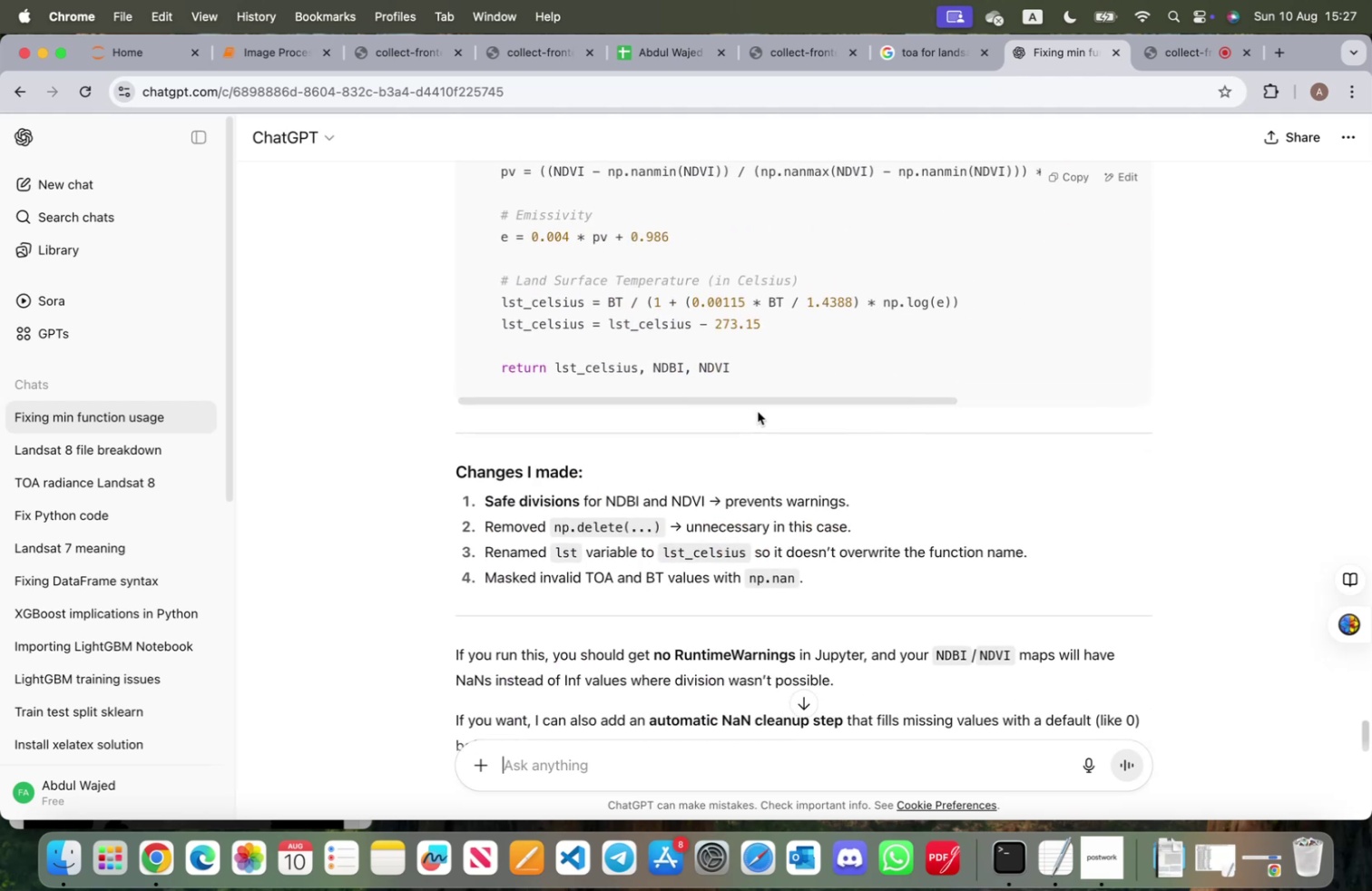 
wait(8.46)
 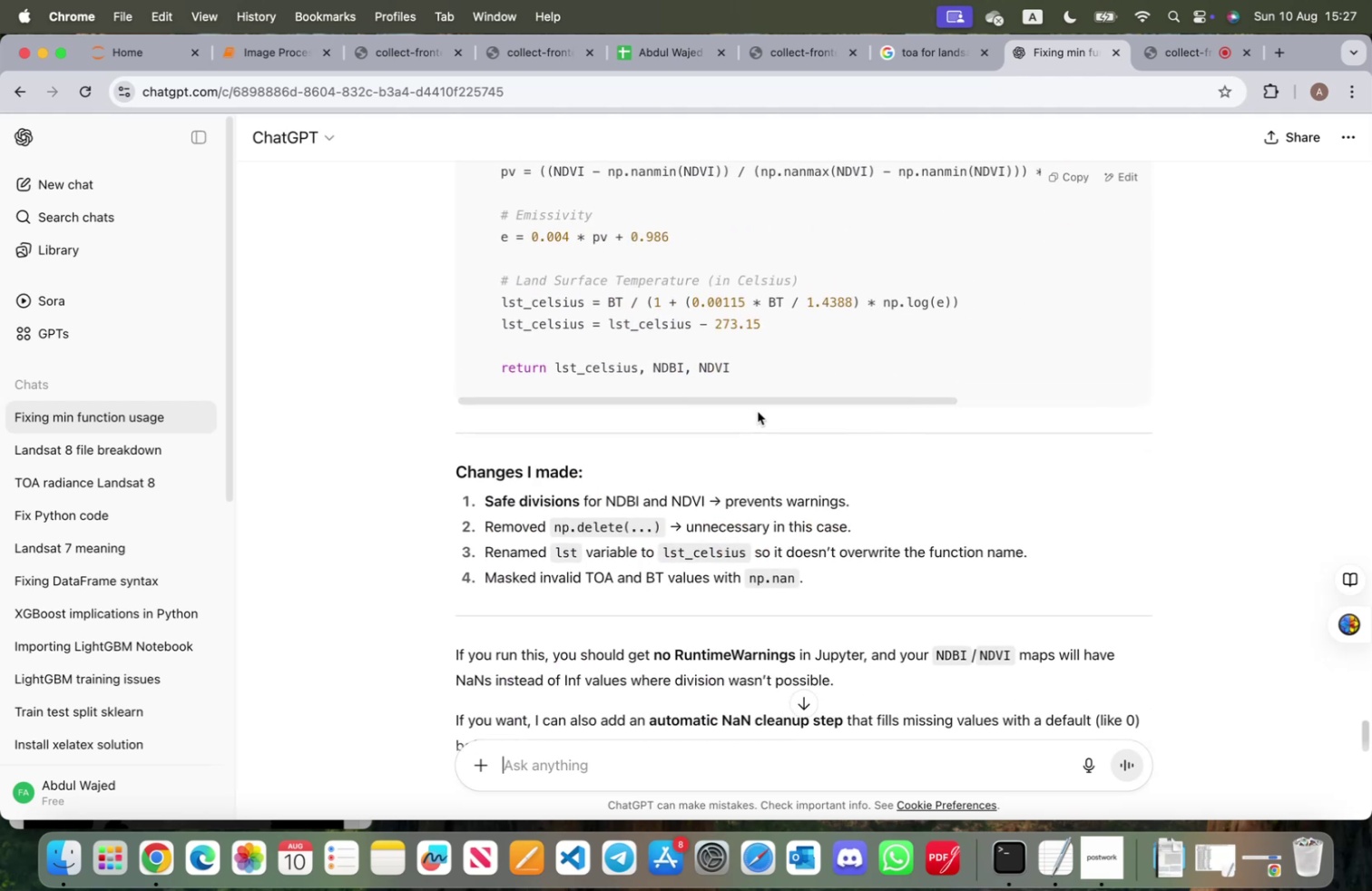 
scroll: coordinate [758, 411], scroll_direction: down, amount: 6.0
 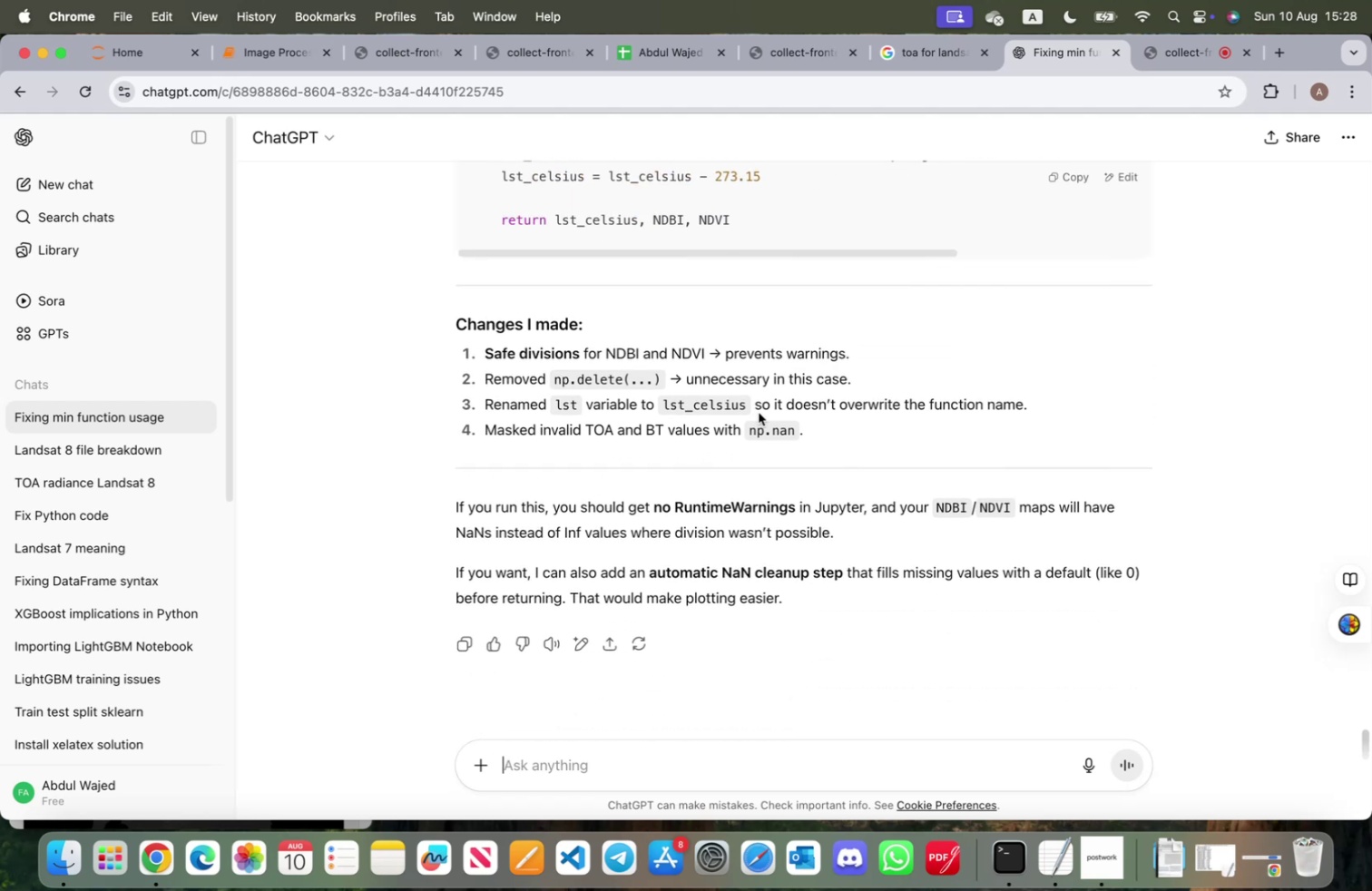 
wait(7.69)
 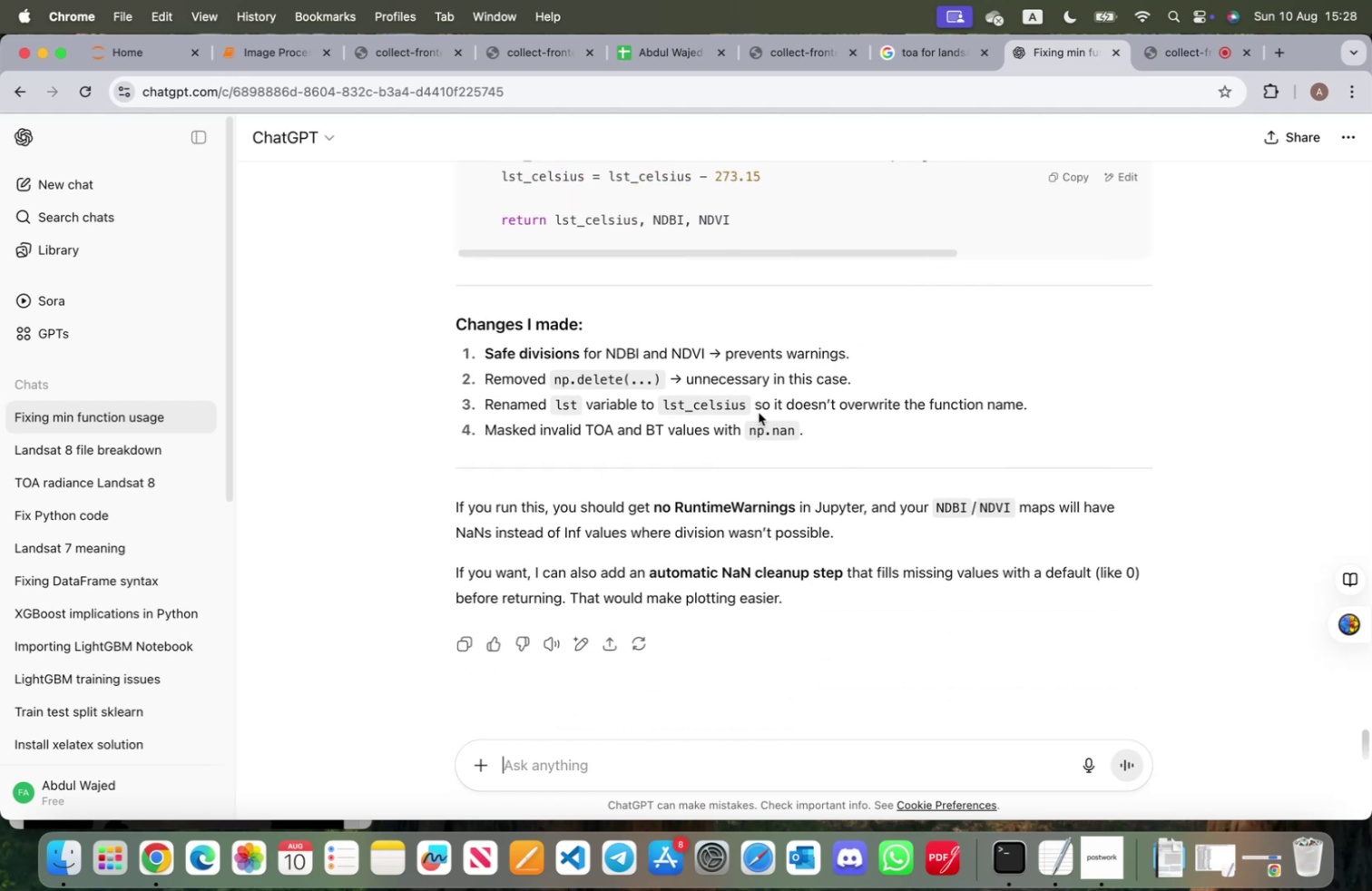 
scroll: coordinate [759, 411], scroll_direction: up, amount: 25.0
 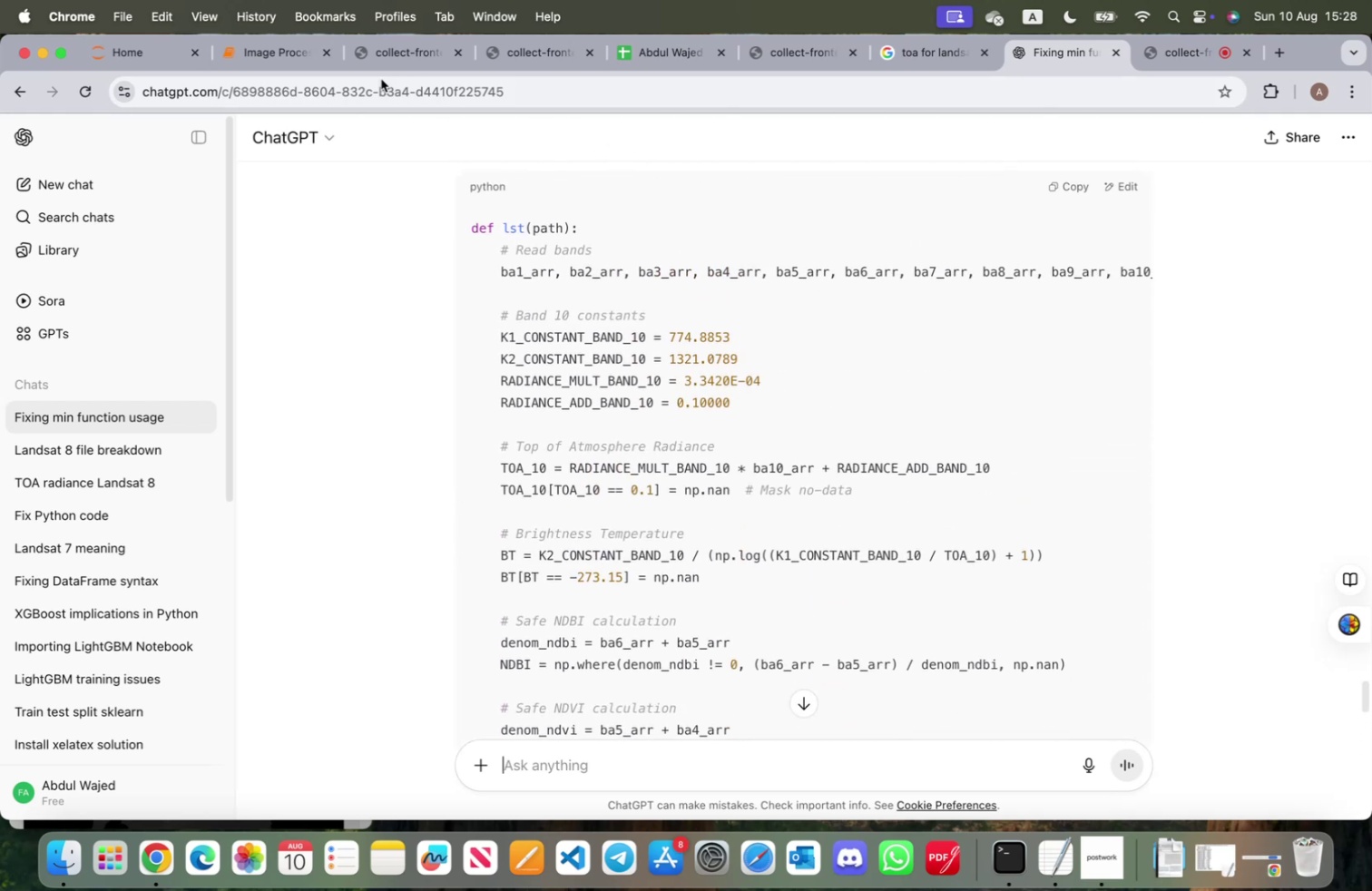 
left_click([284, 56])
 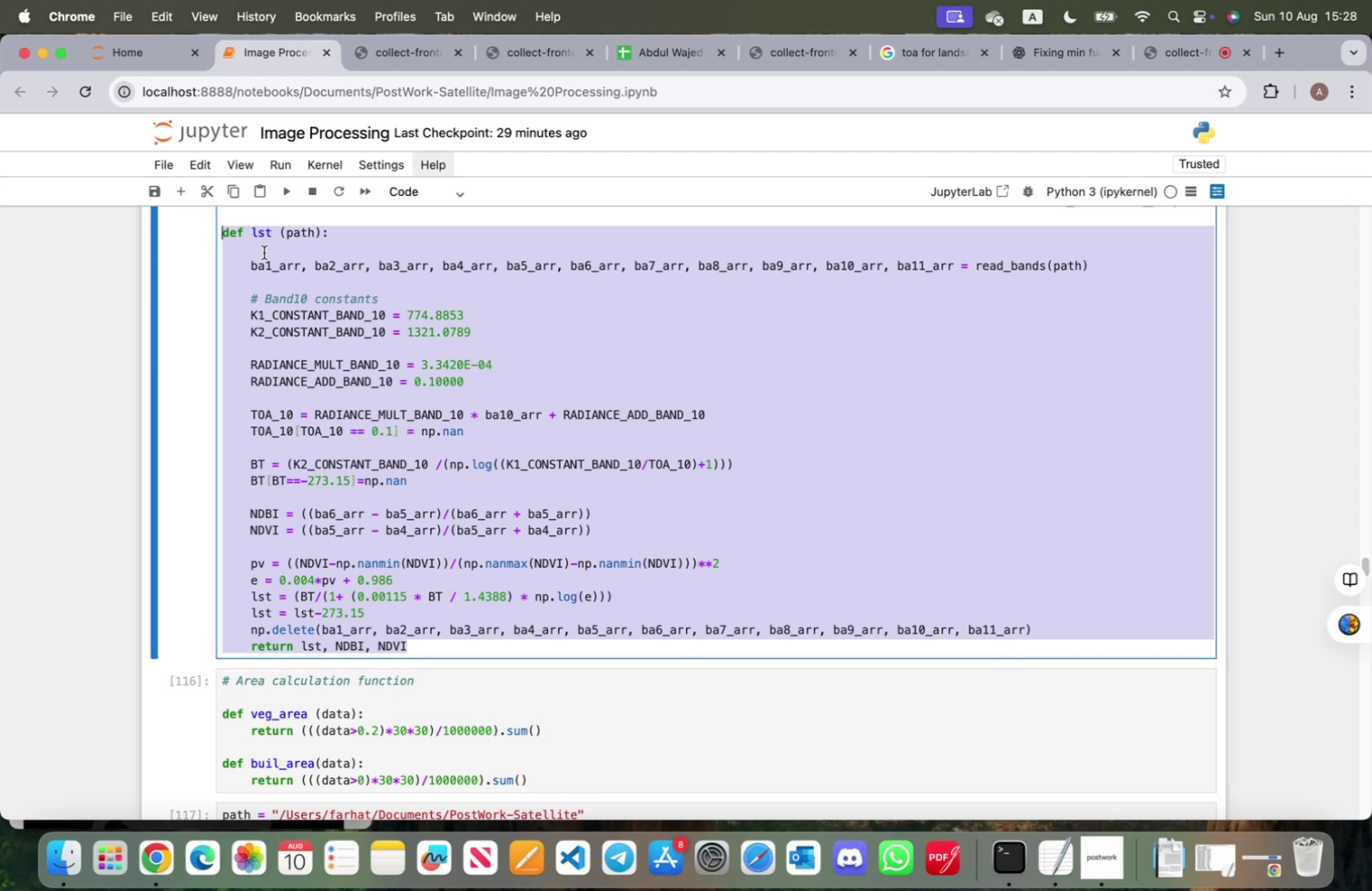 
left_click([271, 233])
 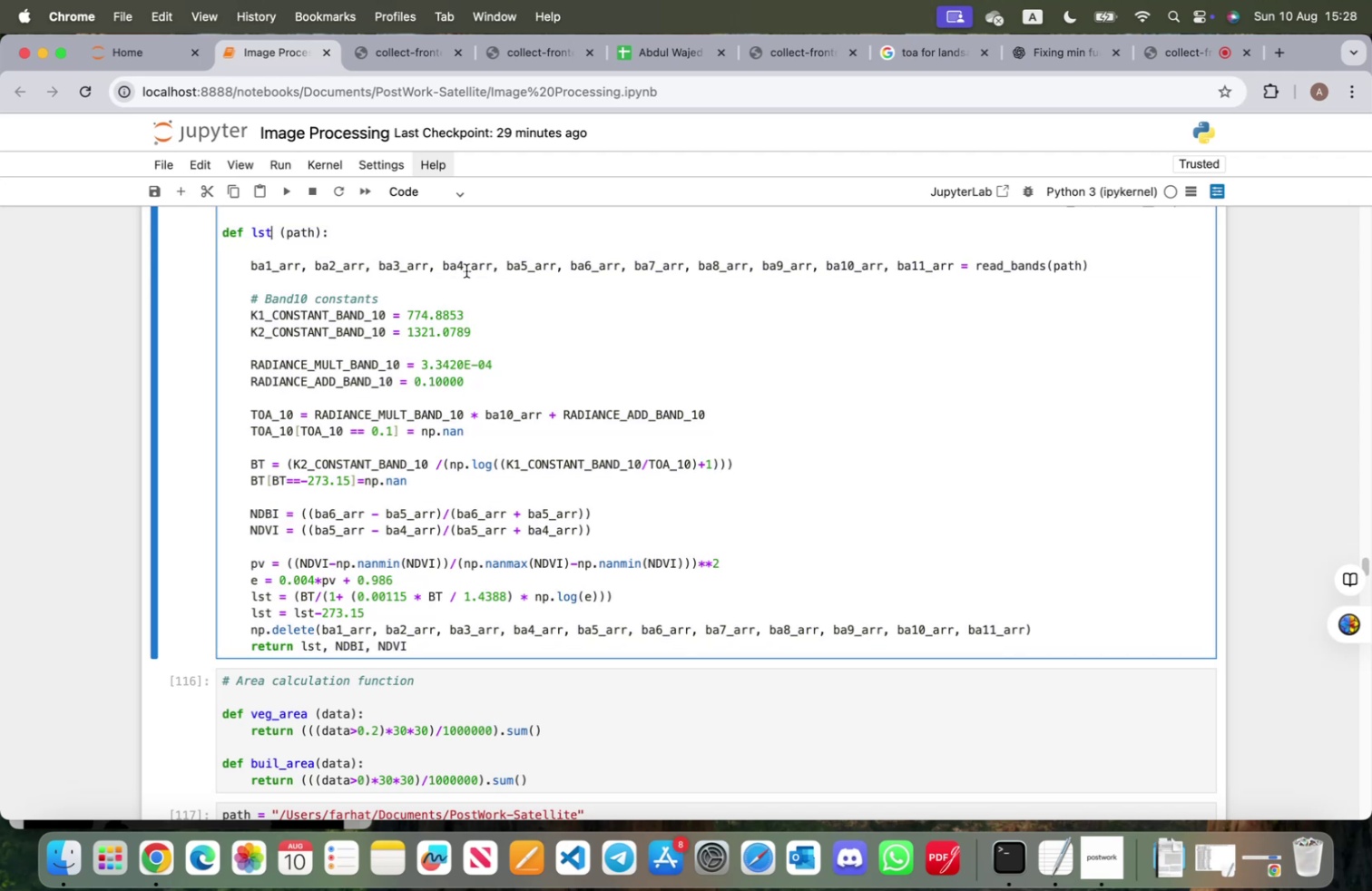 
type())
key(Backspace)
type(_map)
 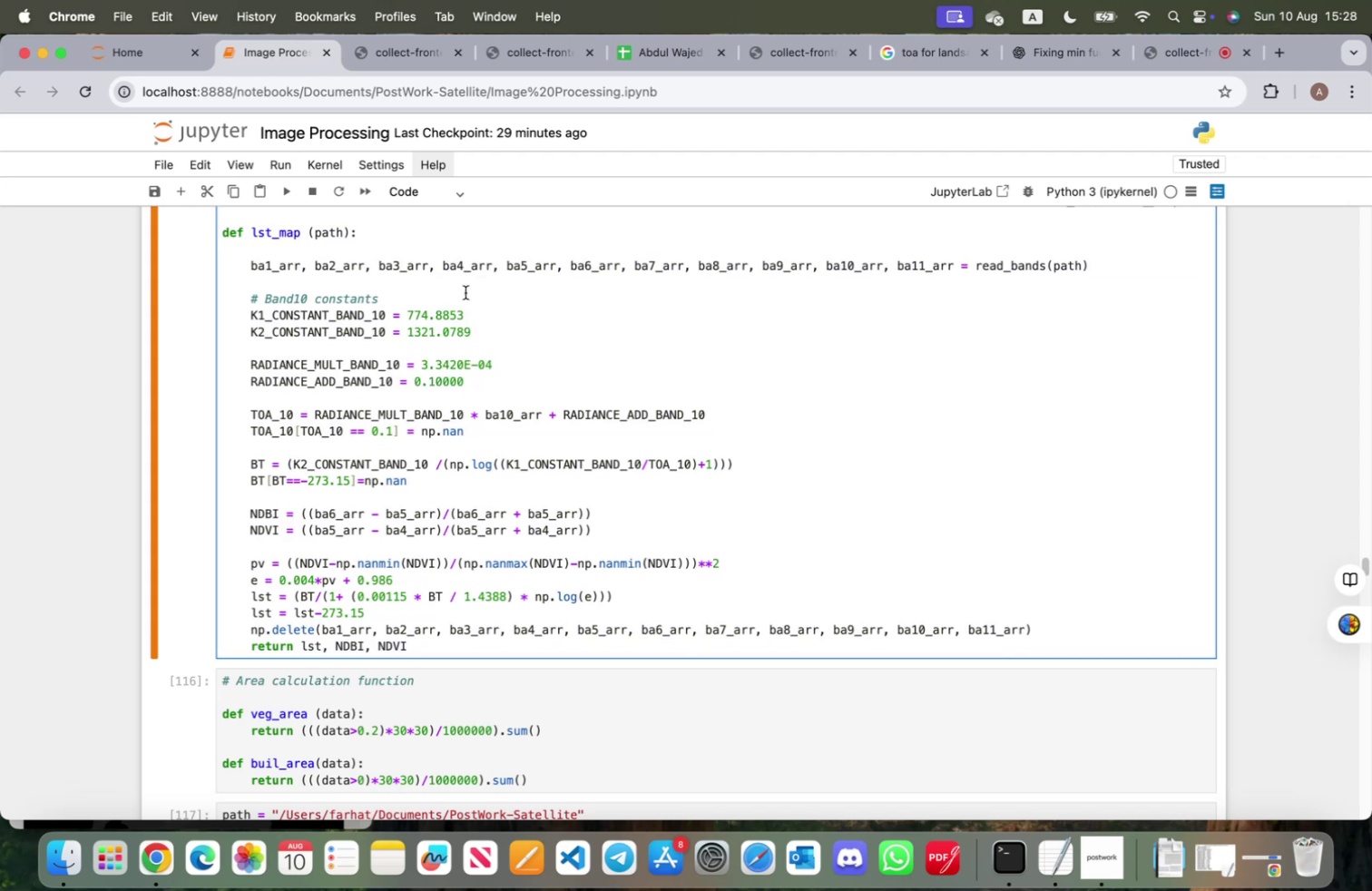 
scroll: coordinate [306, 325], scroll_direction: up, amount: 2.0
 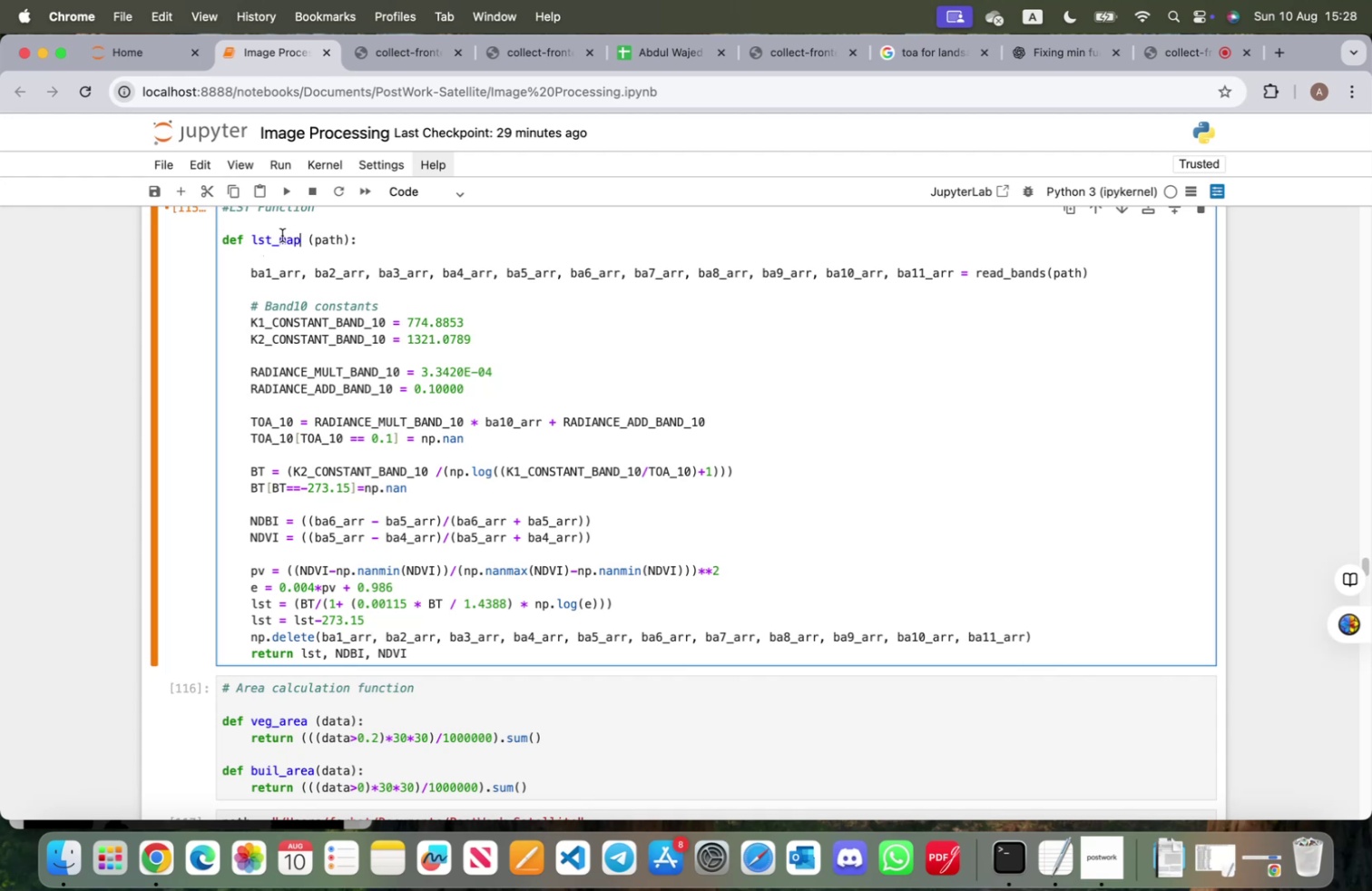 
double_click([282, 235])
 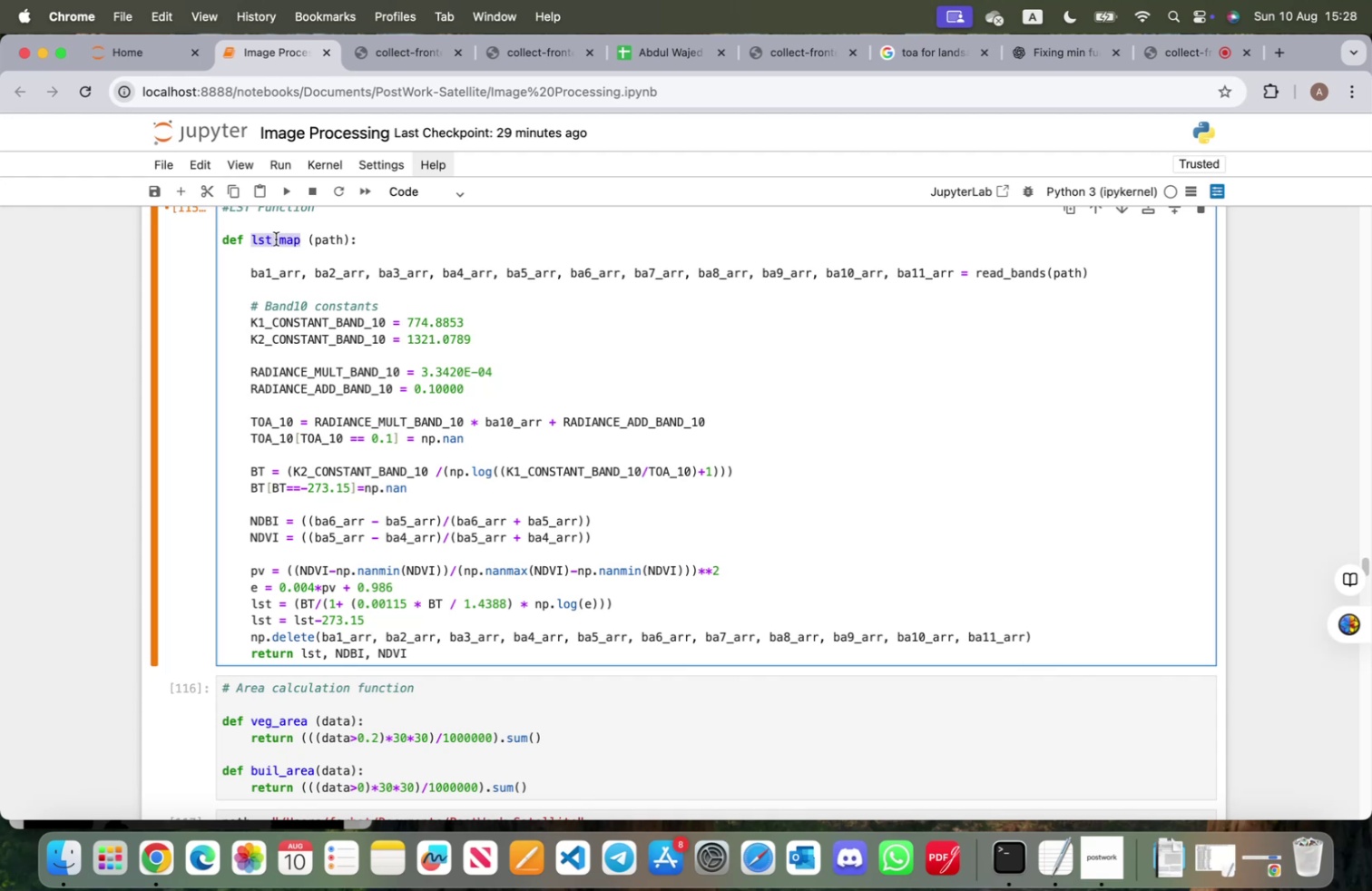 
key(Meta+CommandLeft)
 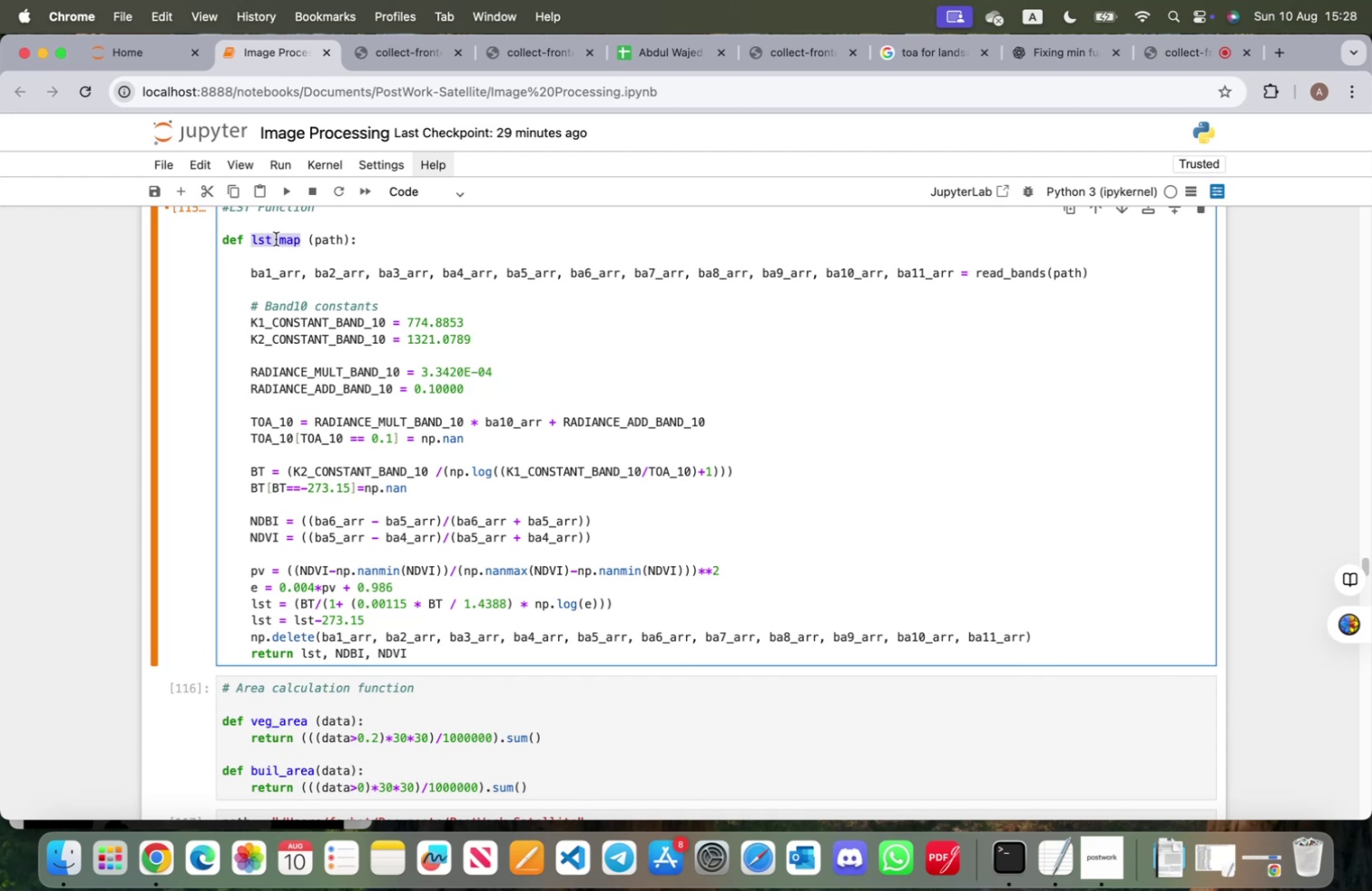 
key(Meta+C)
 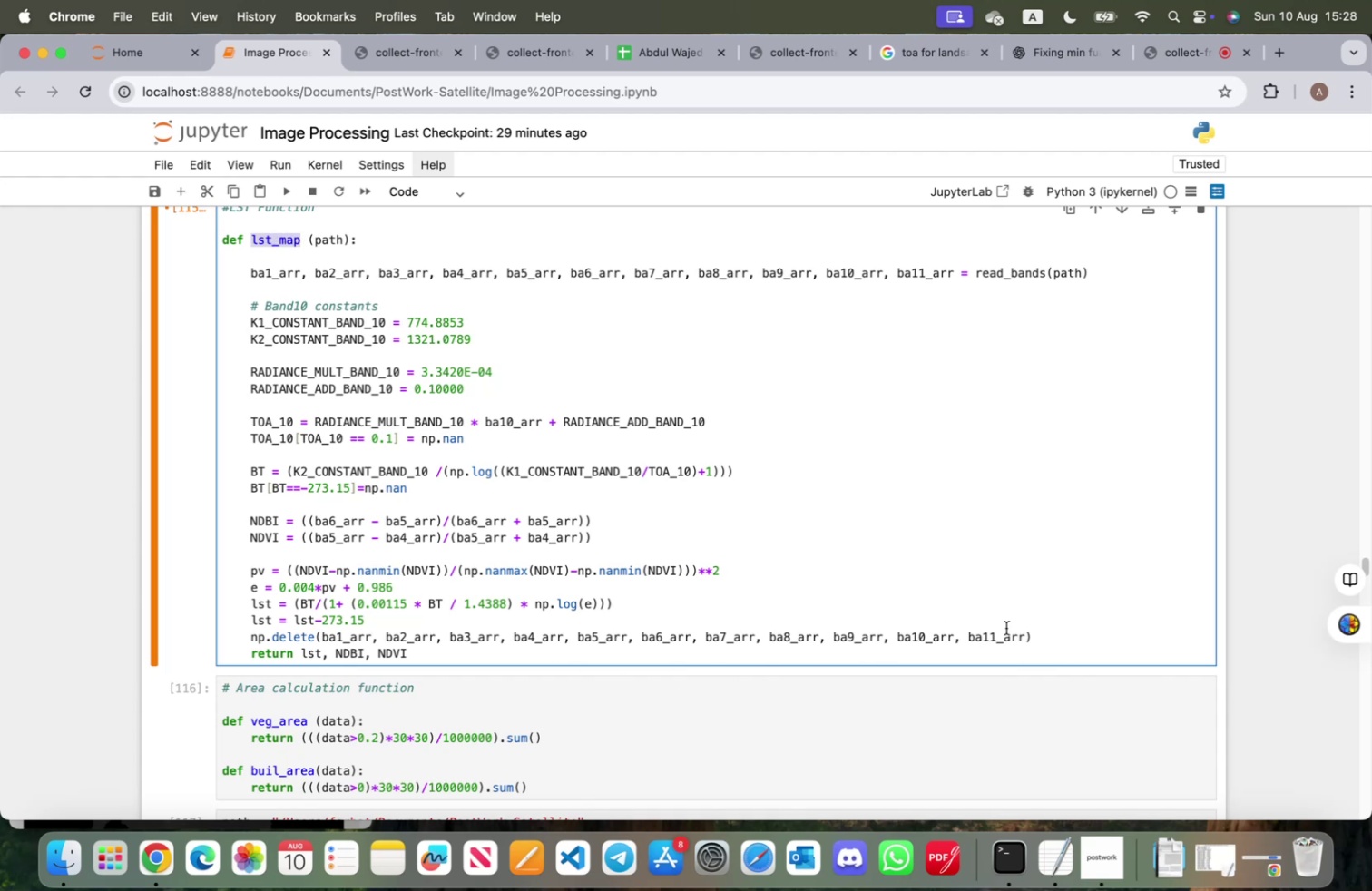 
left_click_drag(start_coordinate=[1047, 639], to_coordinate=[240, 631])
 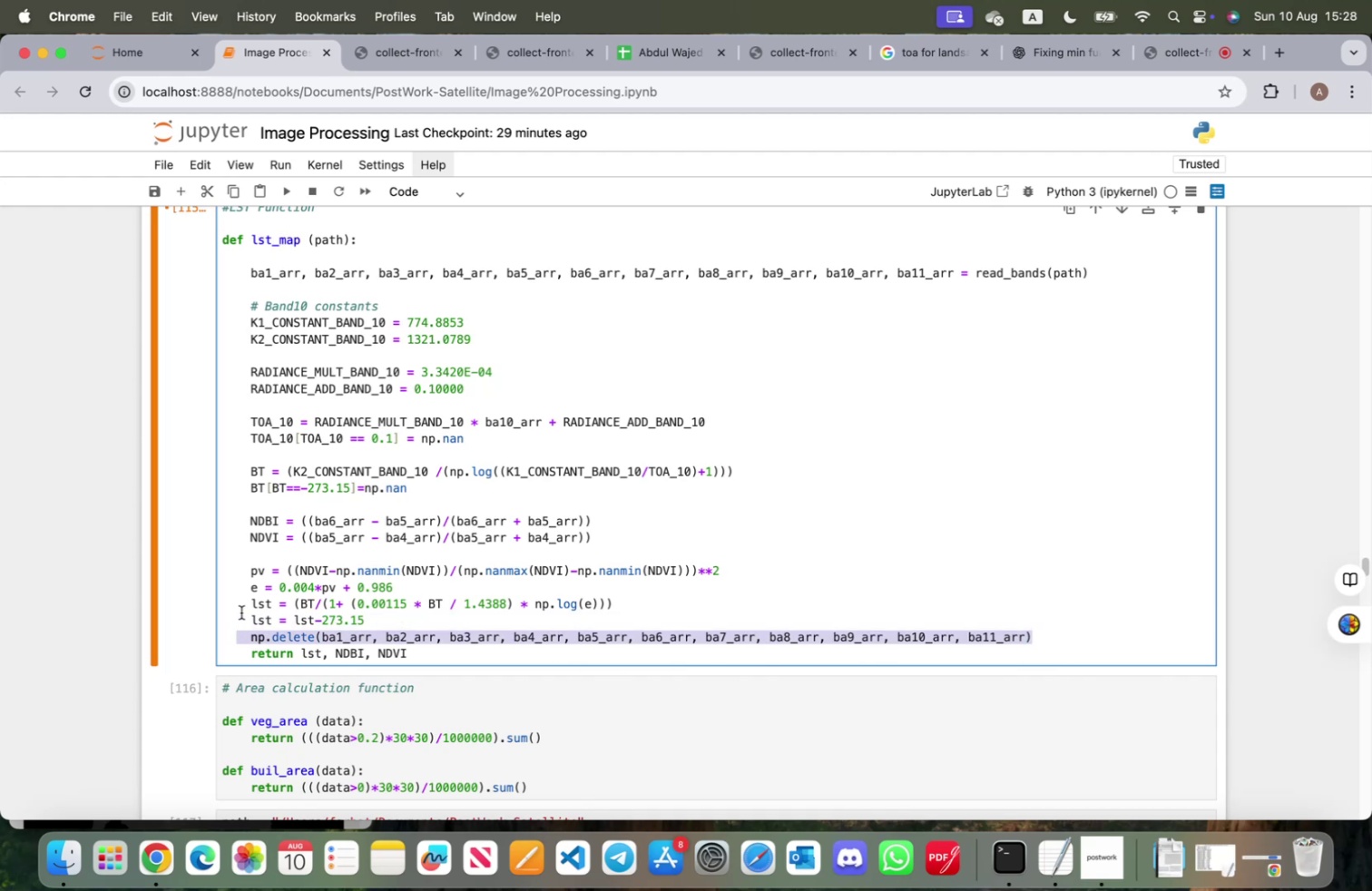 
key(Backspace)
 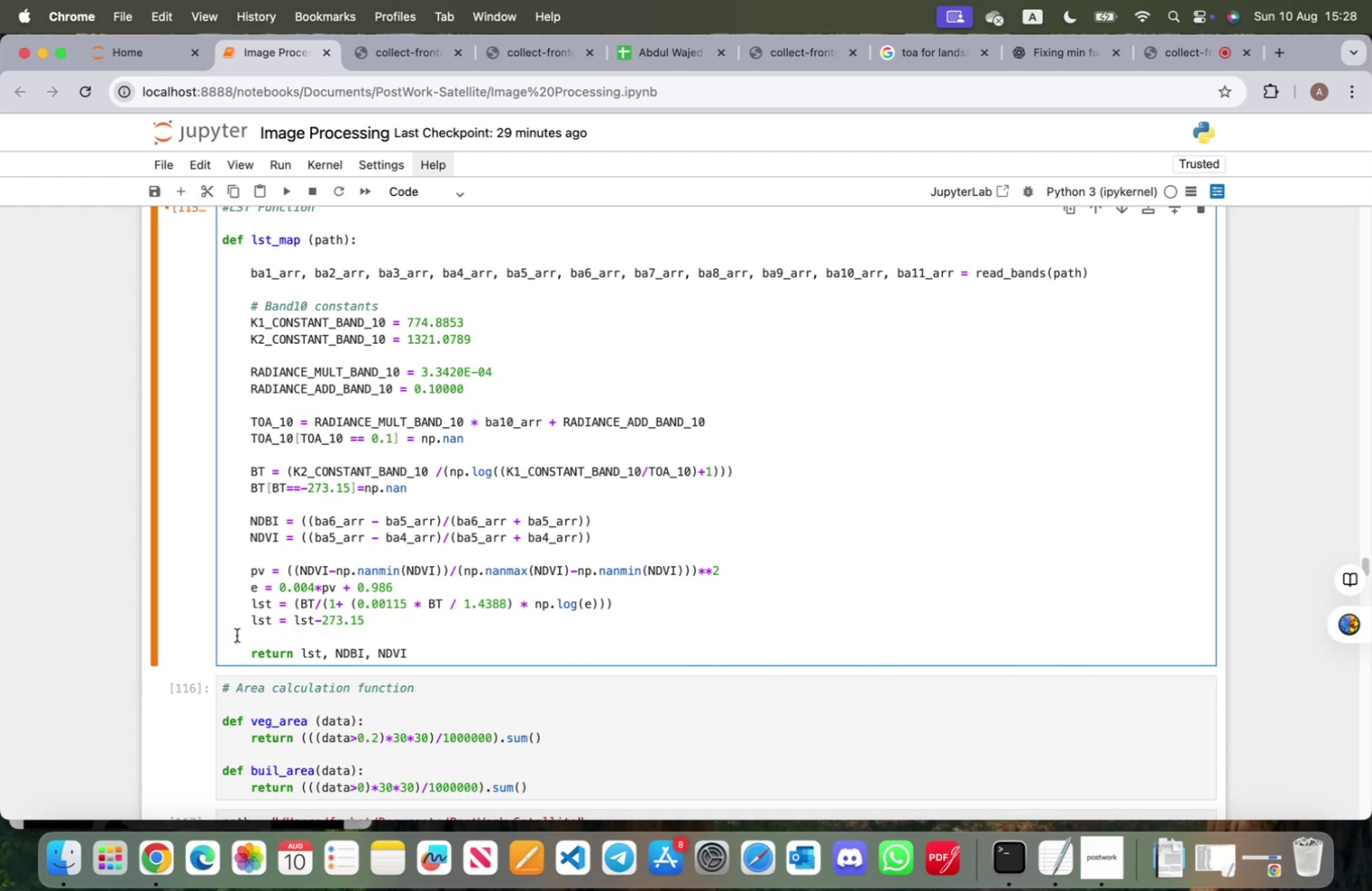 
scroll: coordinate [376, 671], scroll_direction: down, amount: 16.0
 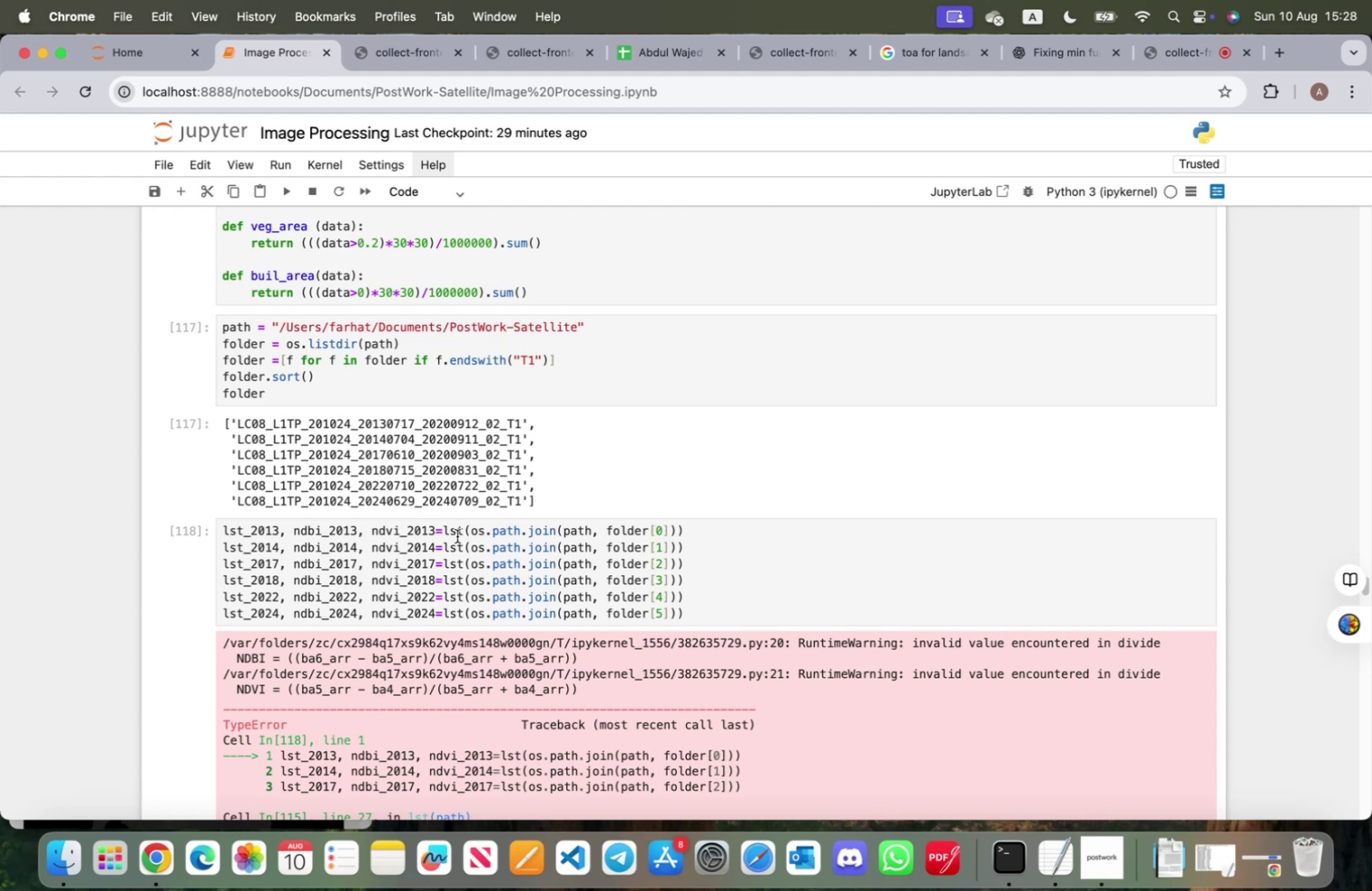 
double_click([456, 533])
 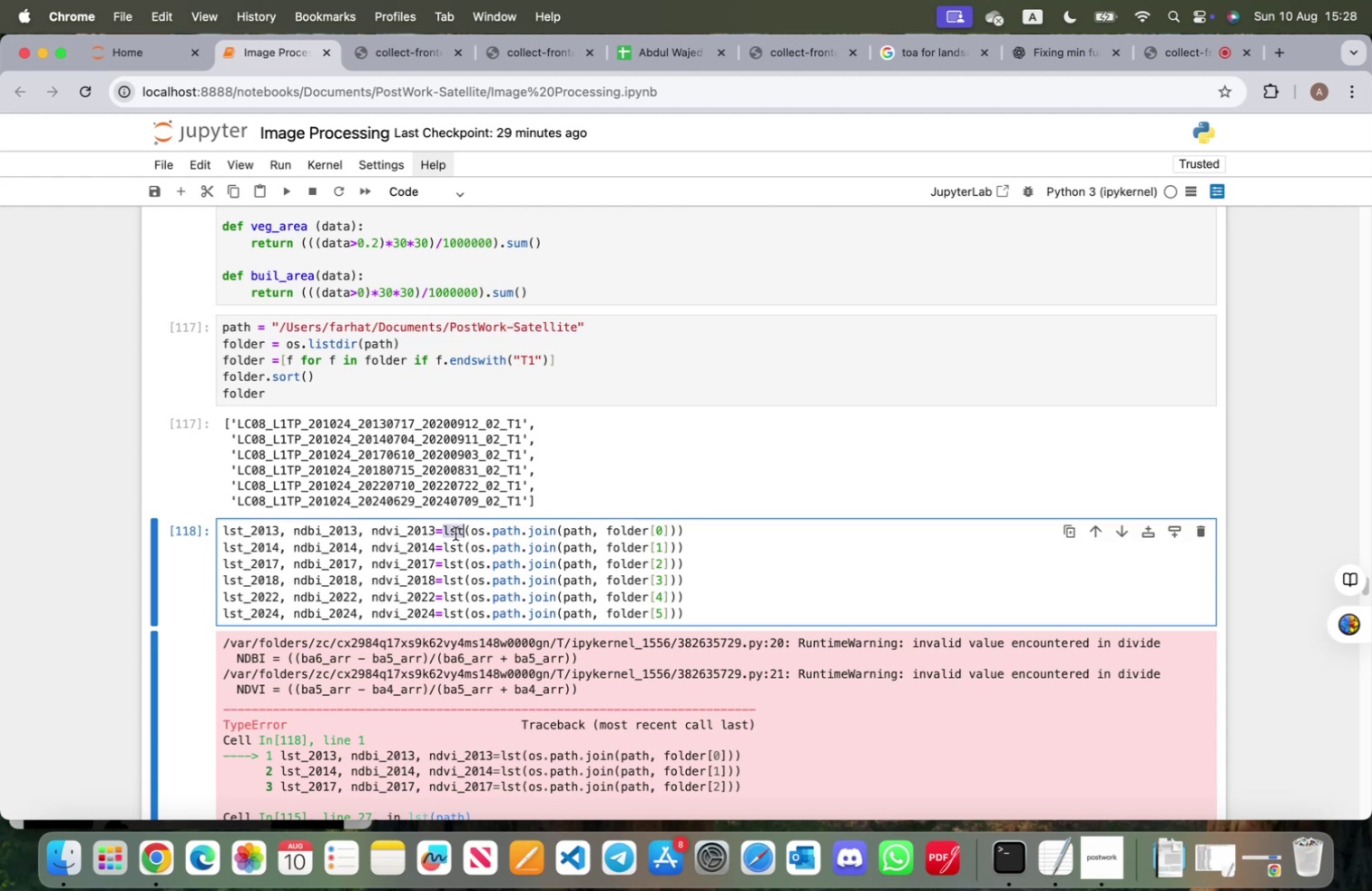 
key(Meta+V)
 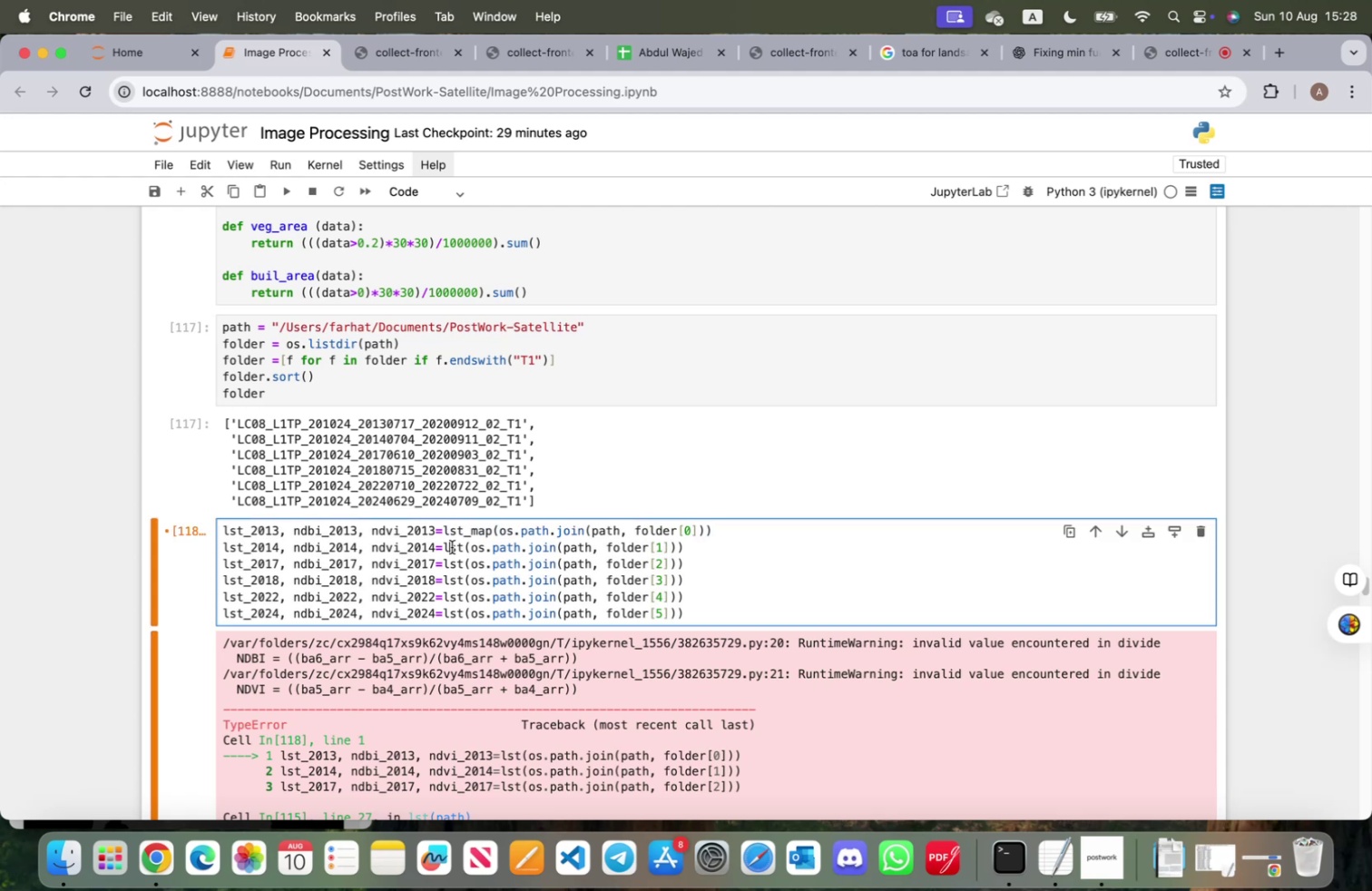 
double_click([452, 546])
 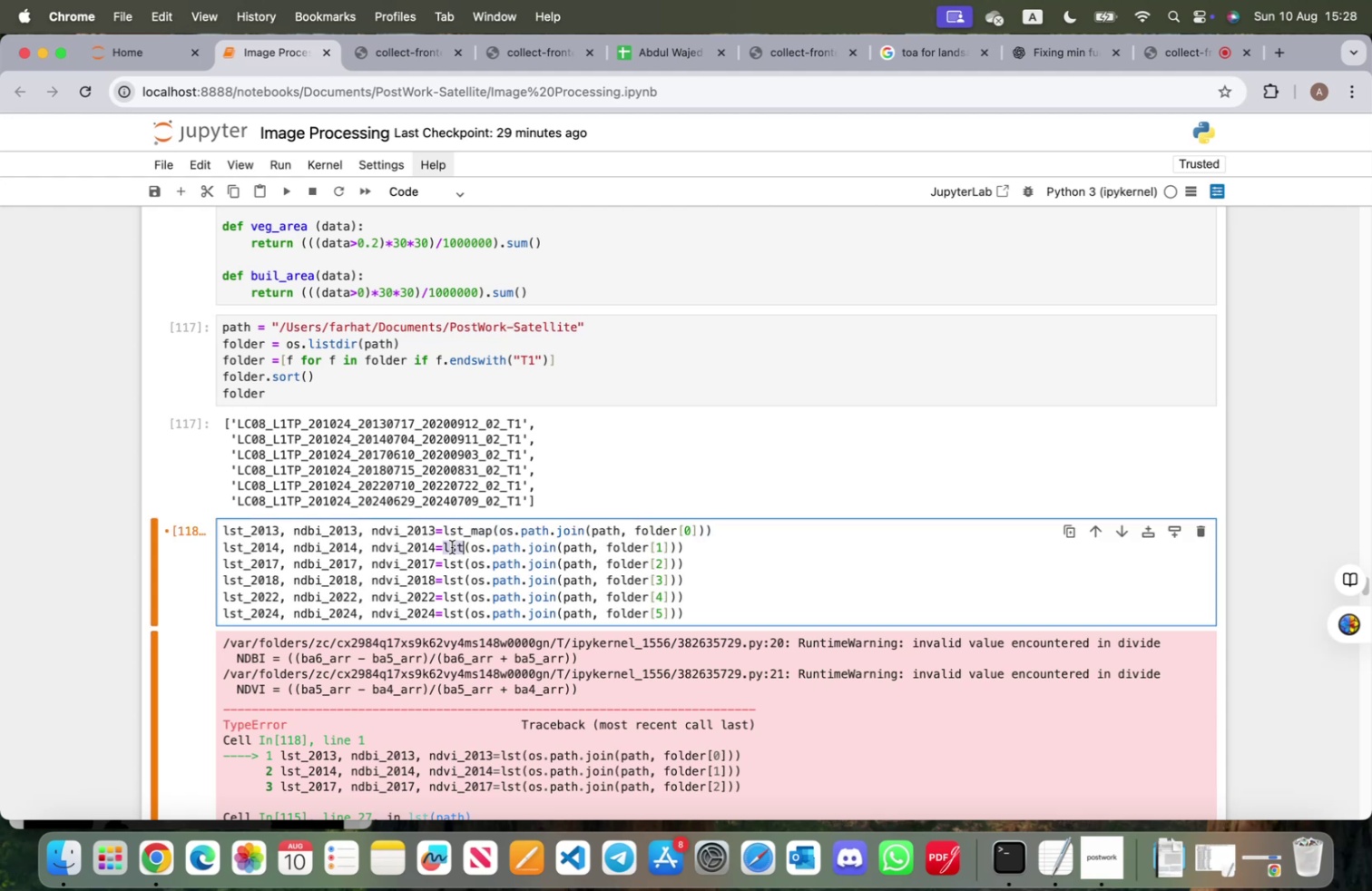 
key(Meta+CommandLeft)
 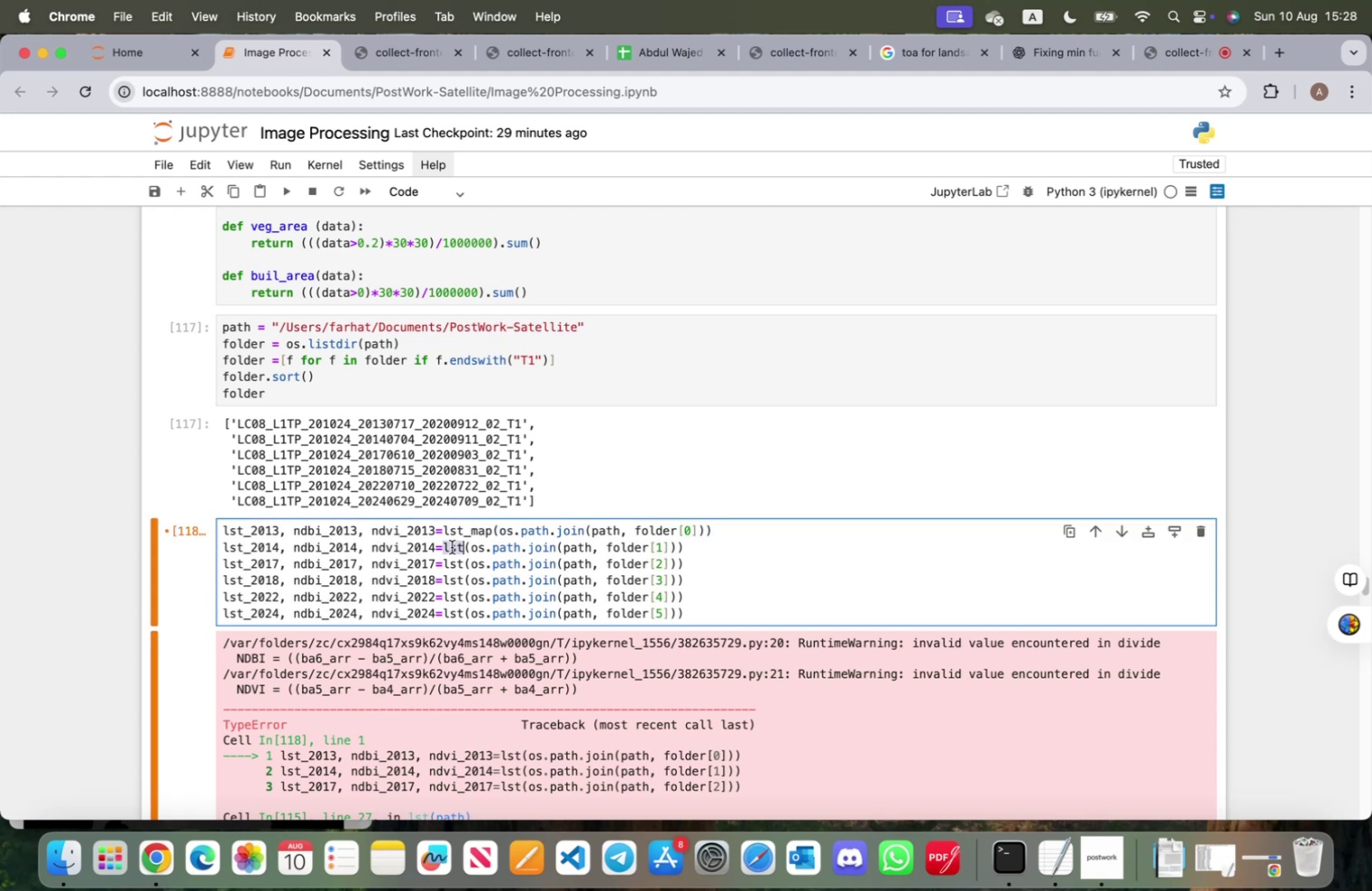 
key(Meta+V)
 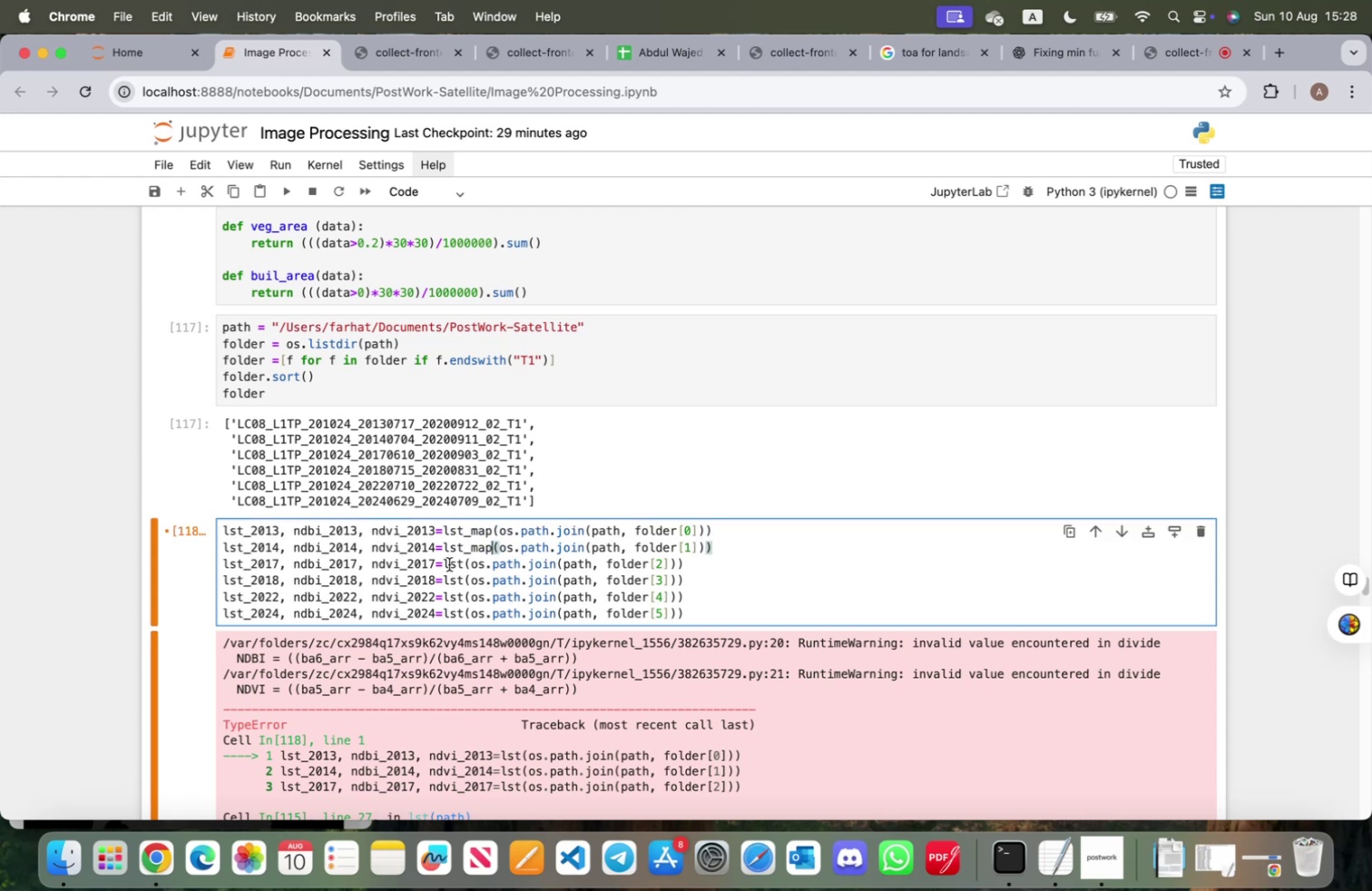 
double_click([449, 563])
 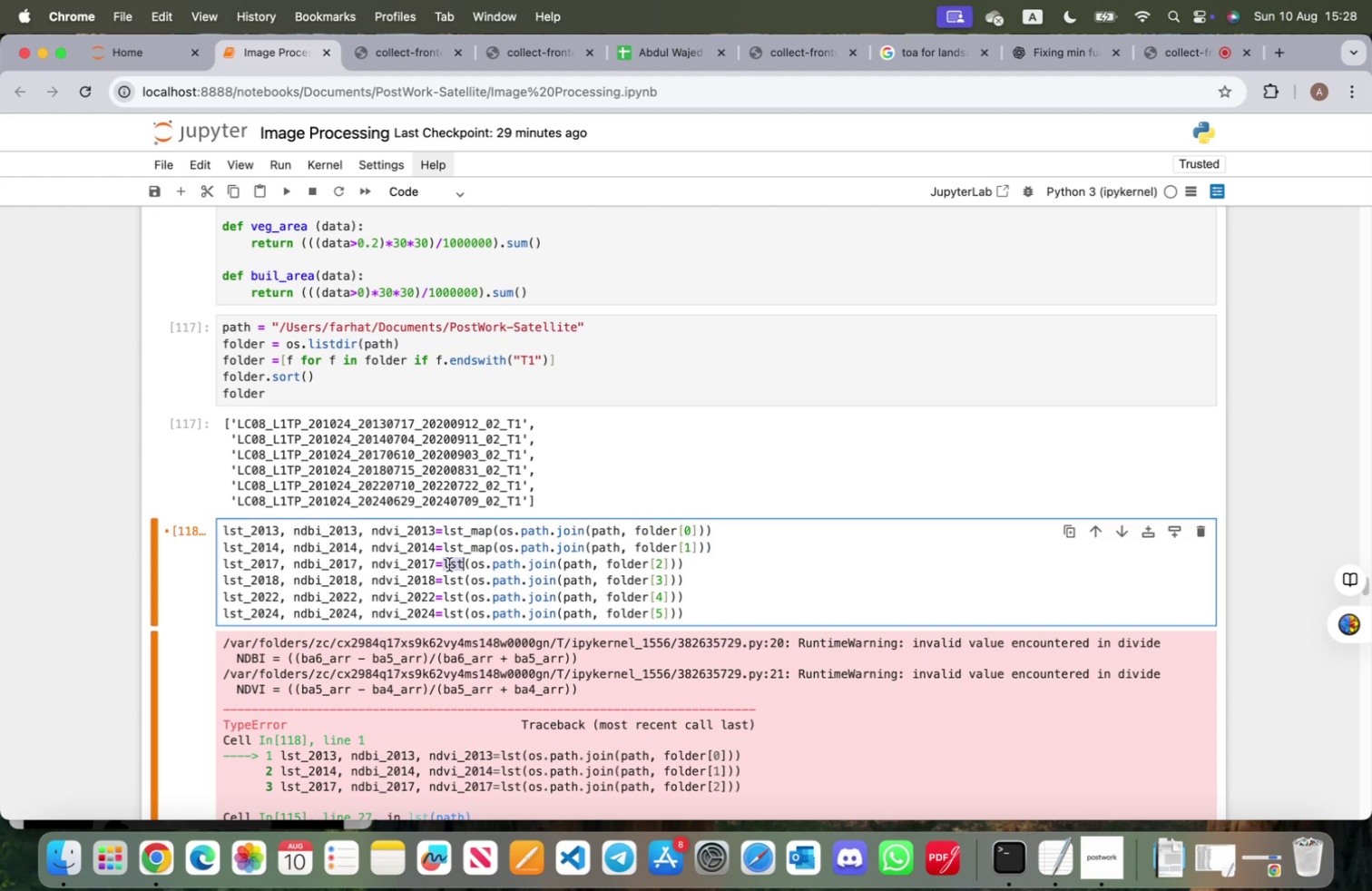 
key(Meta+CommandLeft)
 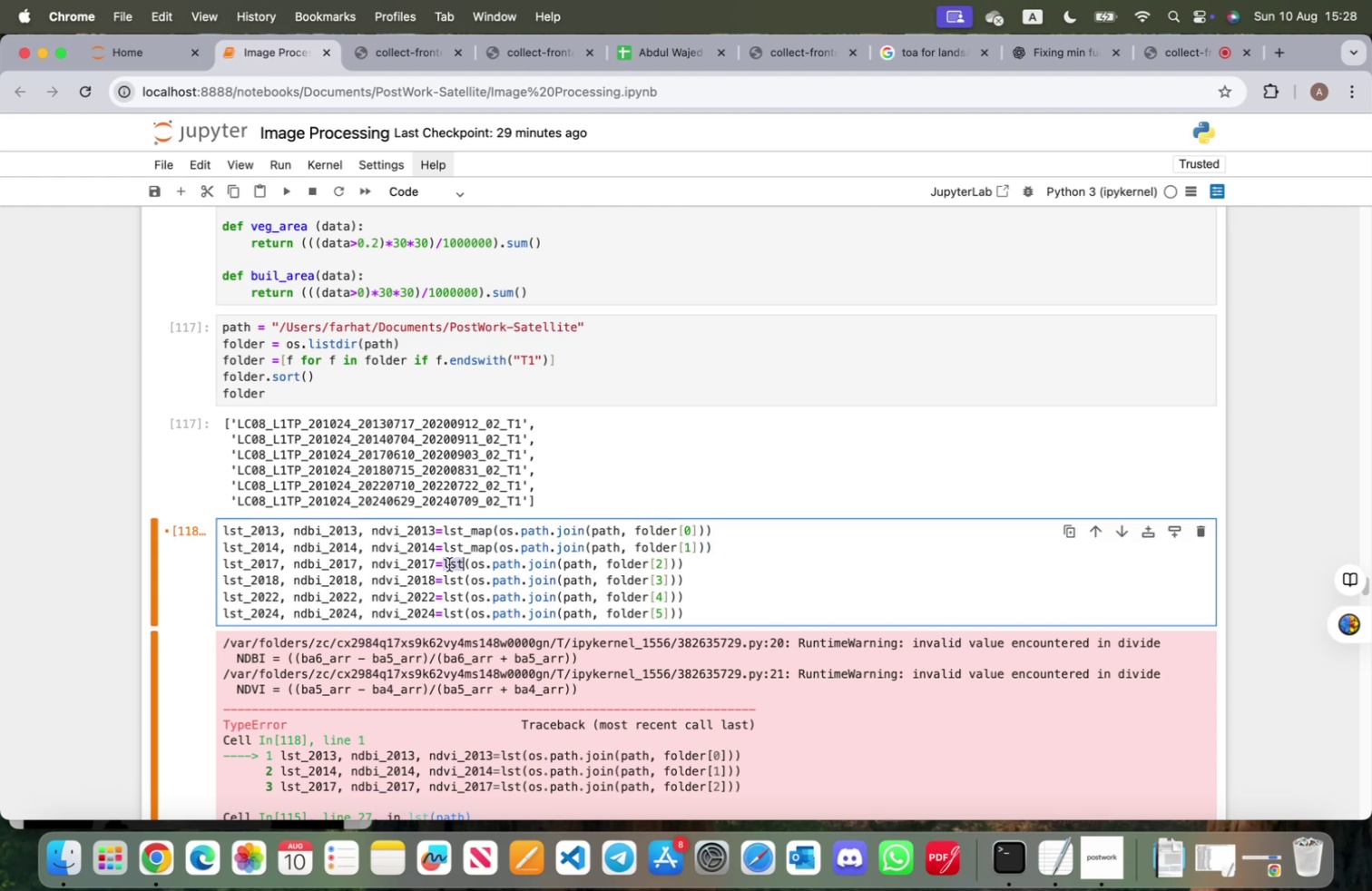 
key(Meta+V)
 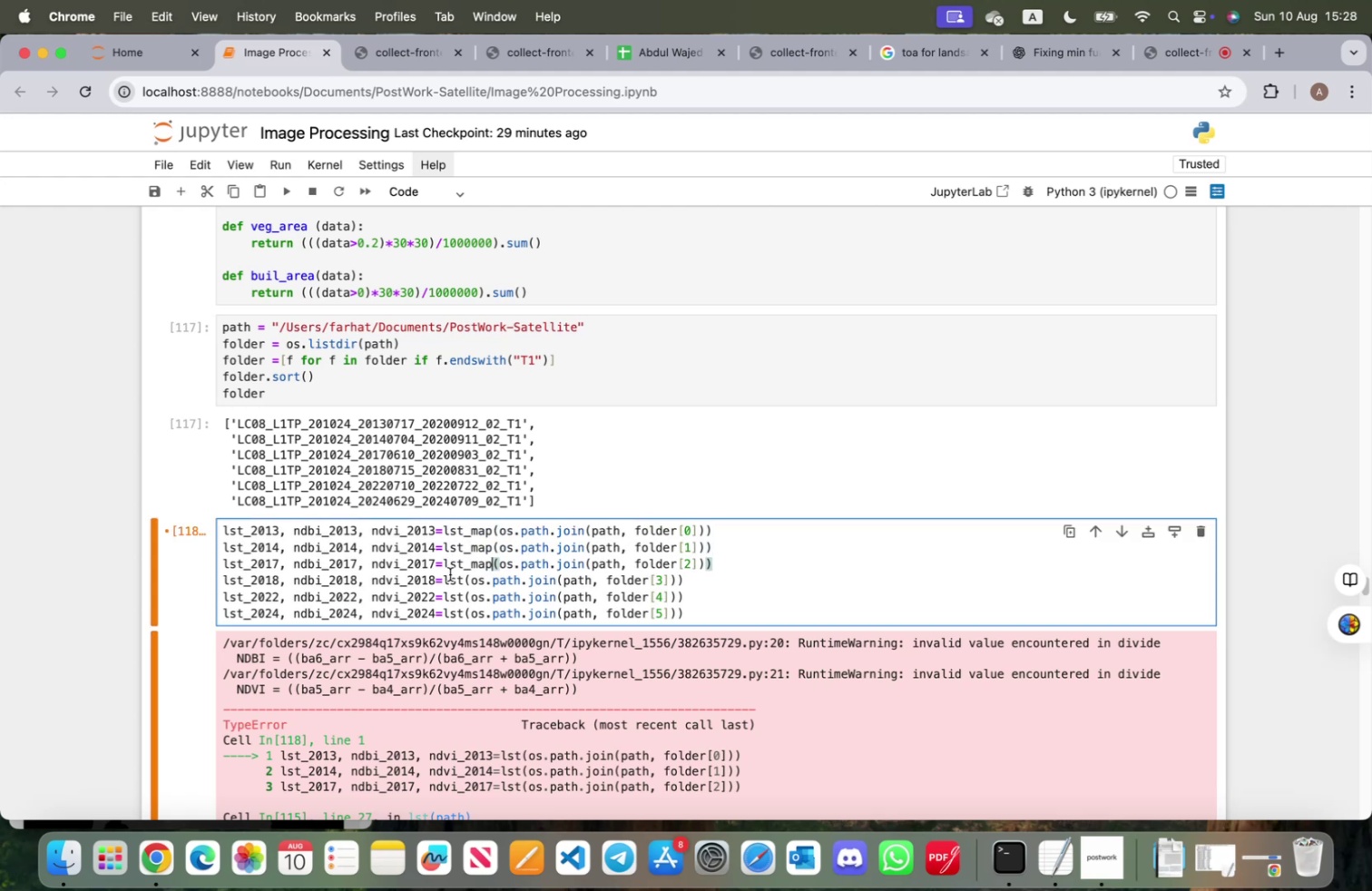 
double_click([450, 573])
 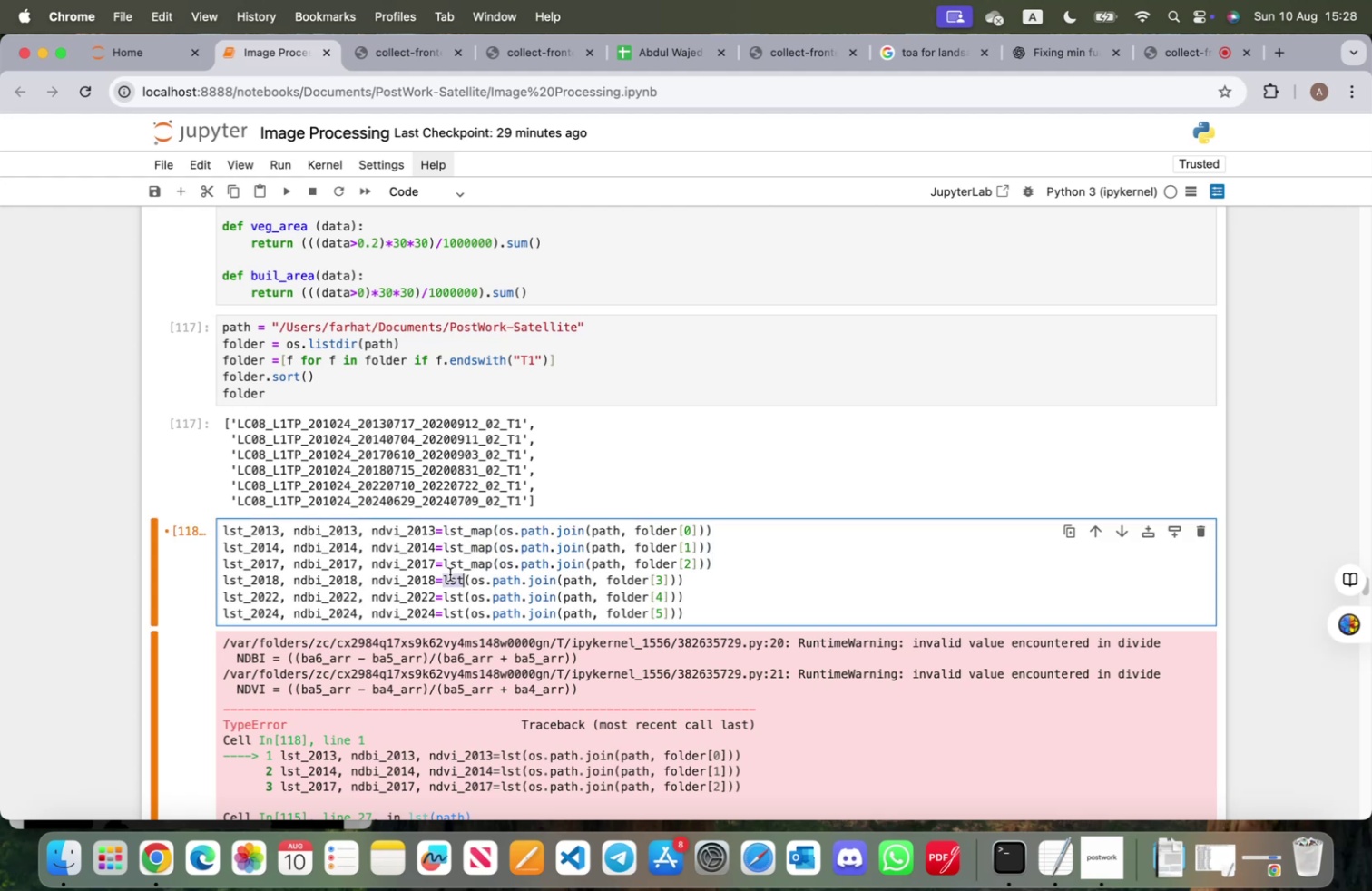 
key(Meta+CommandLeft)
 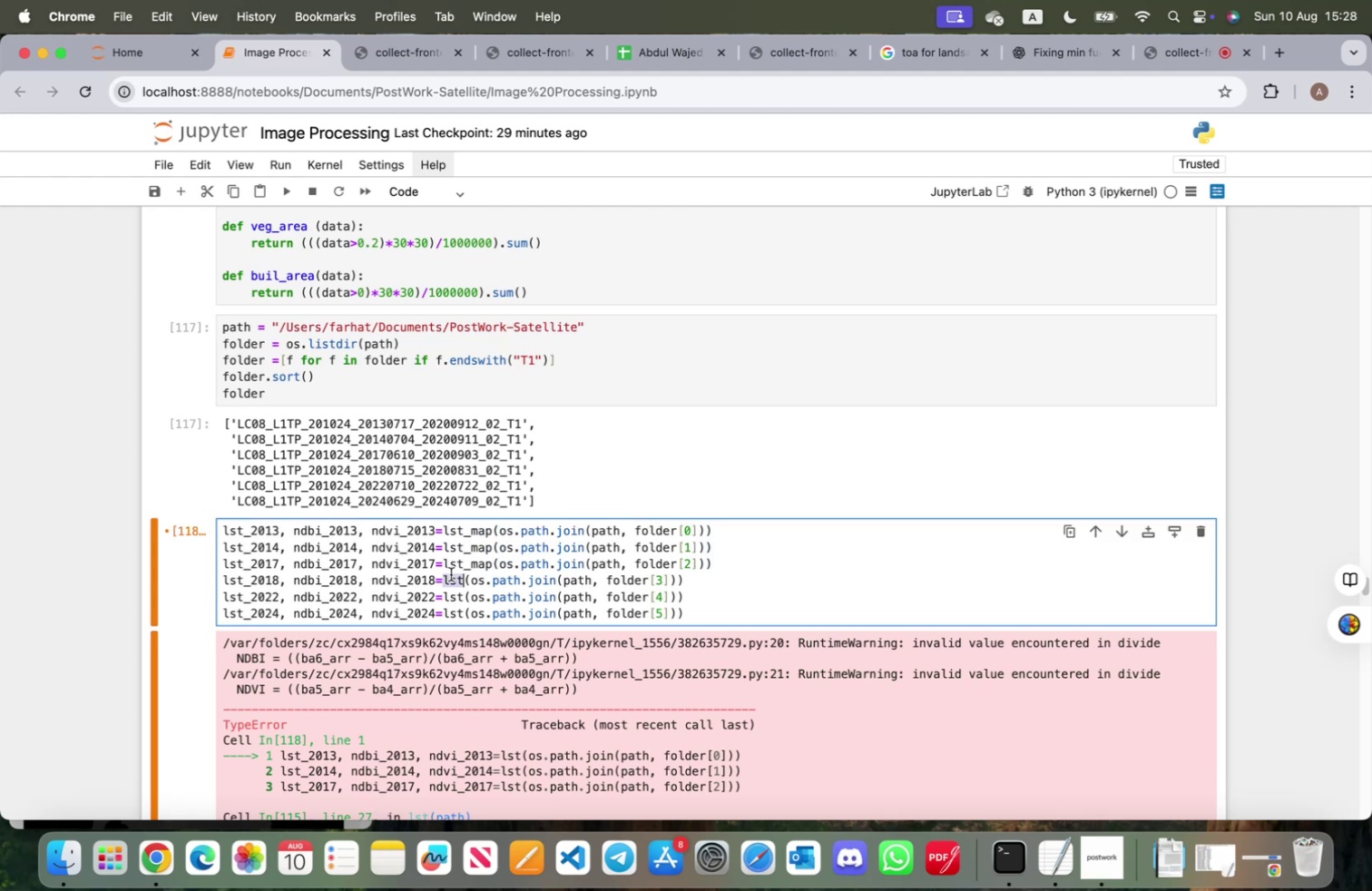 
key(Meta+V)
 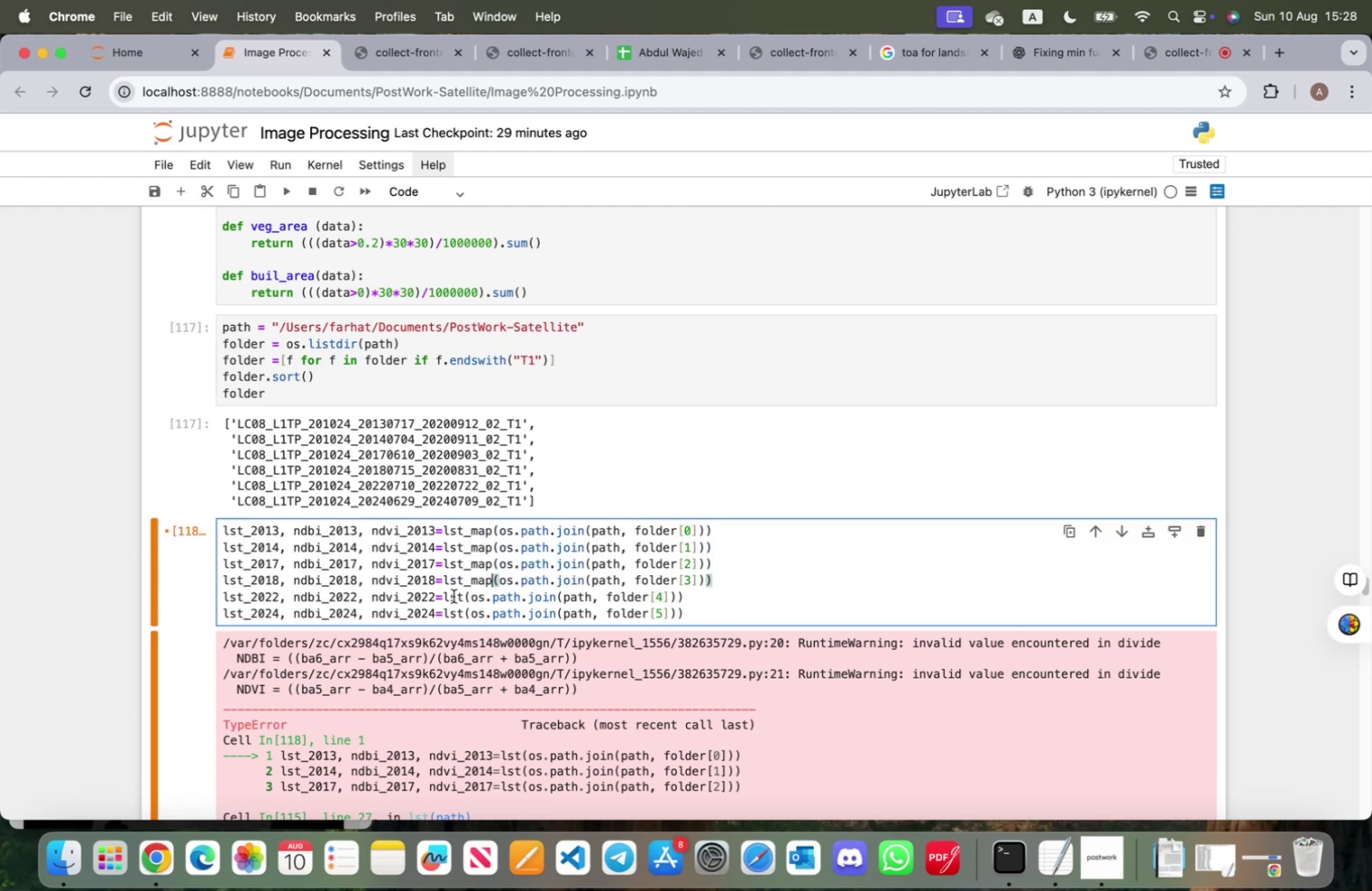 
double_click([454, 595])
 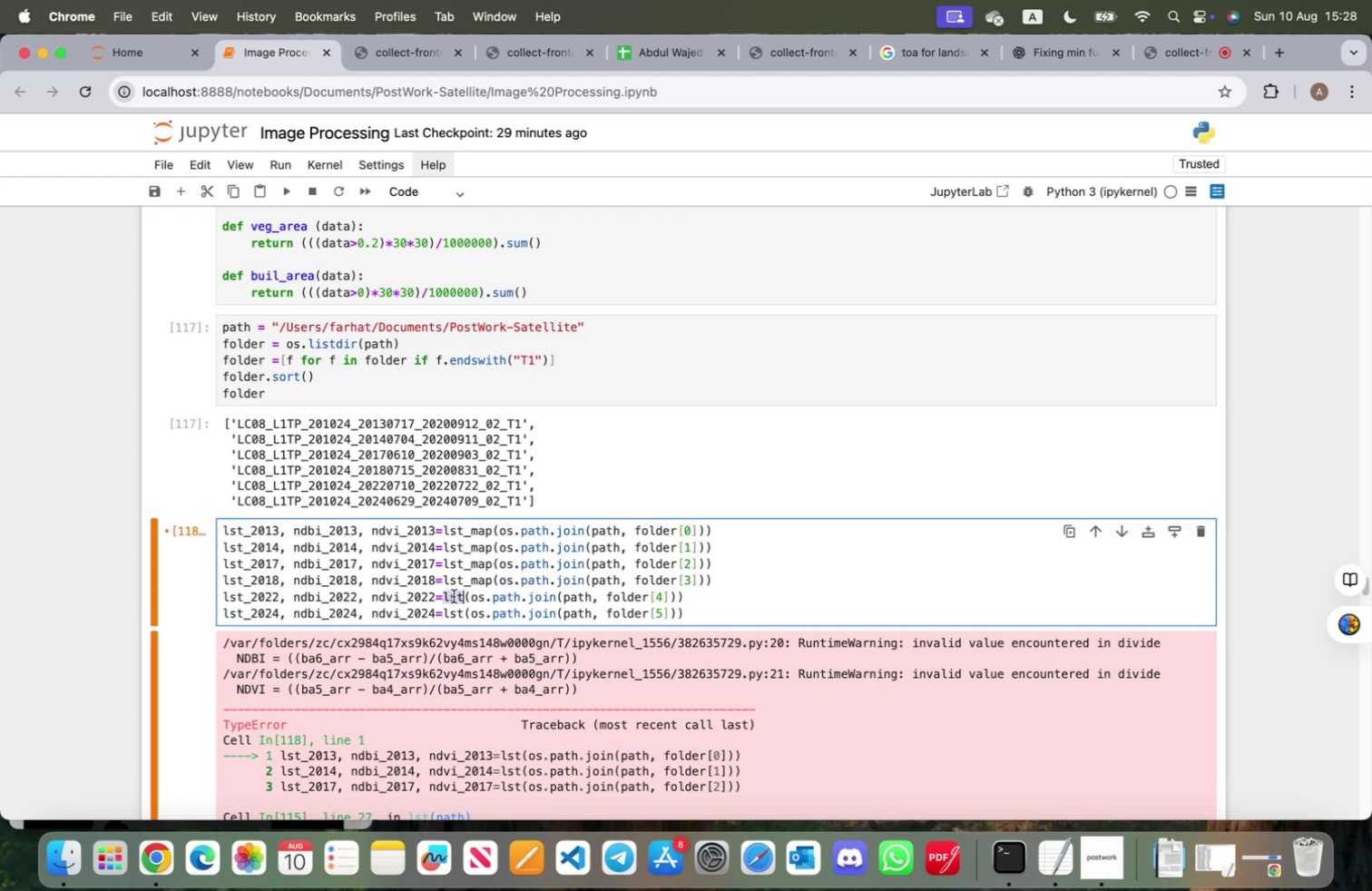 
key(Meta+CommandLeft)
 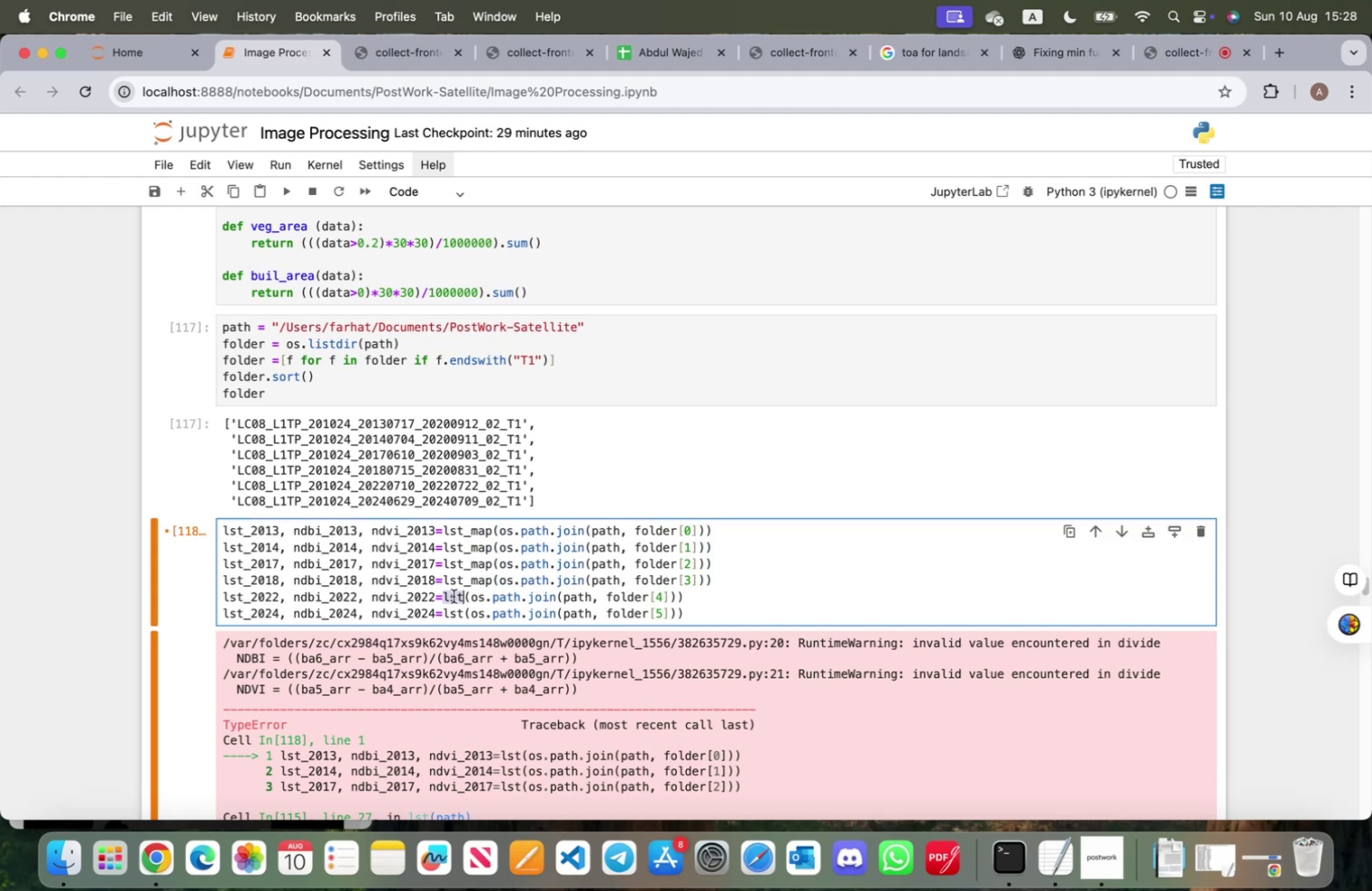 
key(Meta+V)
 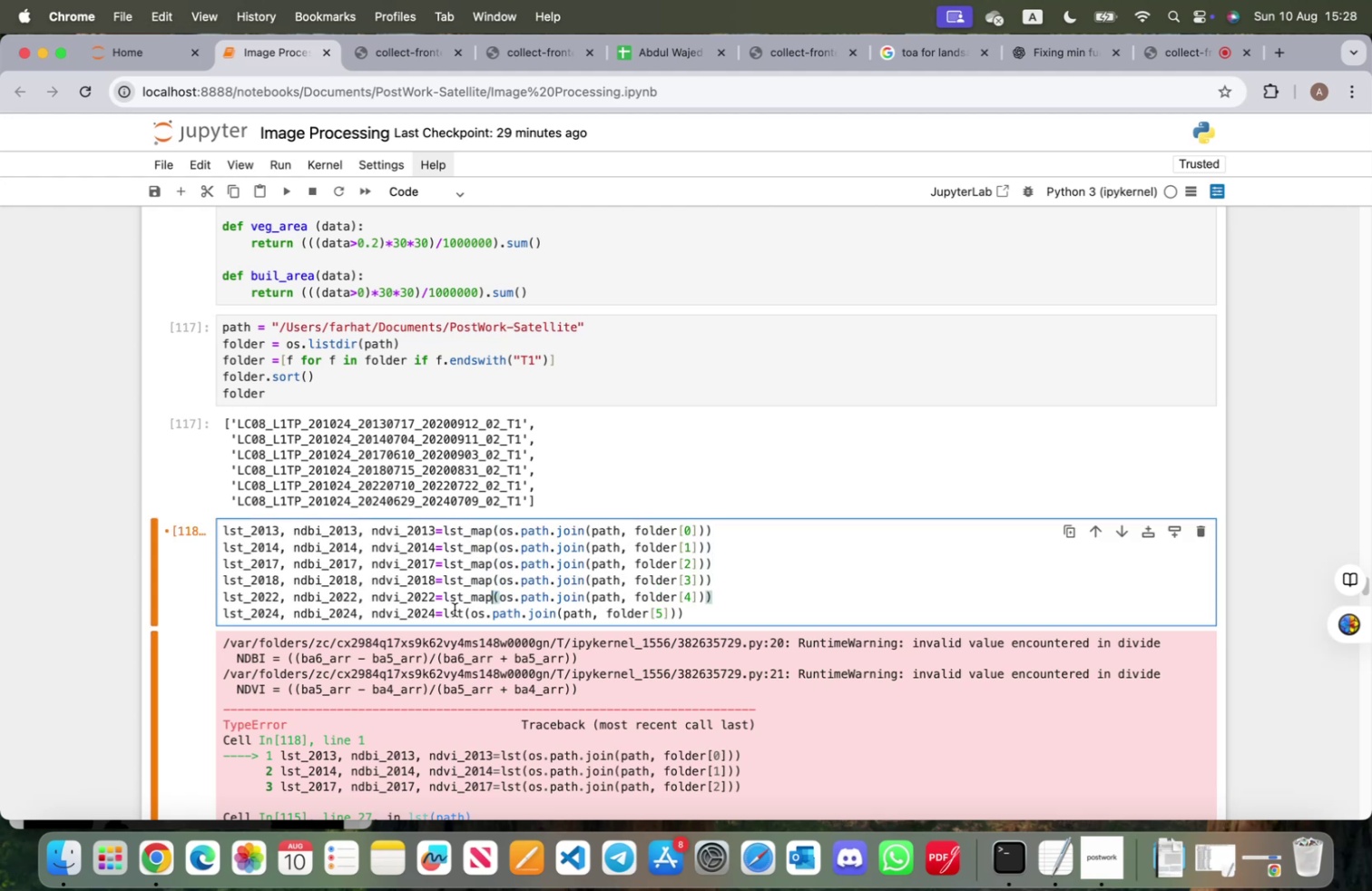 
left_click([455, 609])
 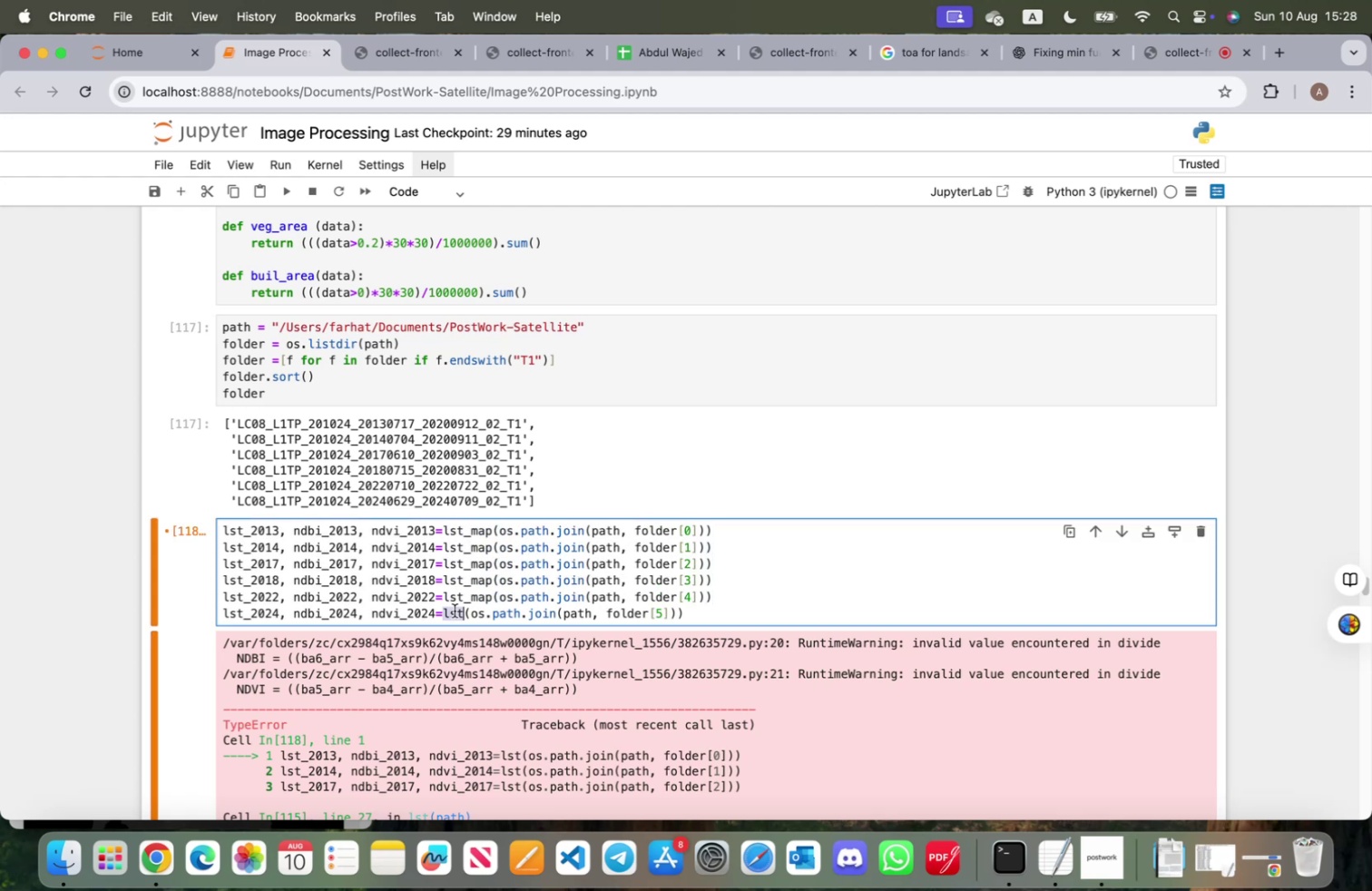 
key(Meta+CommandLeft)
 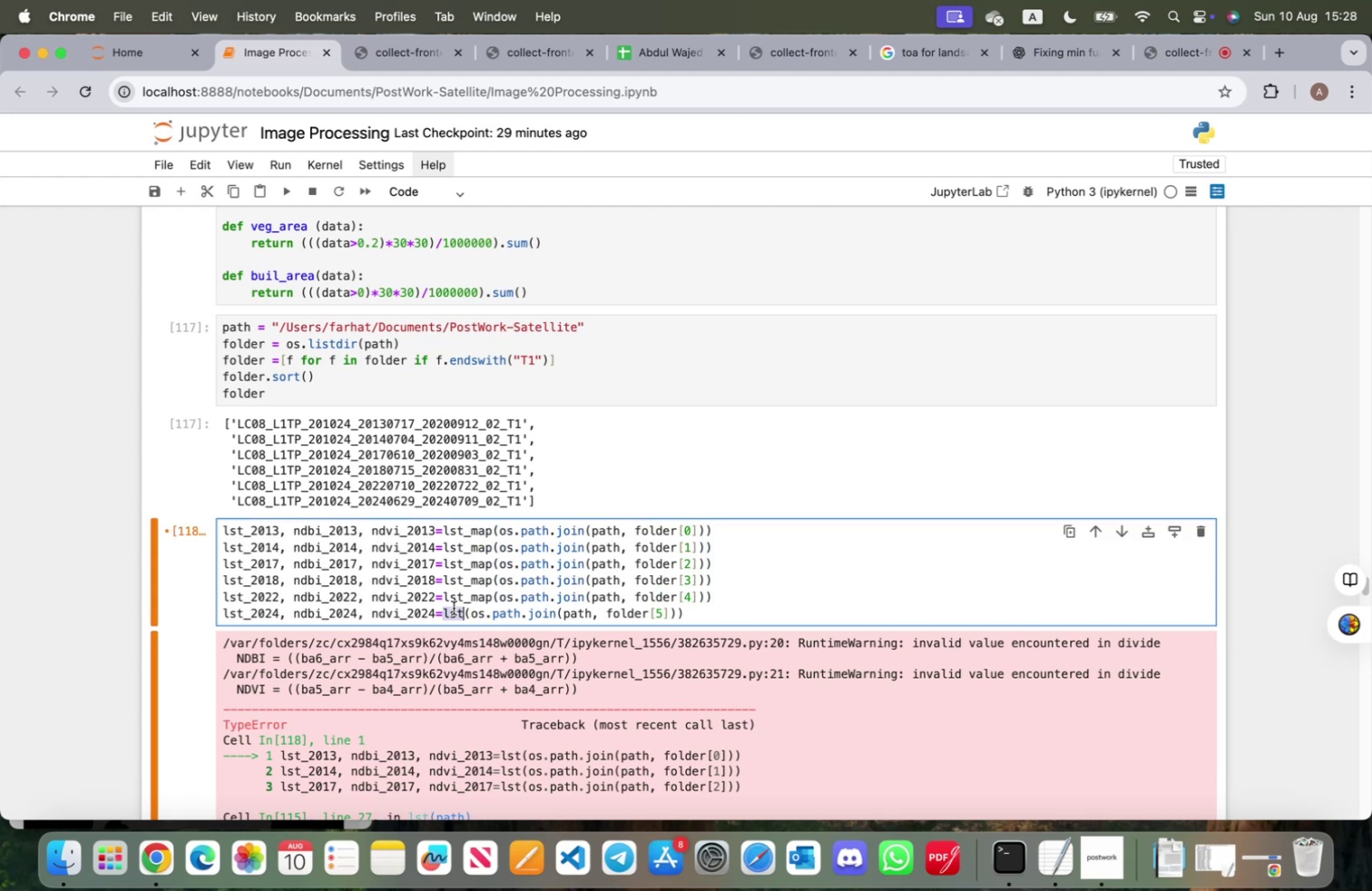 
key(Meta+V)
 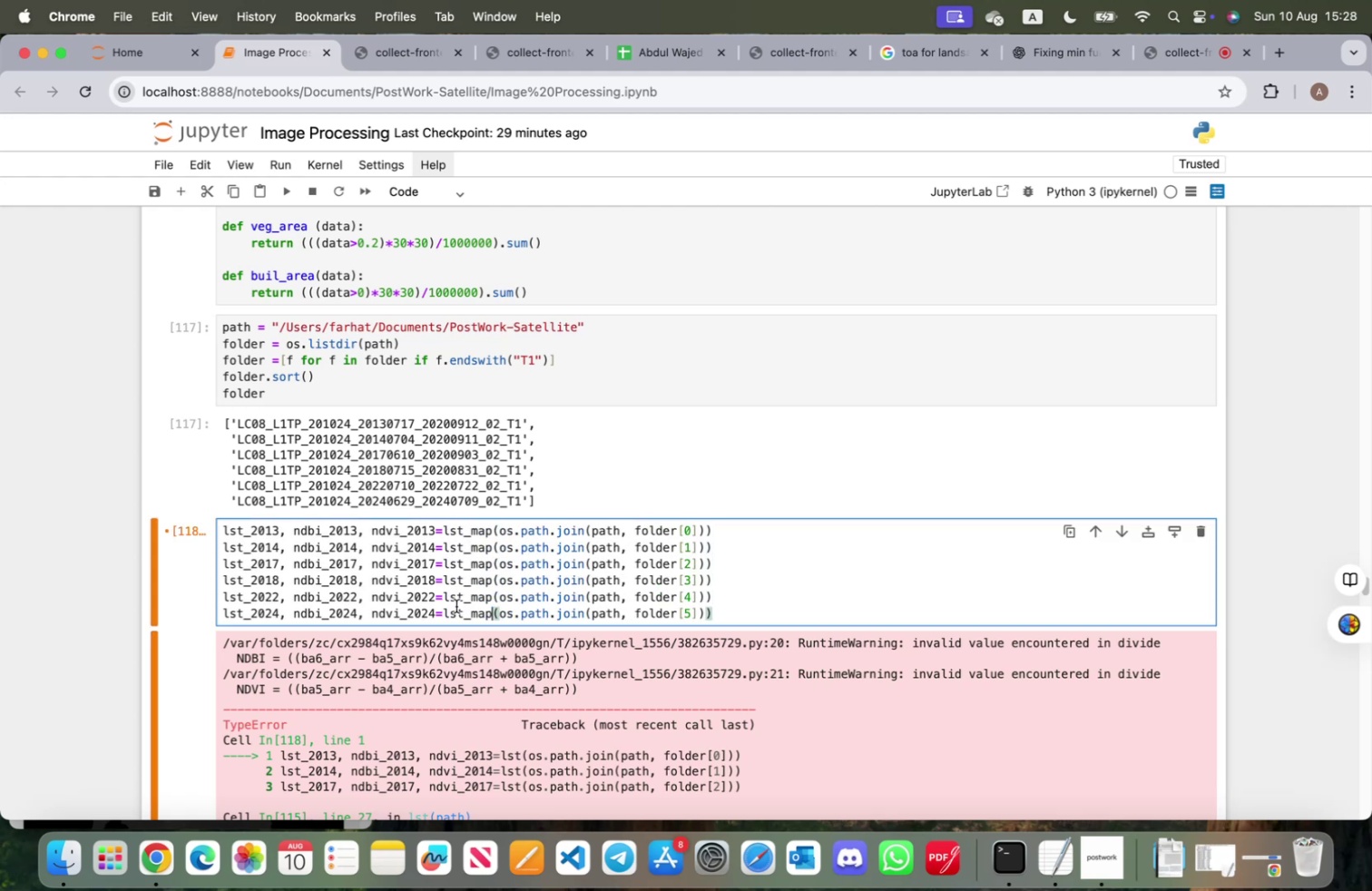 
scroll: coordinate [507, 613], scroll_direction: up, amount: 20.0
 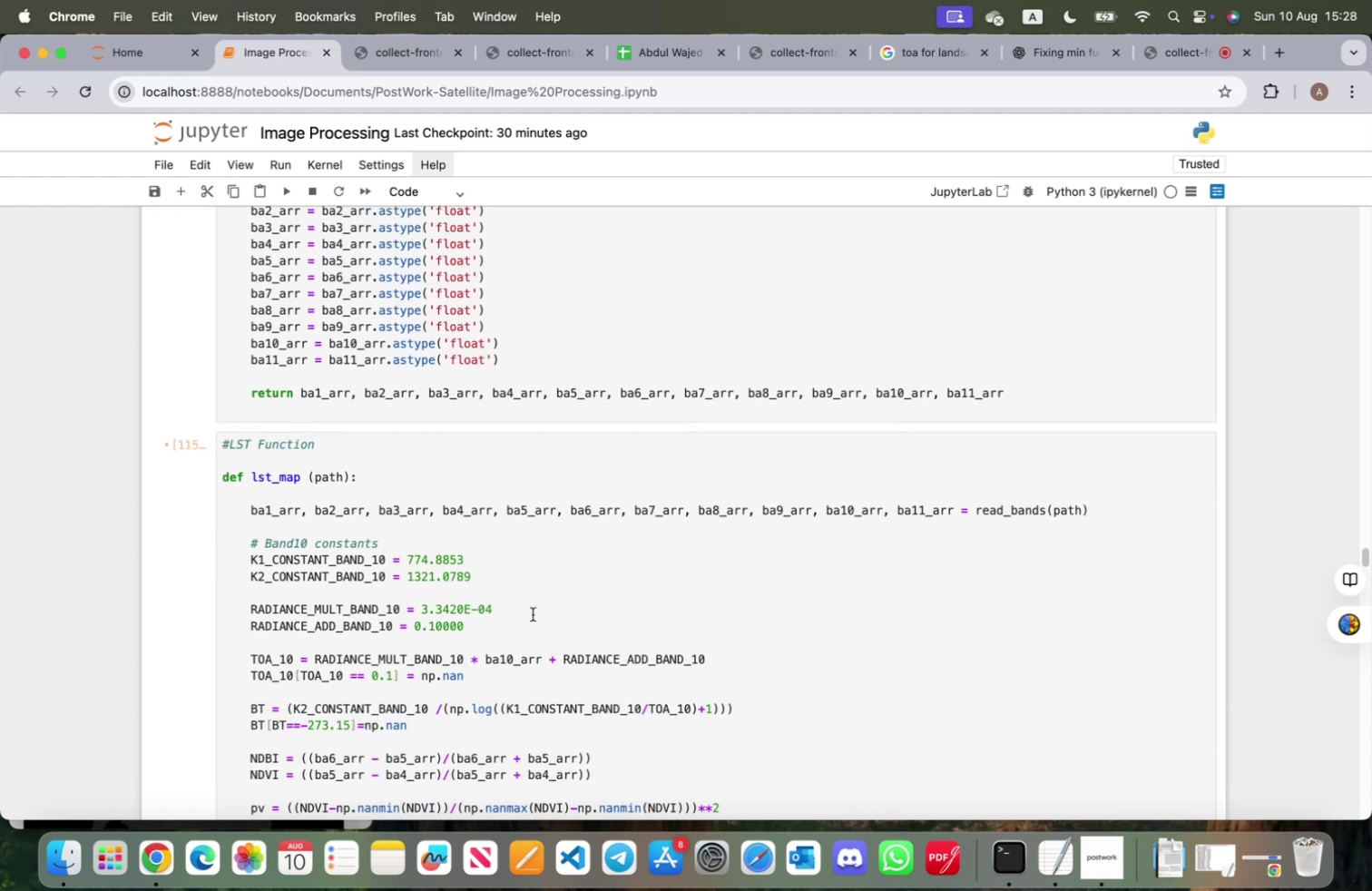 
left_click([747, 592])
 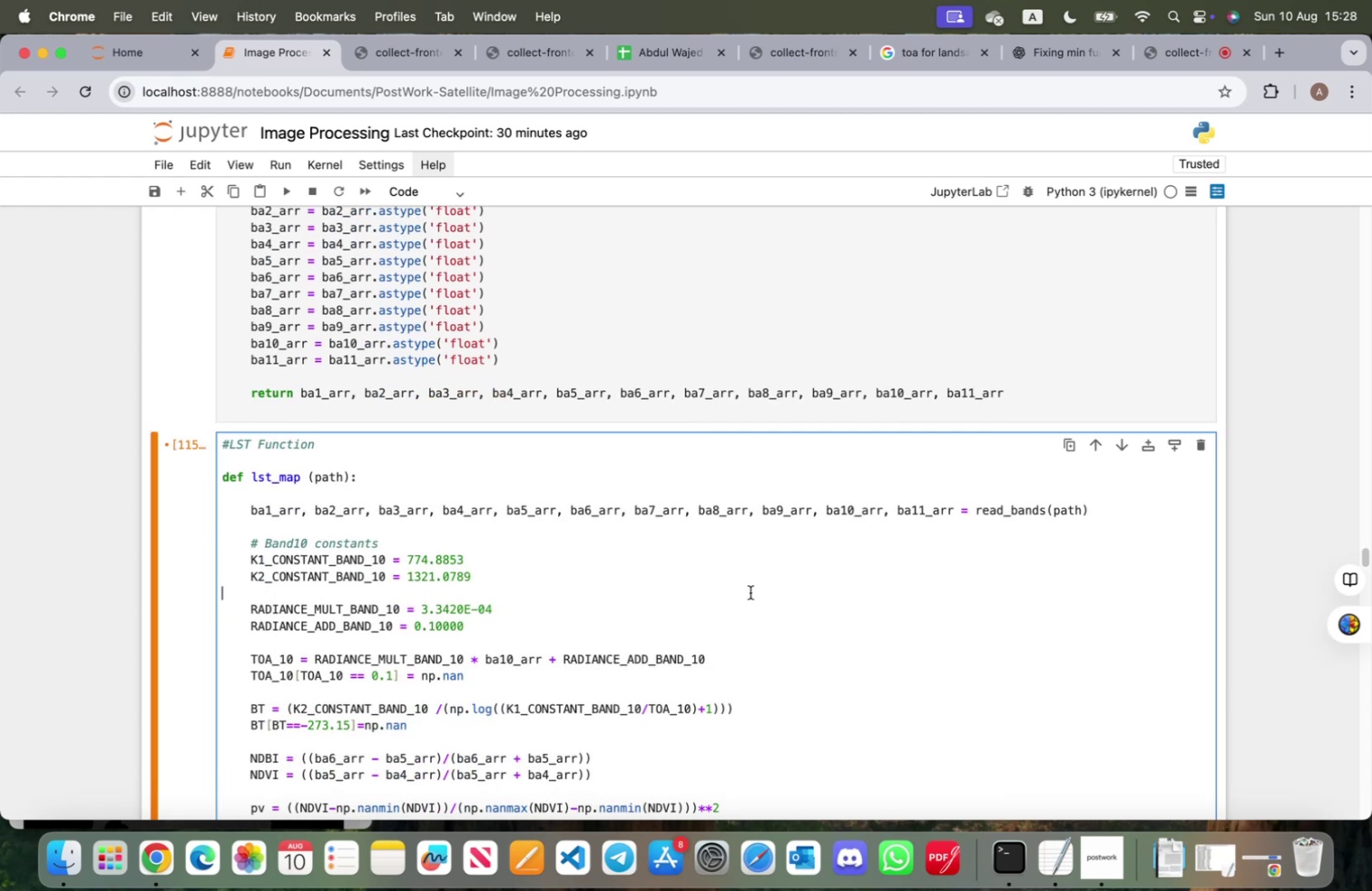 
key(Shift+ShiftRight)
 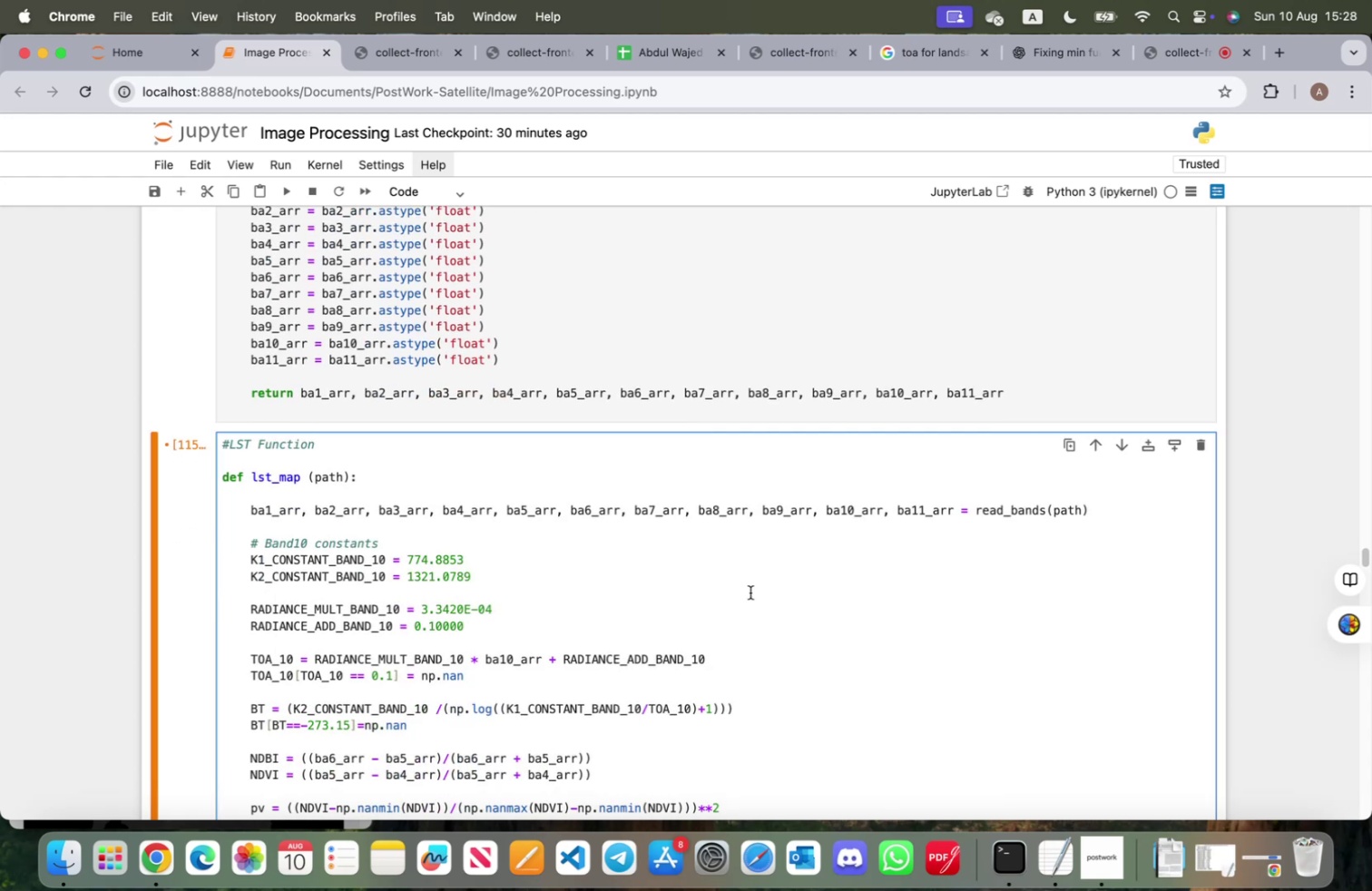 
key(Shift+Enter)
 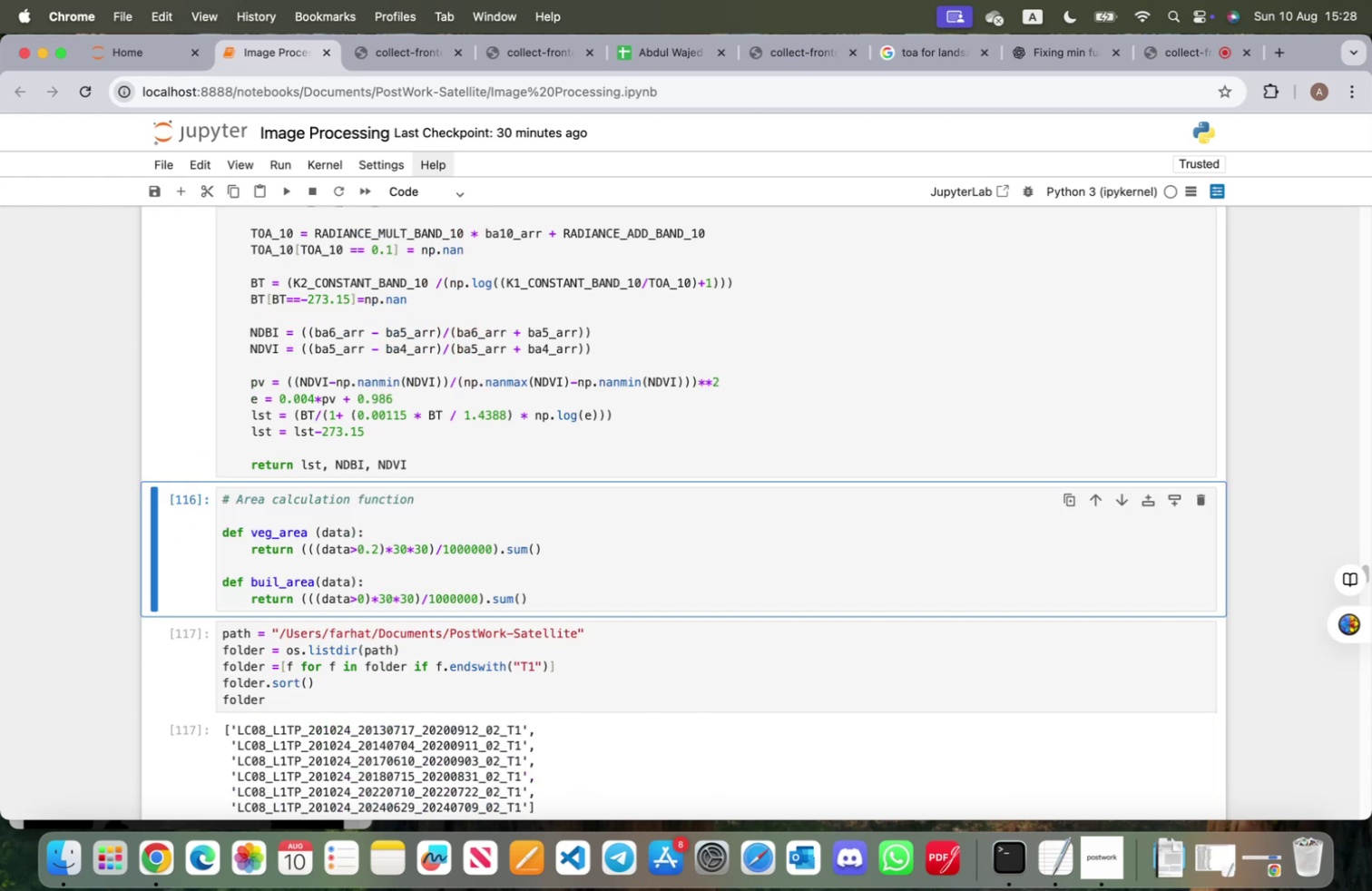 
key(Shift+ShiftRight)
 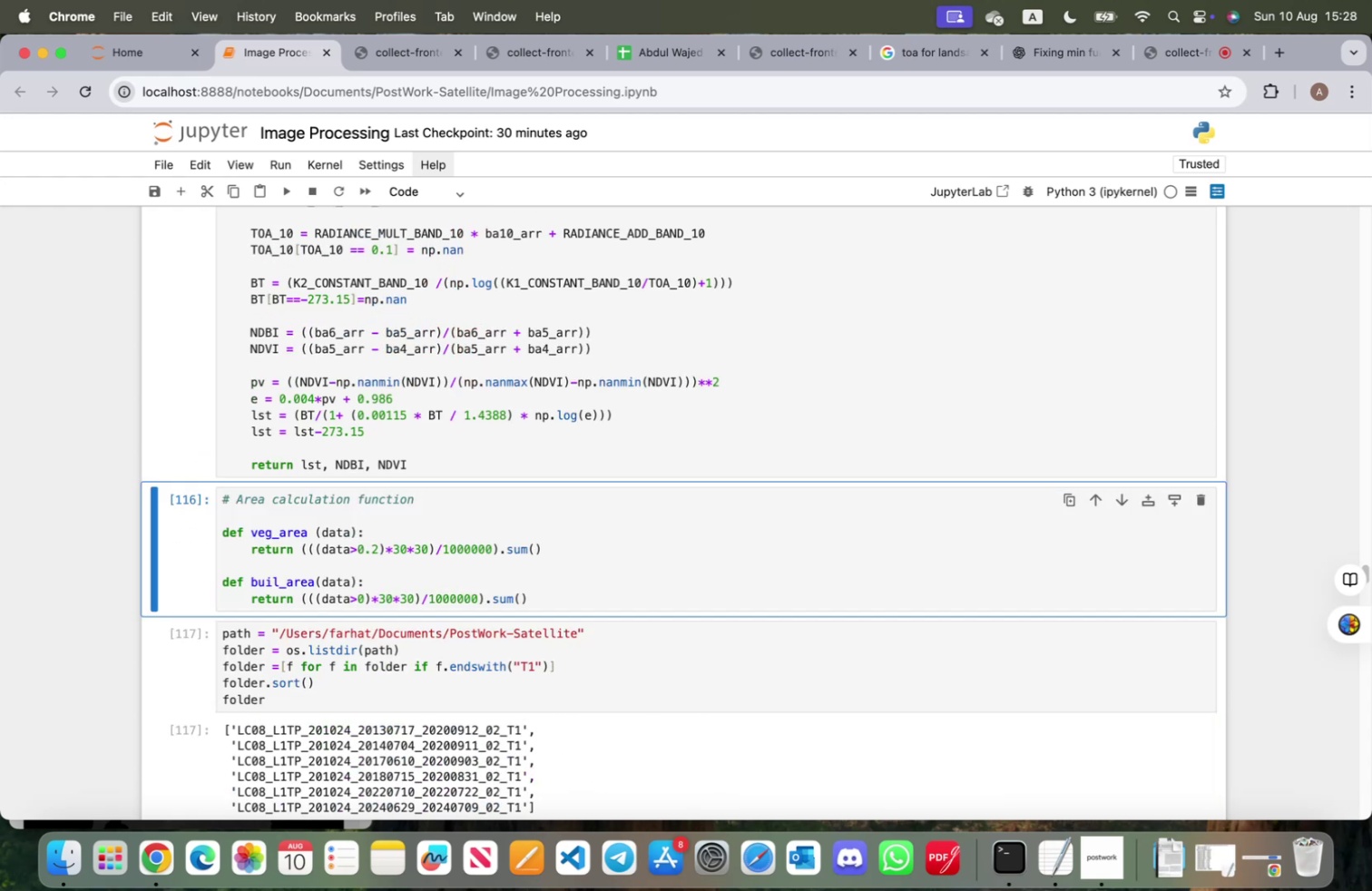 
key(Shift+Enter)
 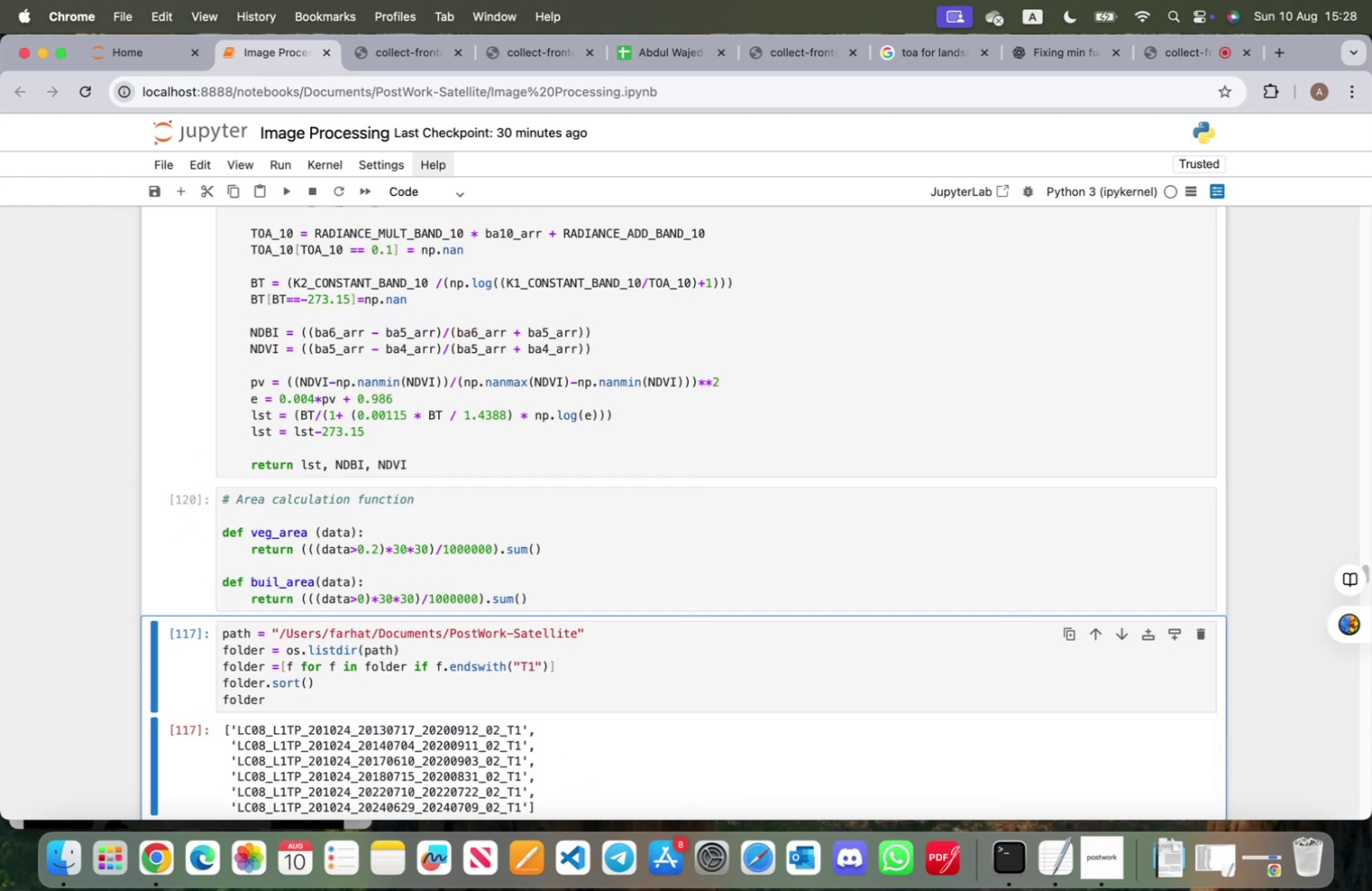 
key(Shift+ShiftRight)
 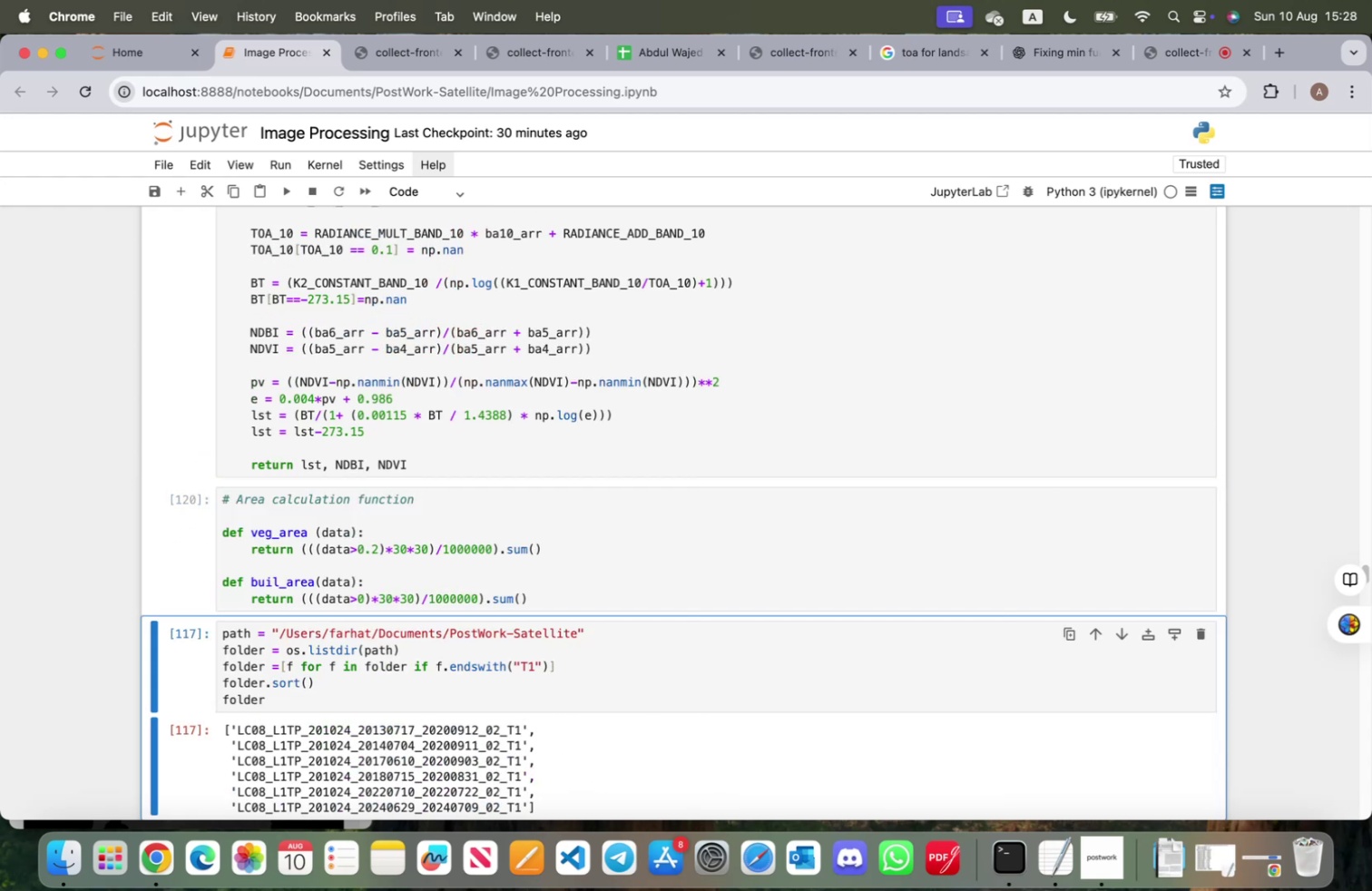 
key(Shift+Enter)
 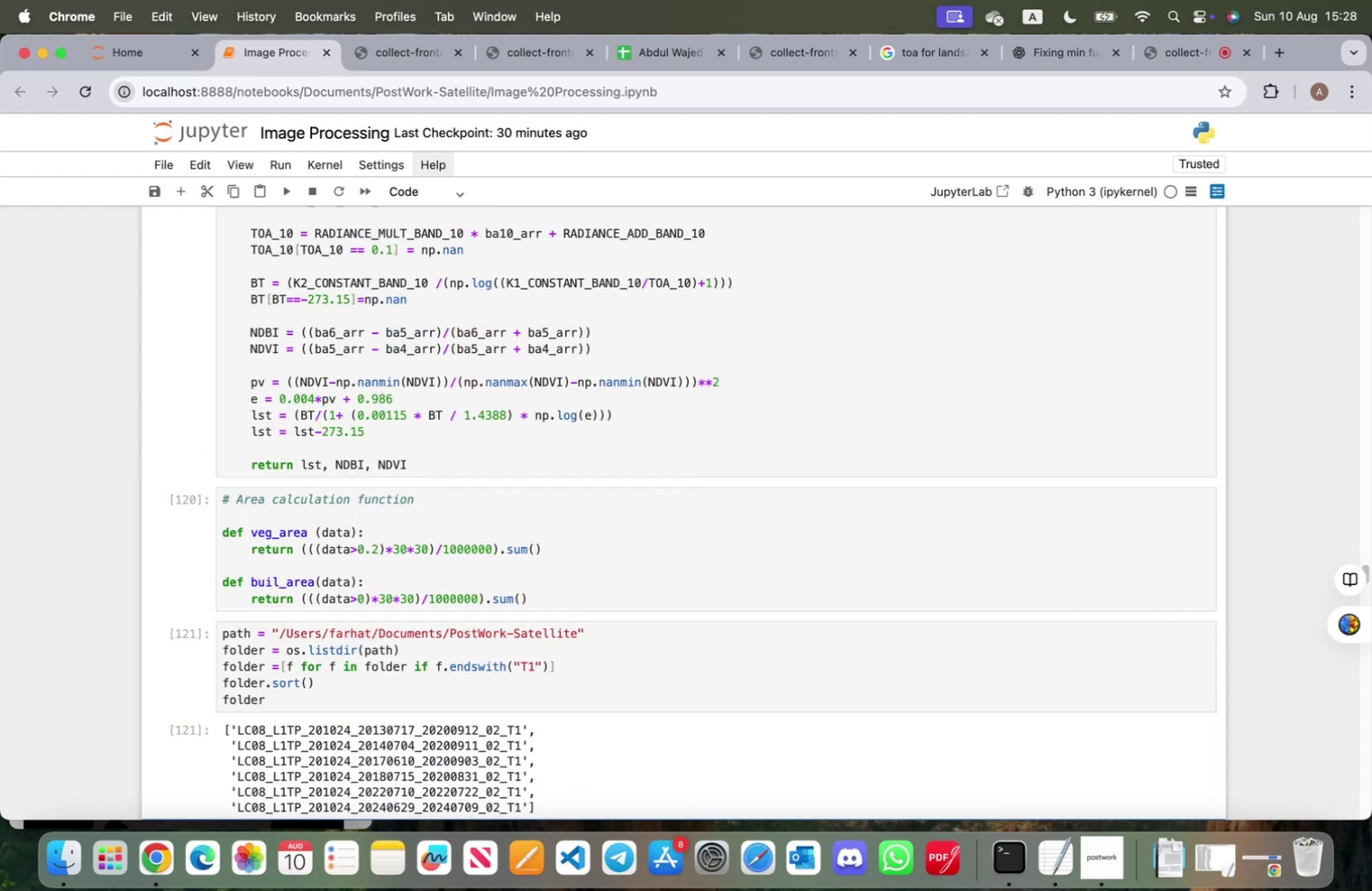 
key(Shift+ShiftRight)
 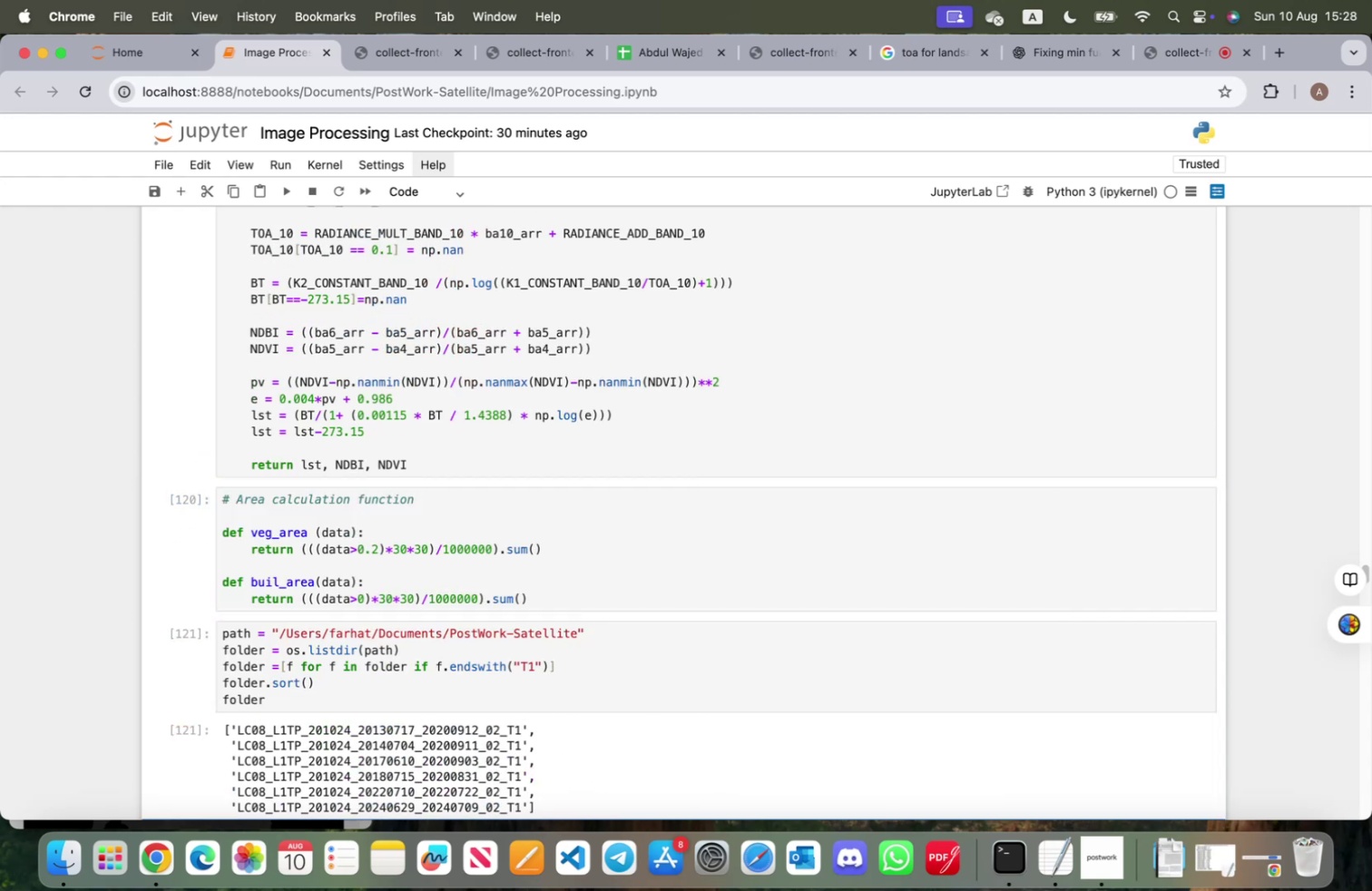 
key(Shift+Enter)
 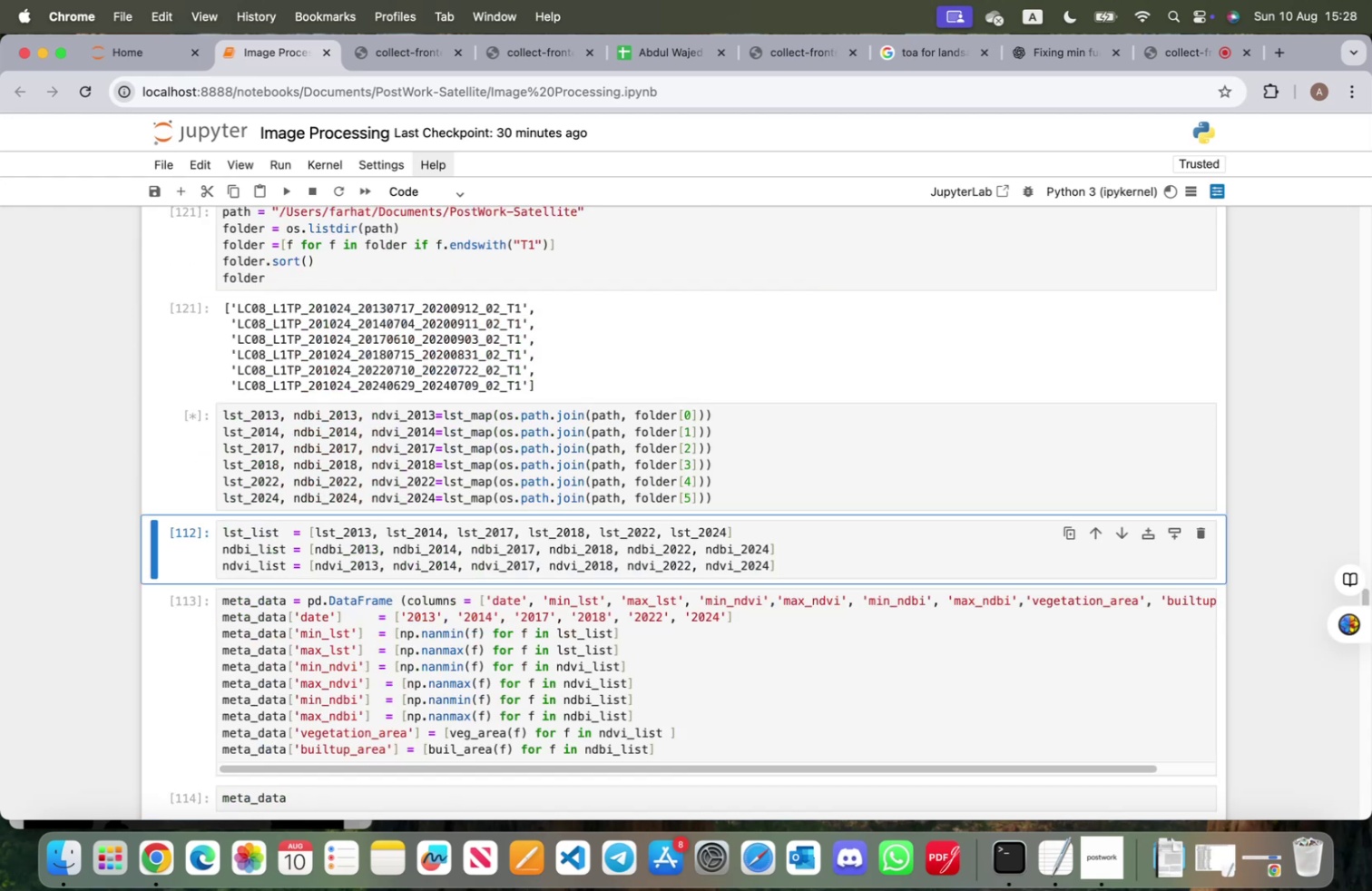 
hold_key(key=ShiftRight, duration=0.43)
 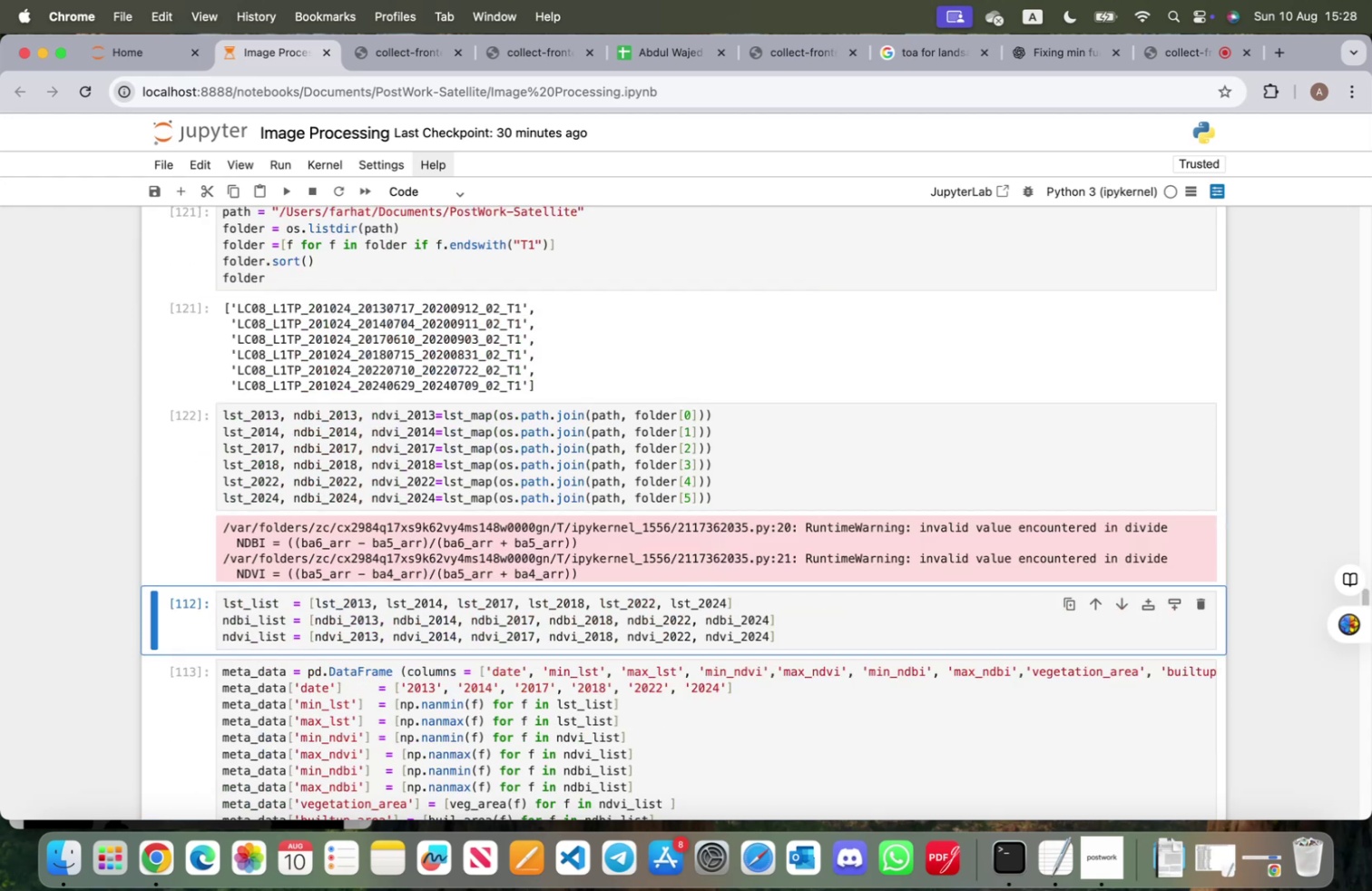 
key(Shift+ShiftRight)
 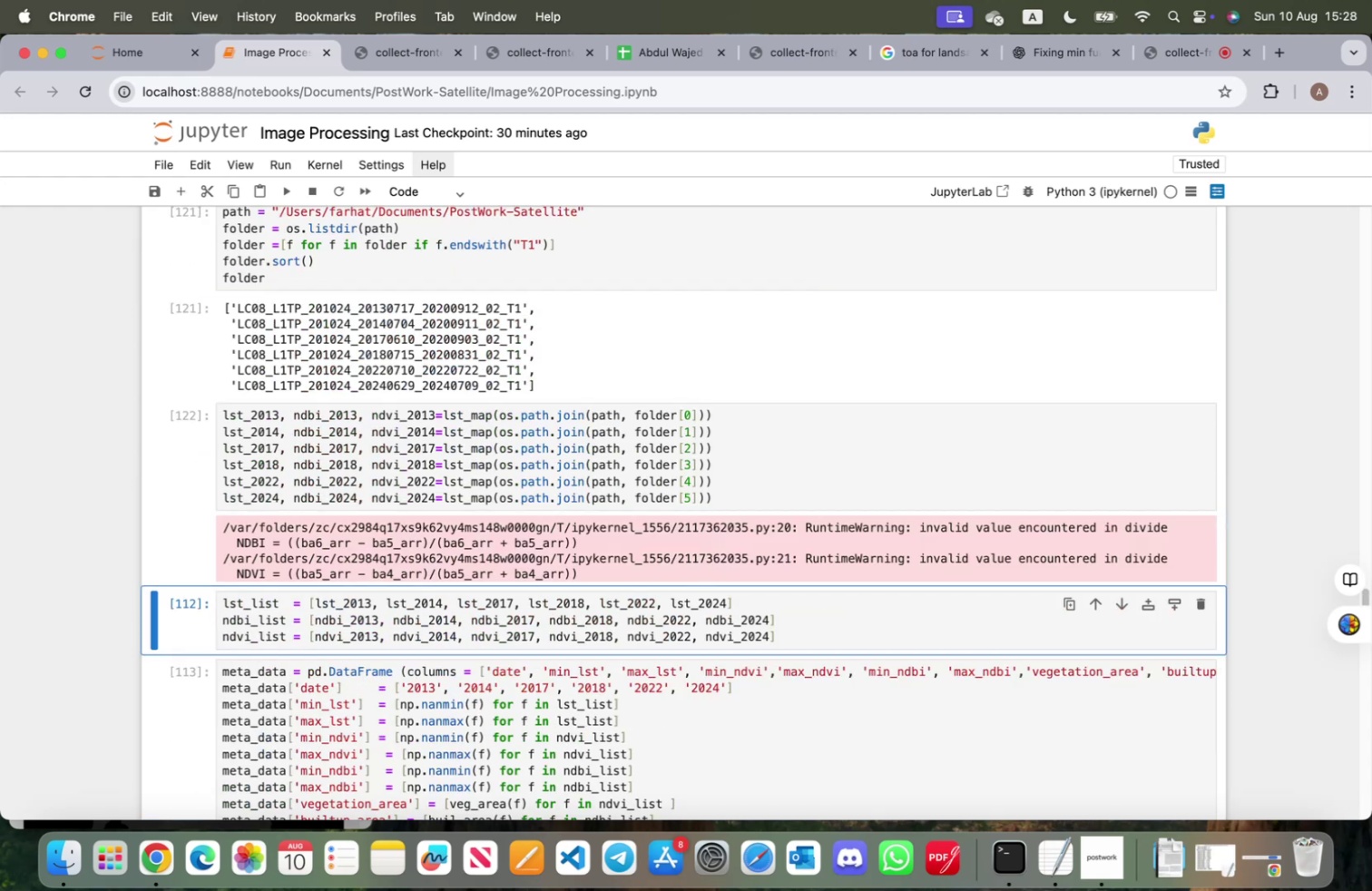 
key(Shift+Enter)
 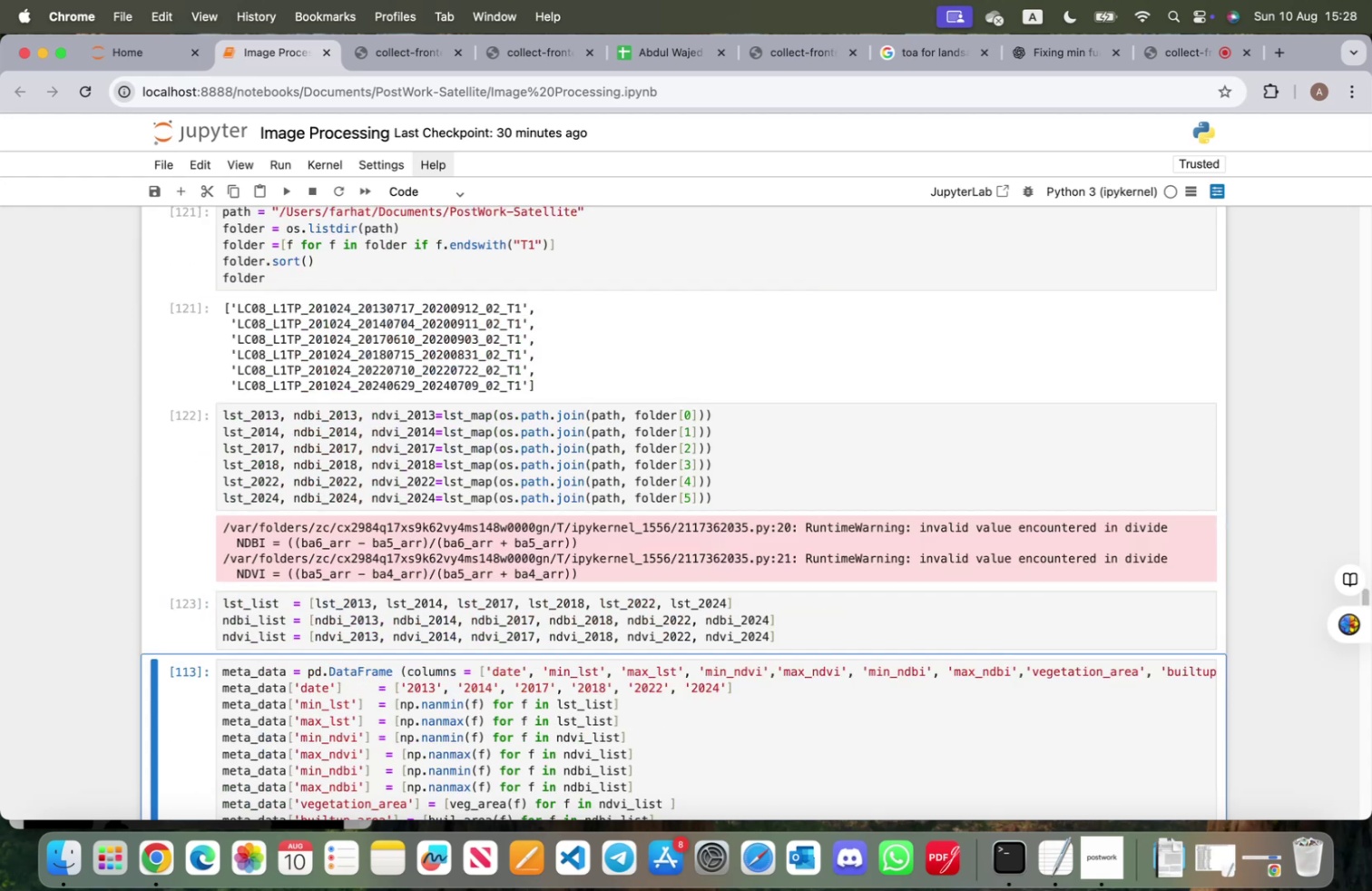 
key(Shift+ShiftRight)
 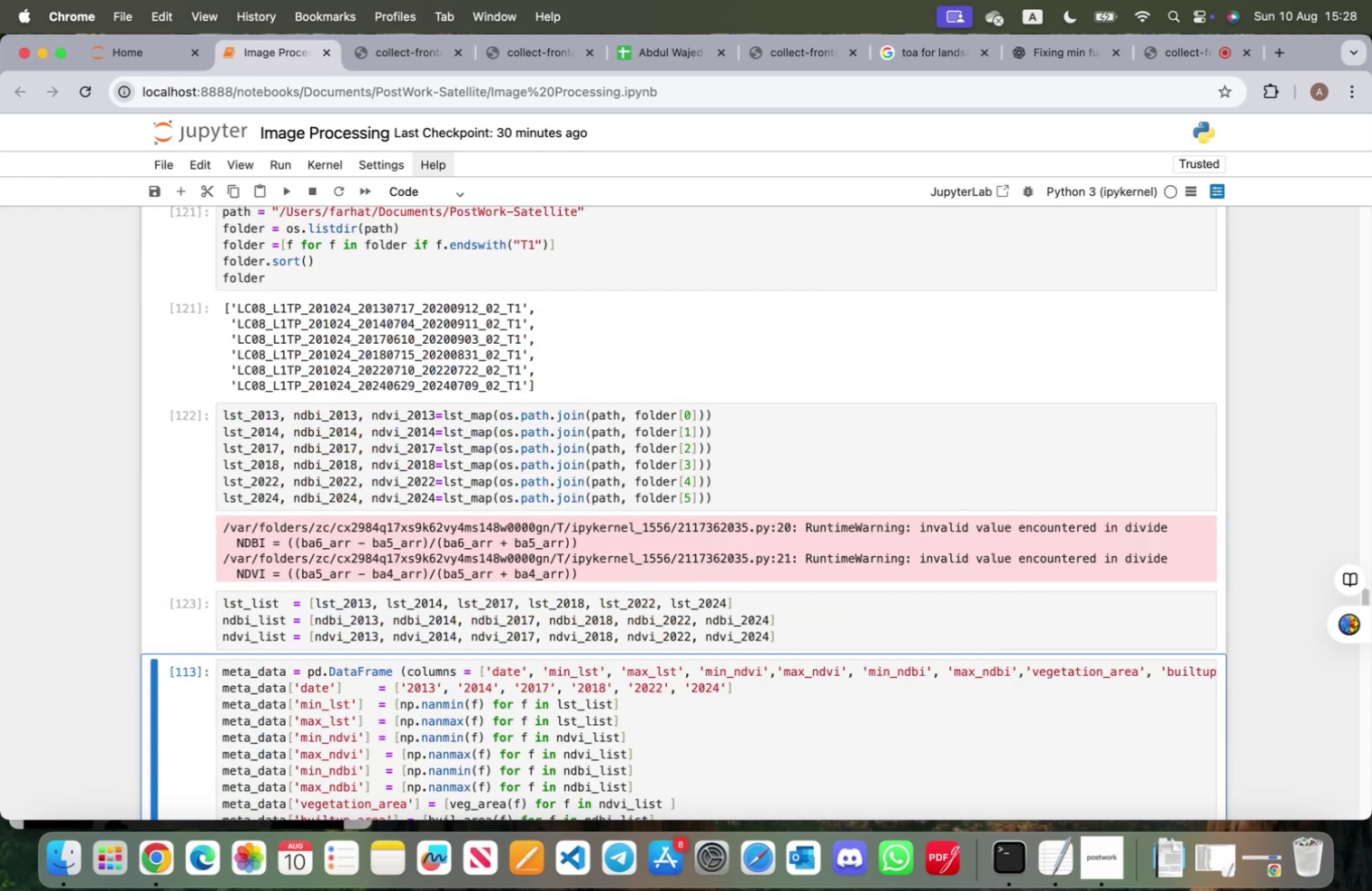 
key(Shift+Enter)
 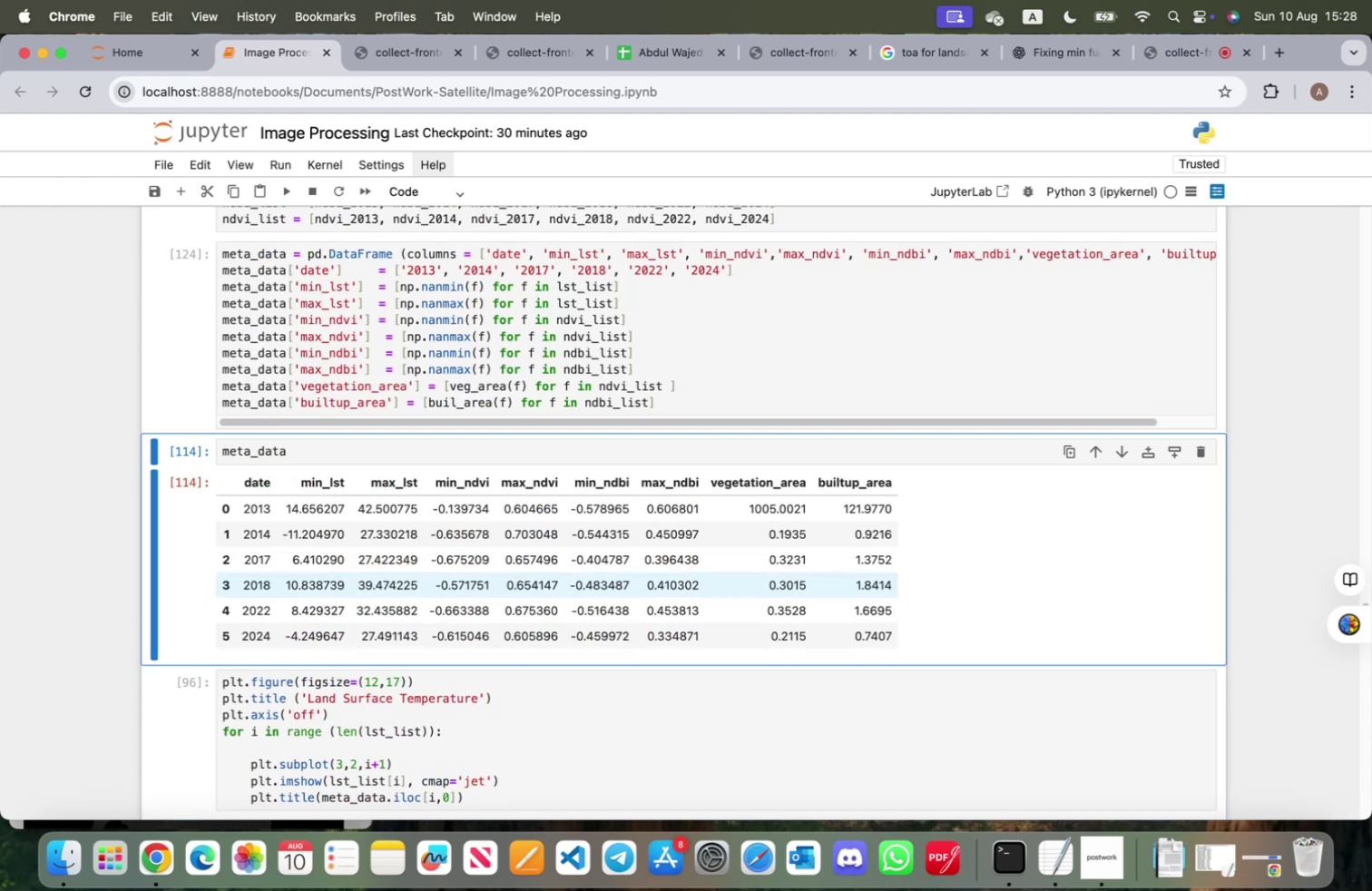 
key(Shift+ShiftRight)
 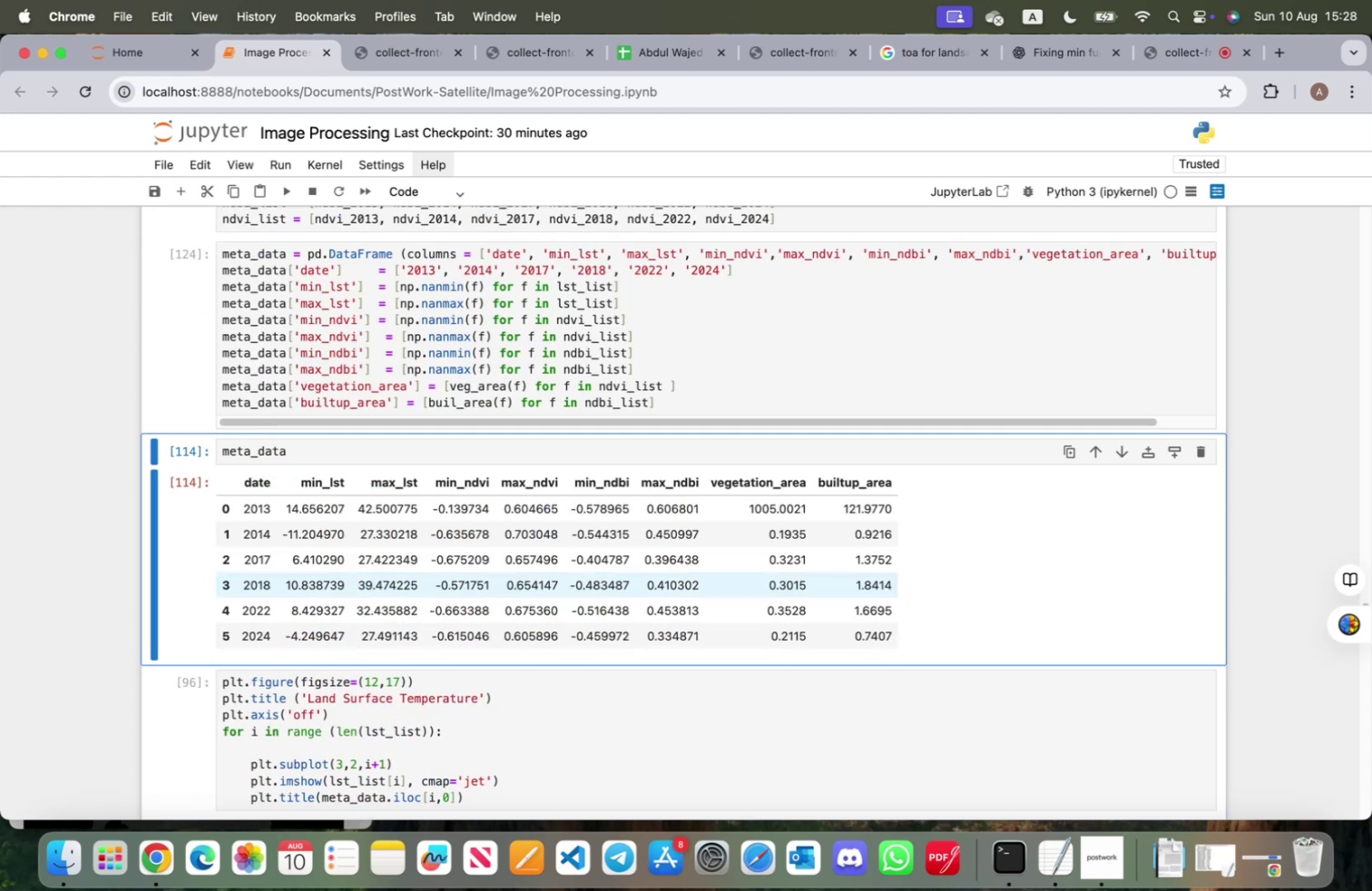 
key(Shift+Enter)
 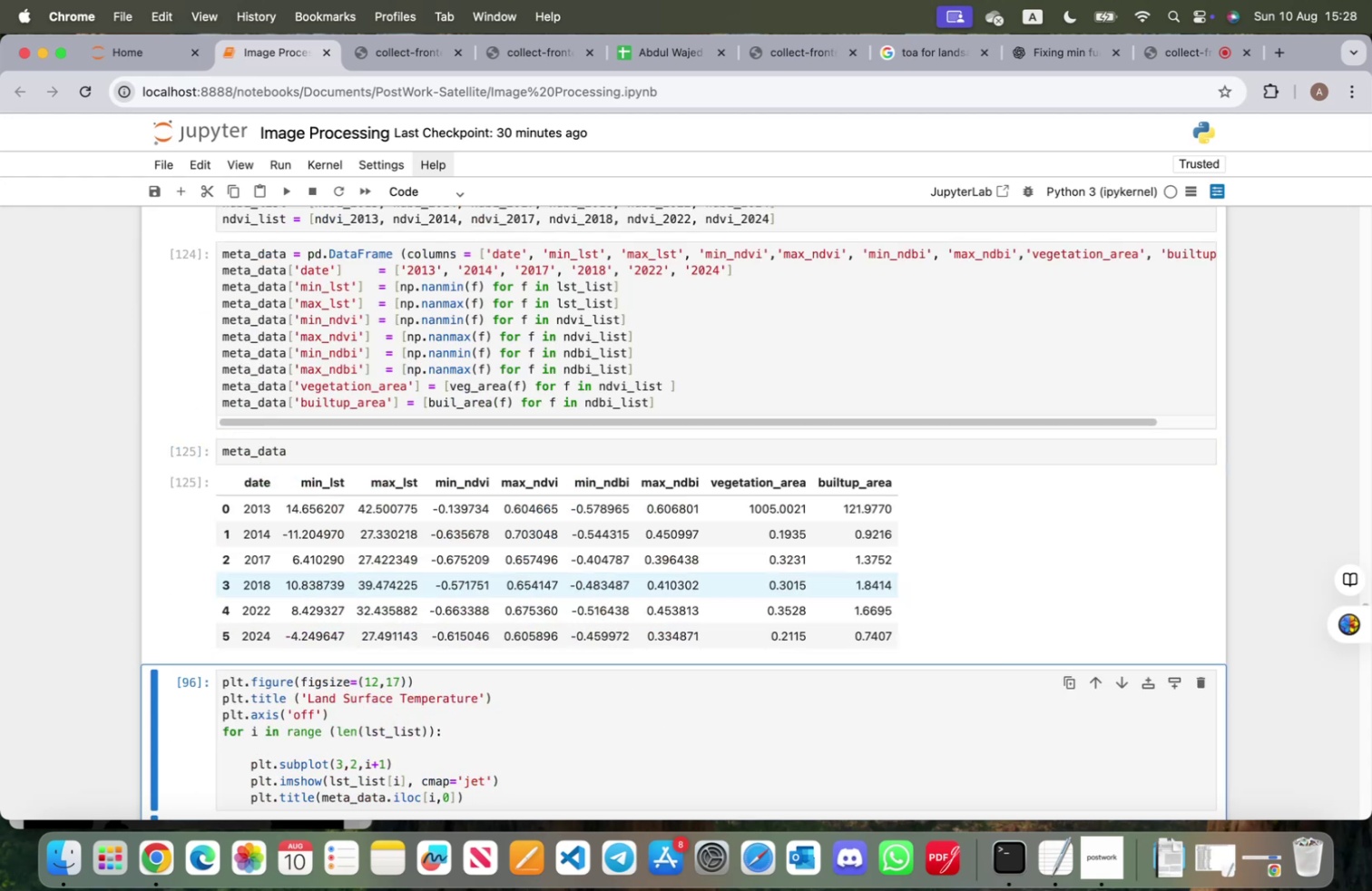 
key(Shift+ShiftRight)
 